 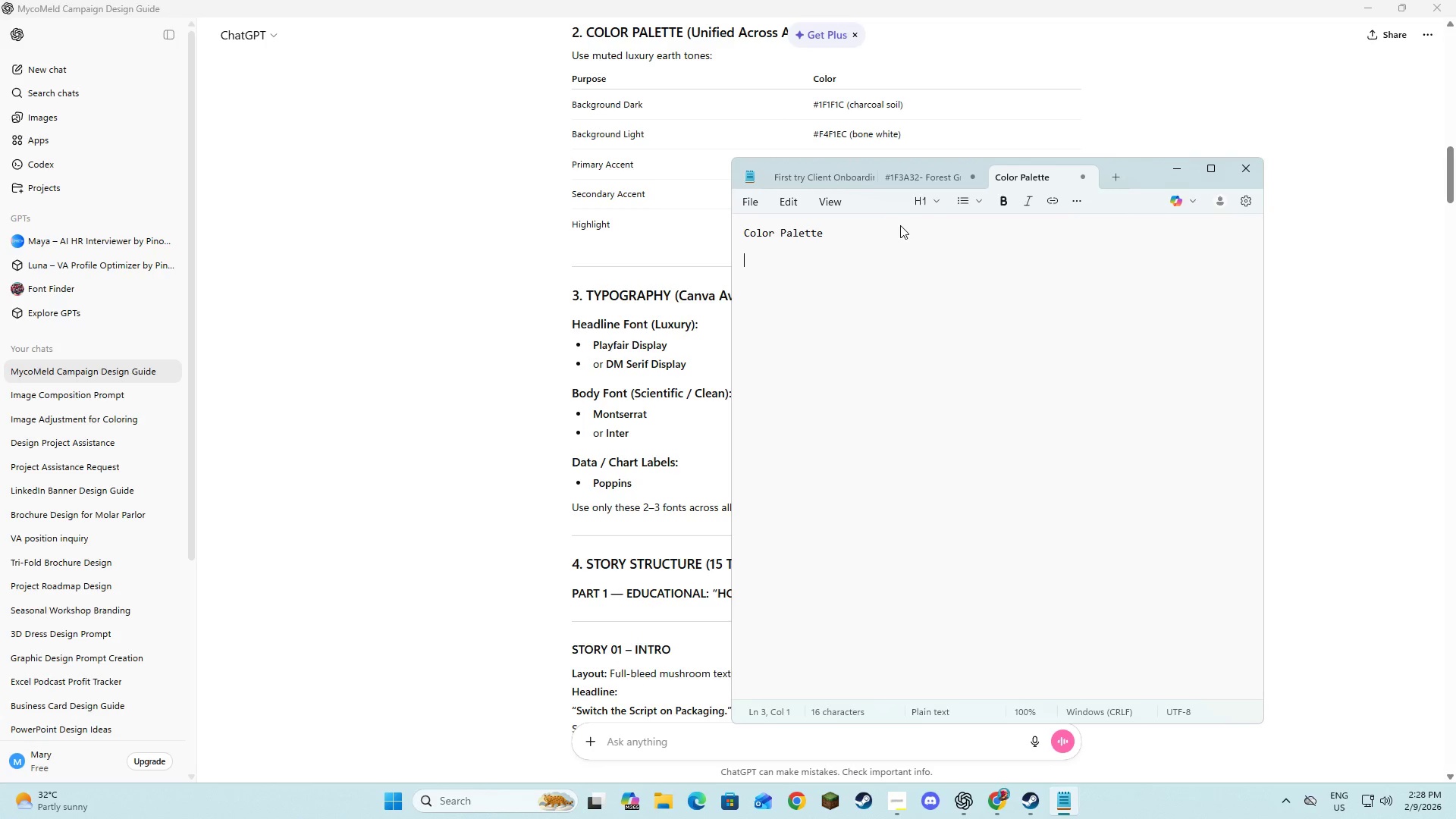 
key(Shift+B)
 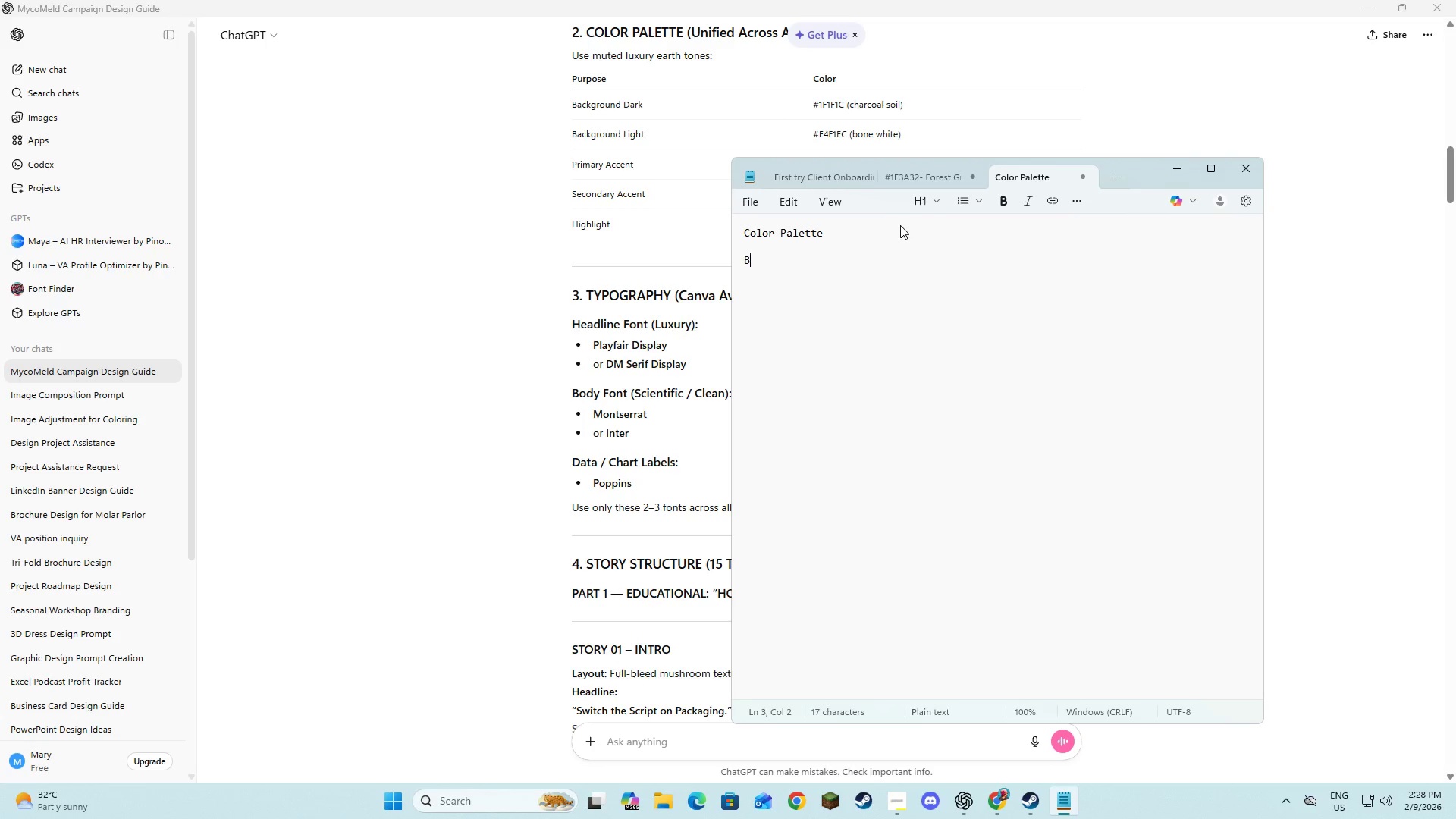 
key(Shift+ShiftLeft)
 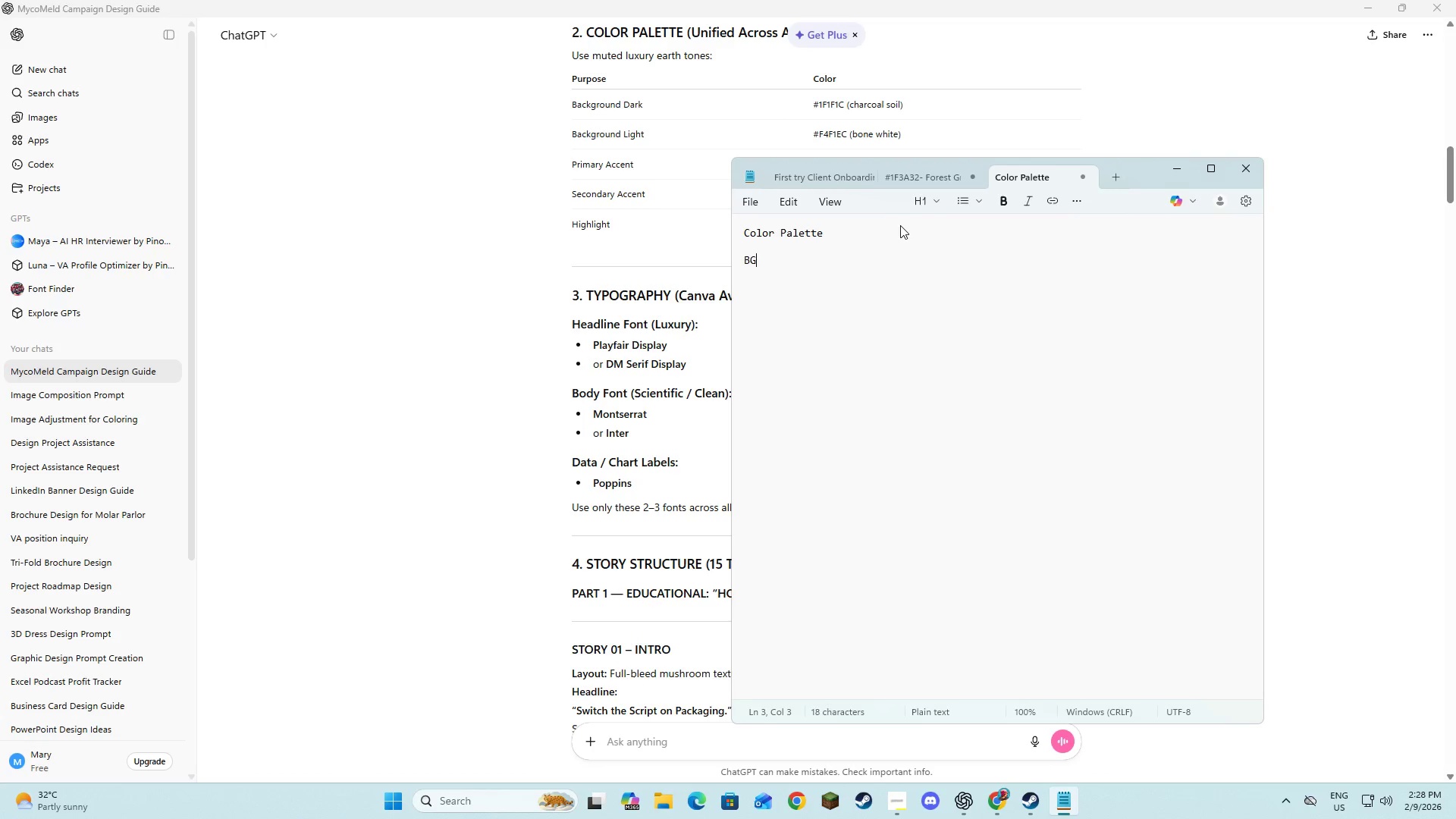 
key(Shift+G)
 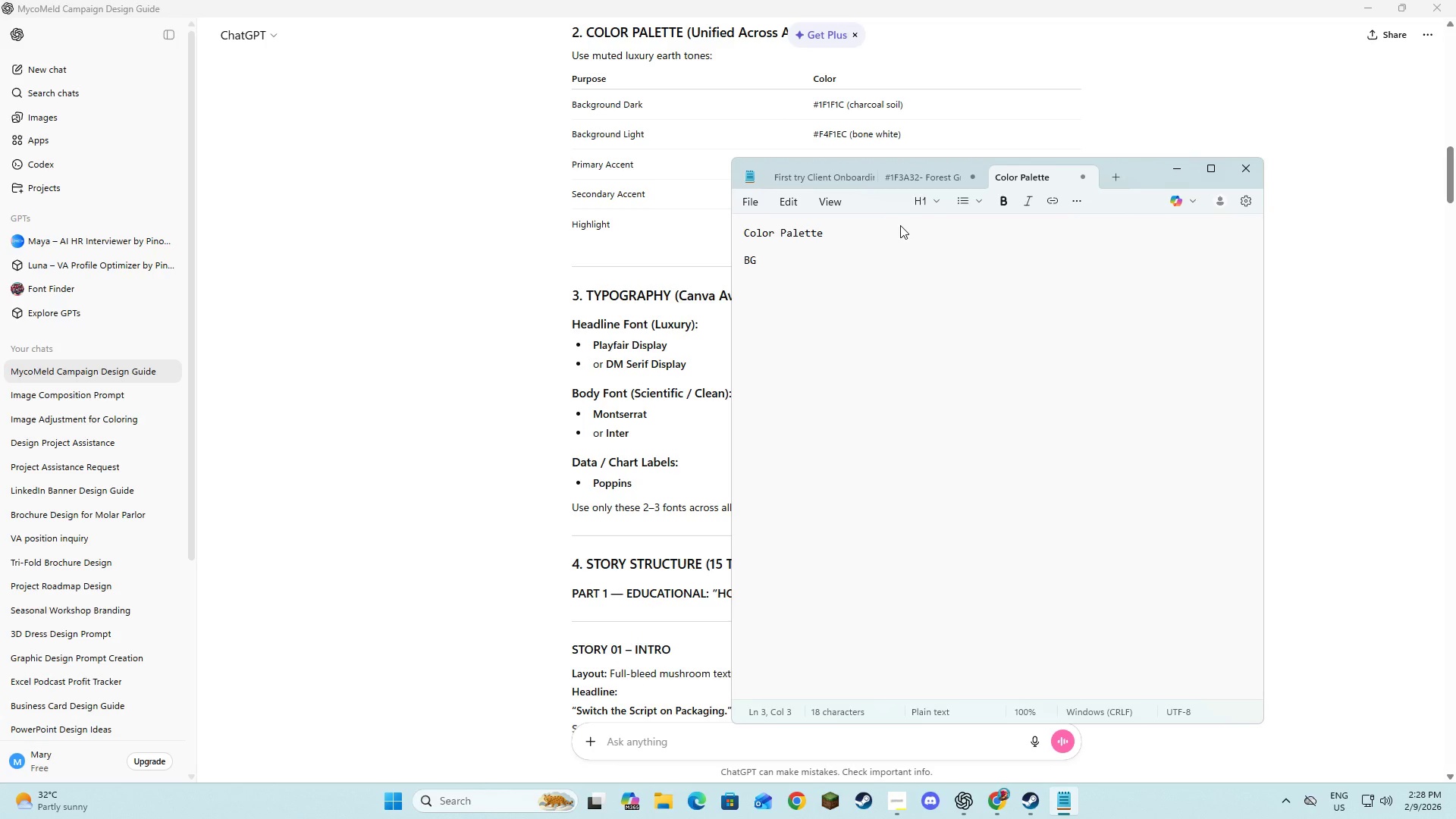 
key(Minus)
 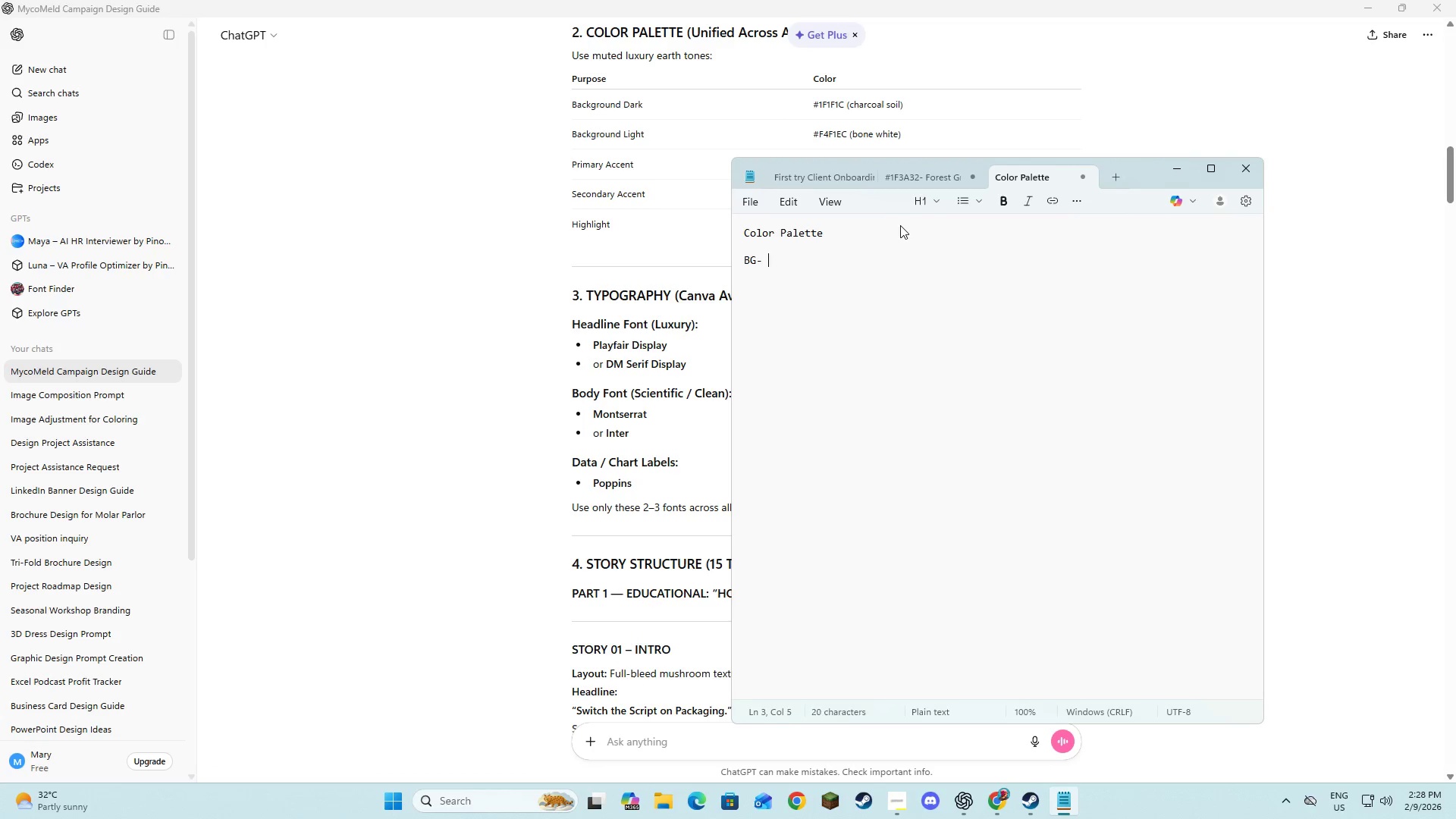 
key(Space)
 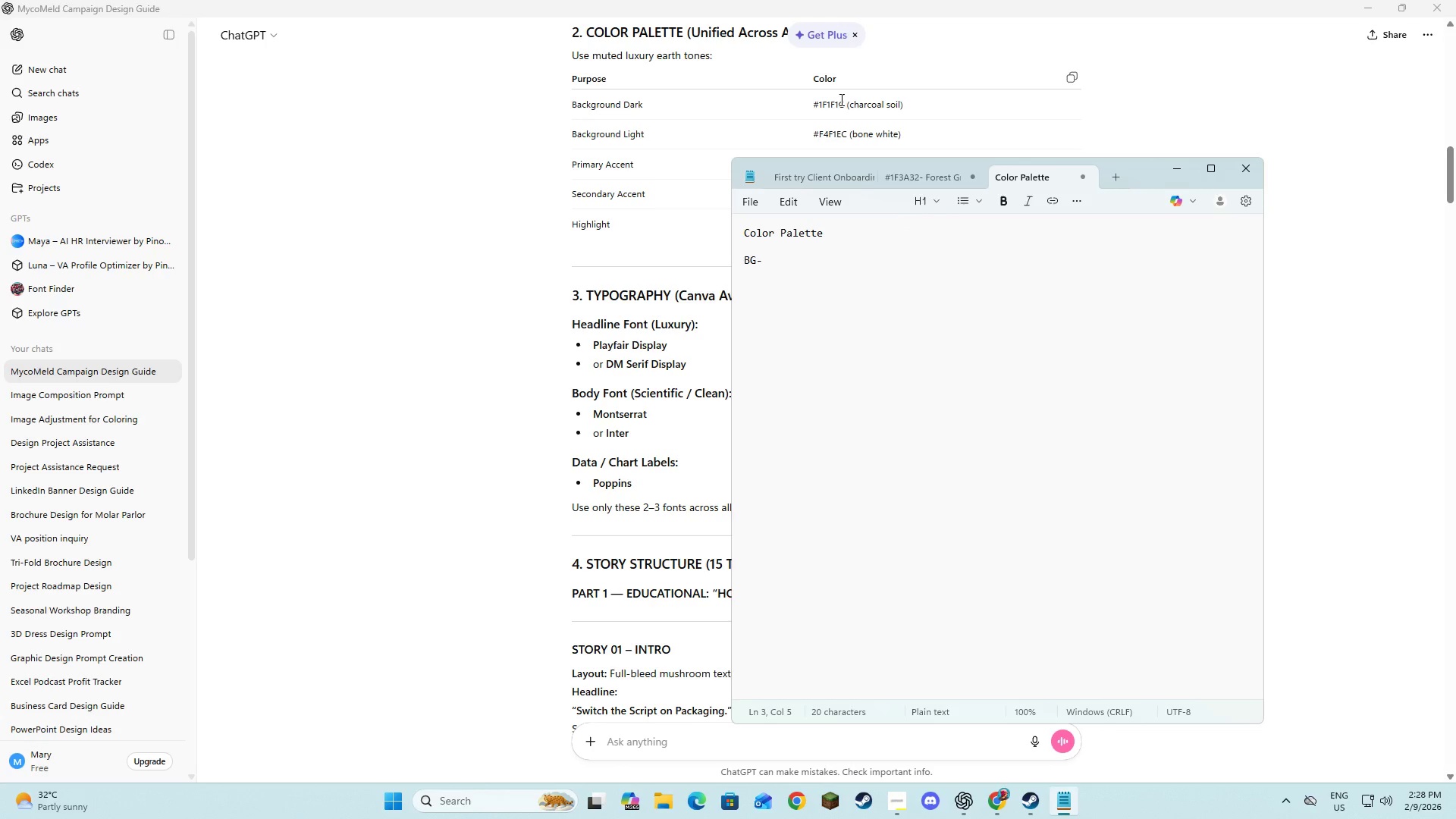 
left_click_drag(start_coordinate=[844, 100], to_coordinate=[815, 98])
 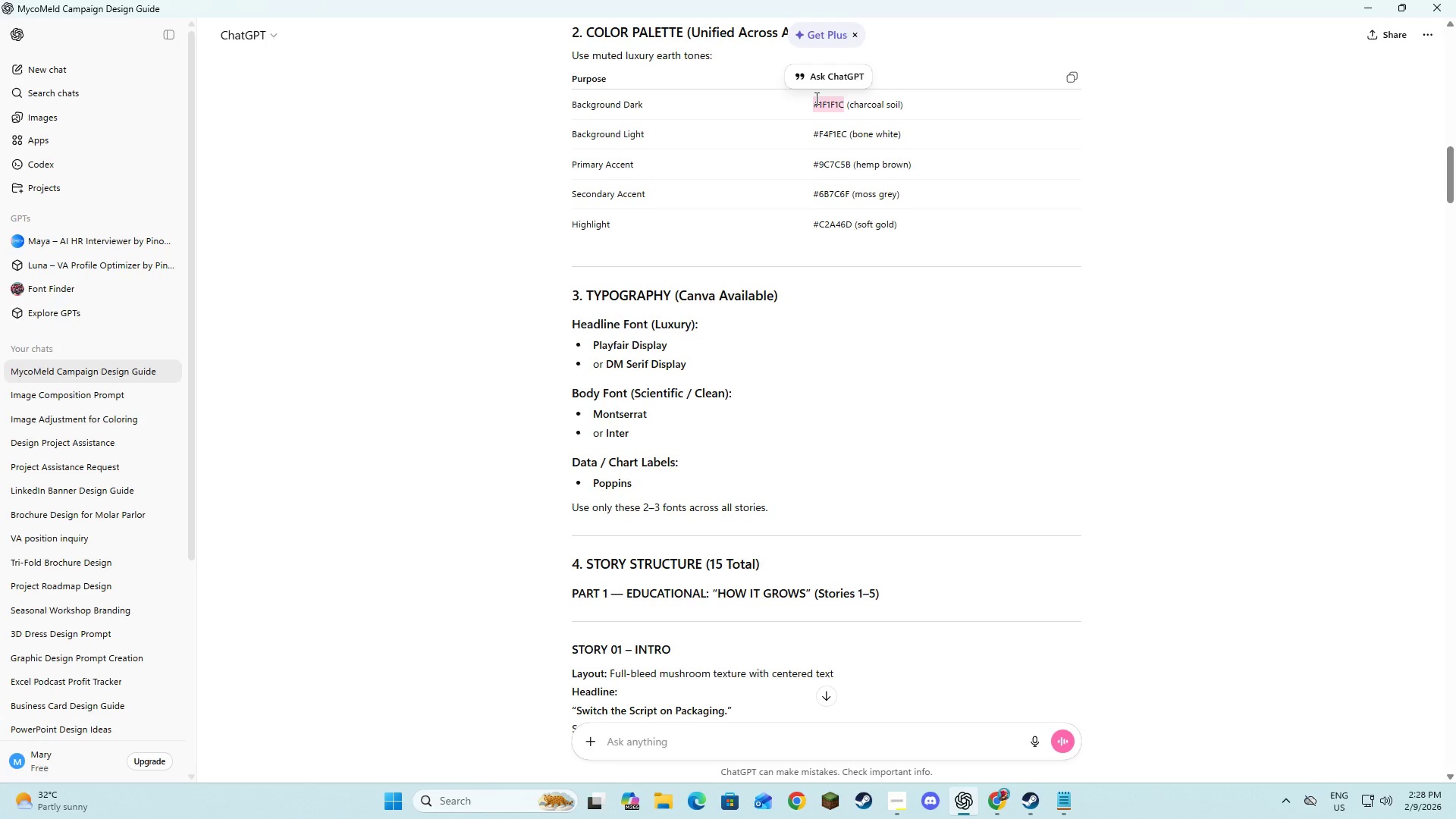 
key(Control+C)
 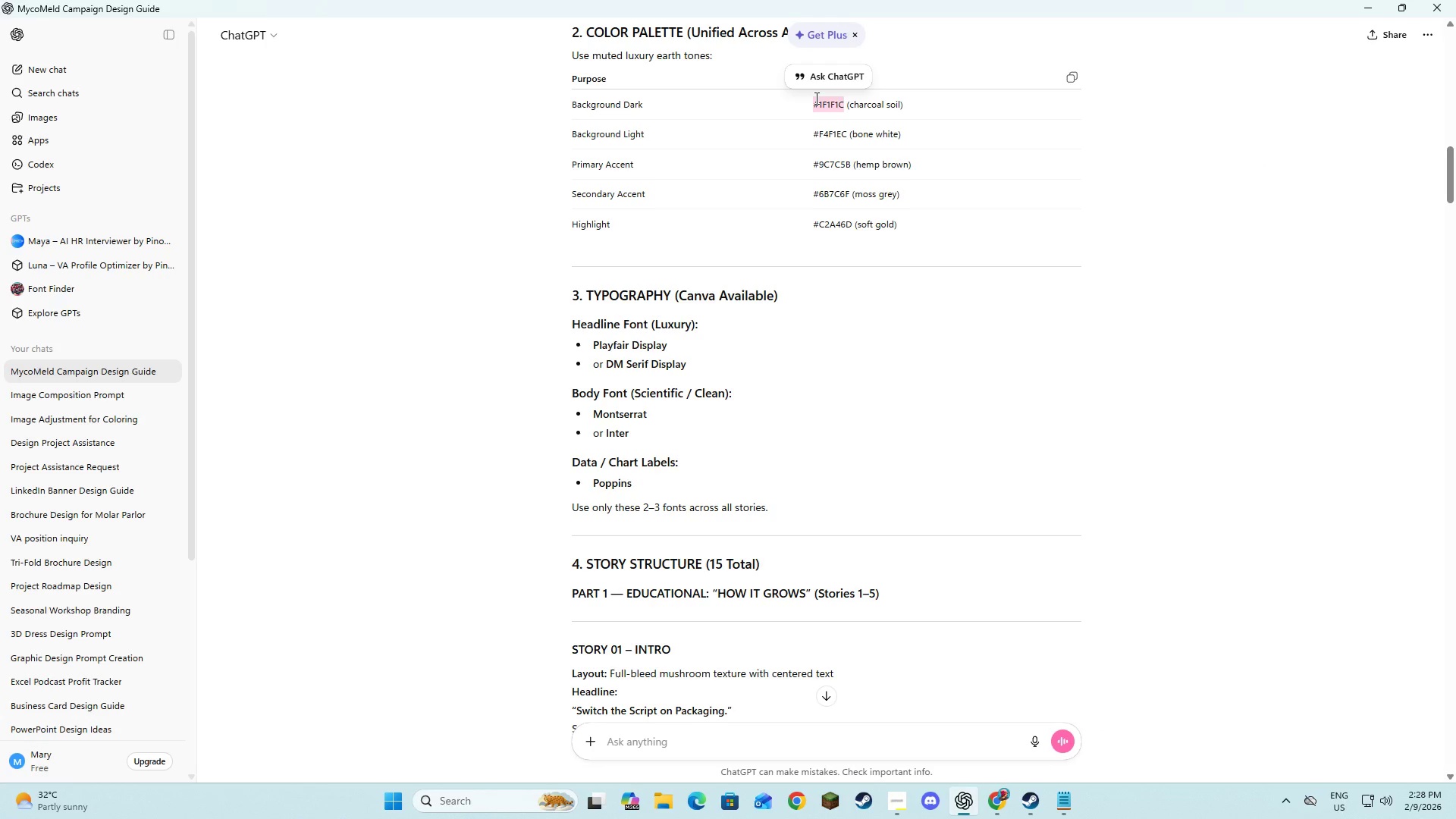 
key(Control+C)
 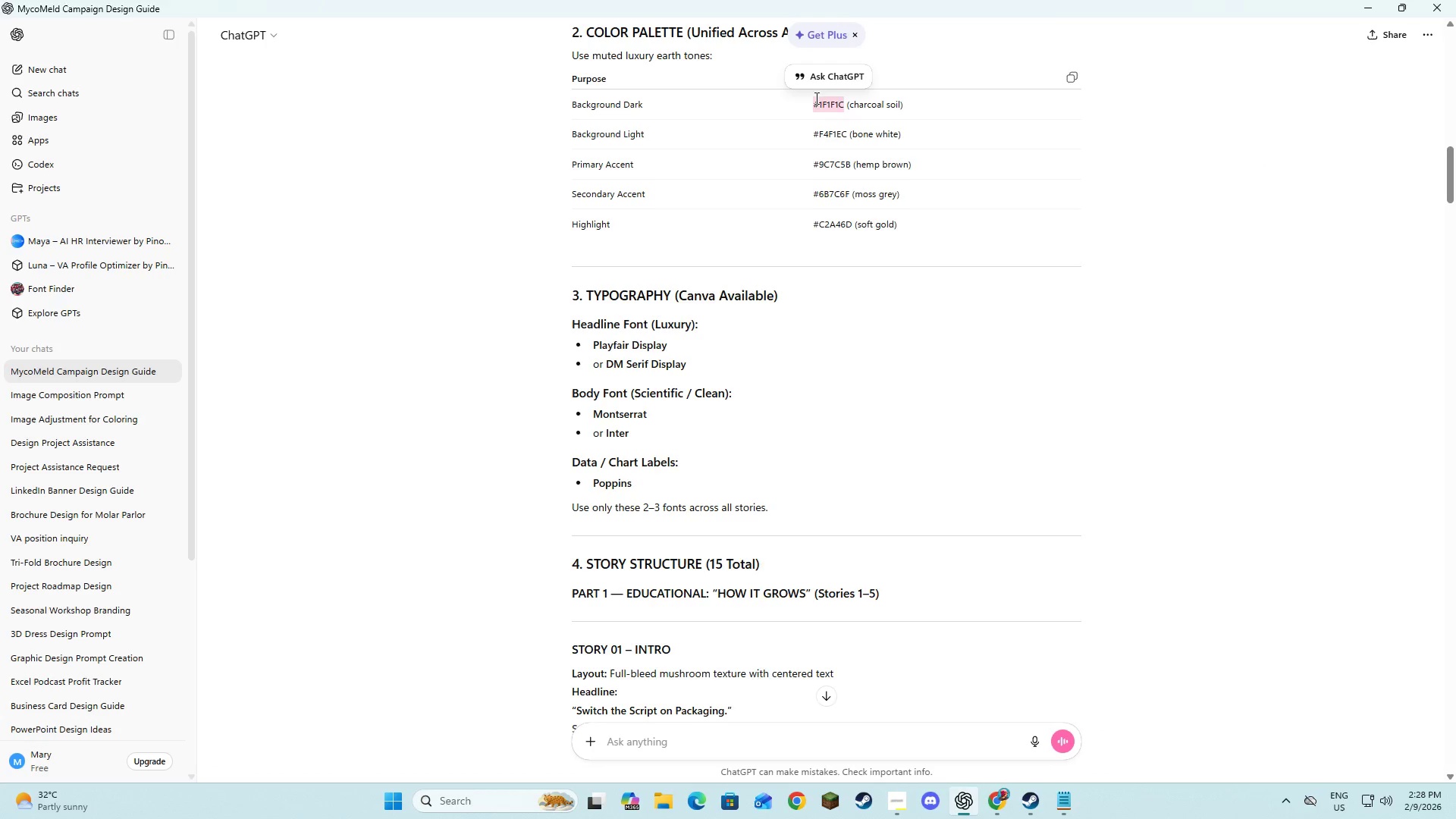 
key(Alt+AltLeft)
 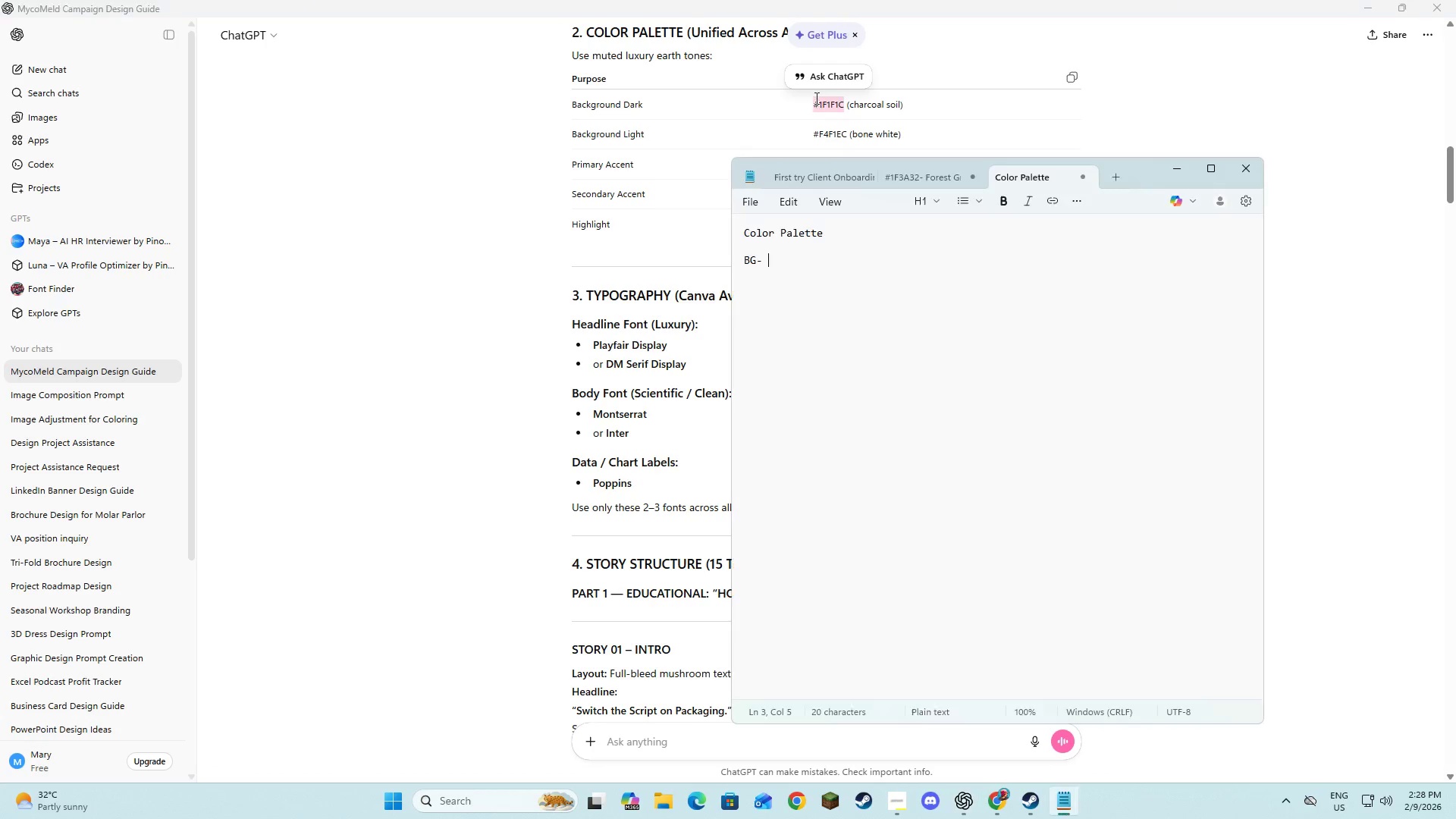 
key(Alt+Tab)
 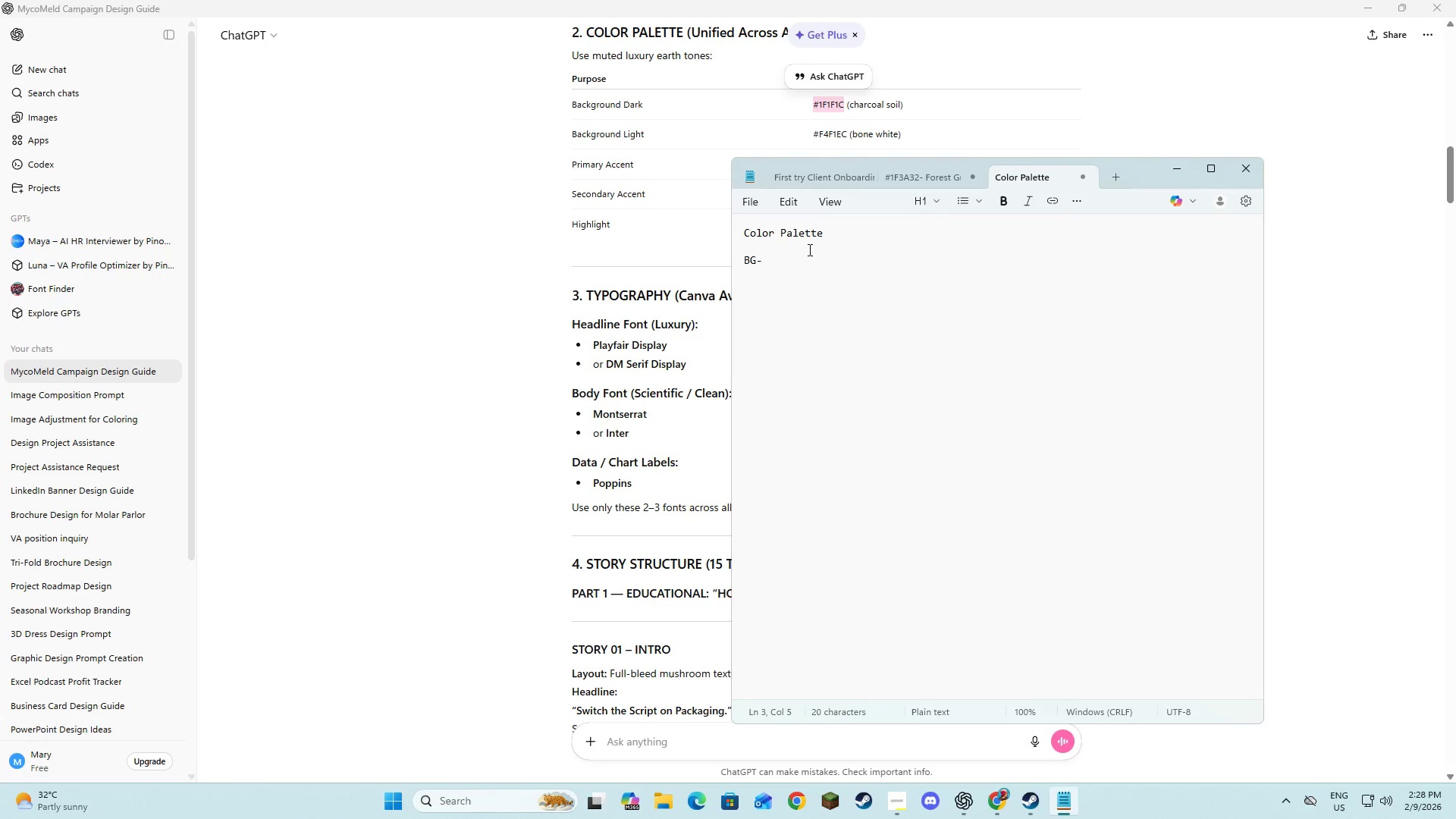 
key(Control+V)
 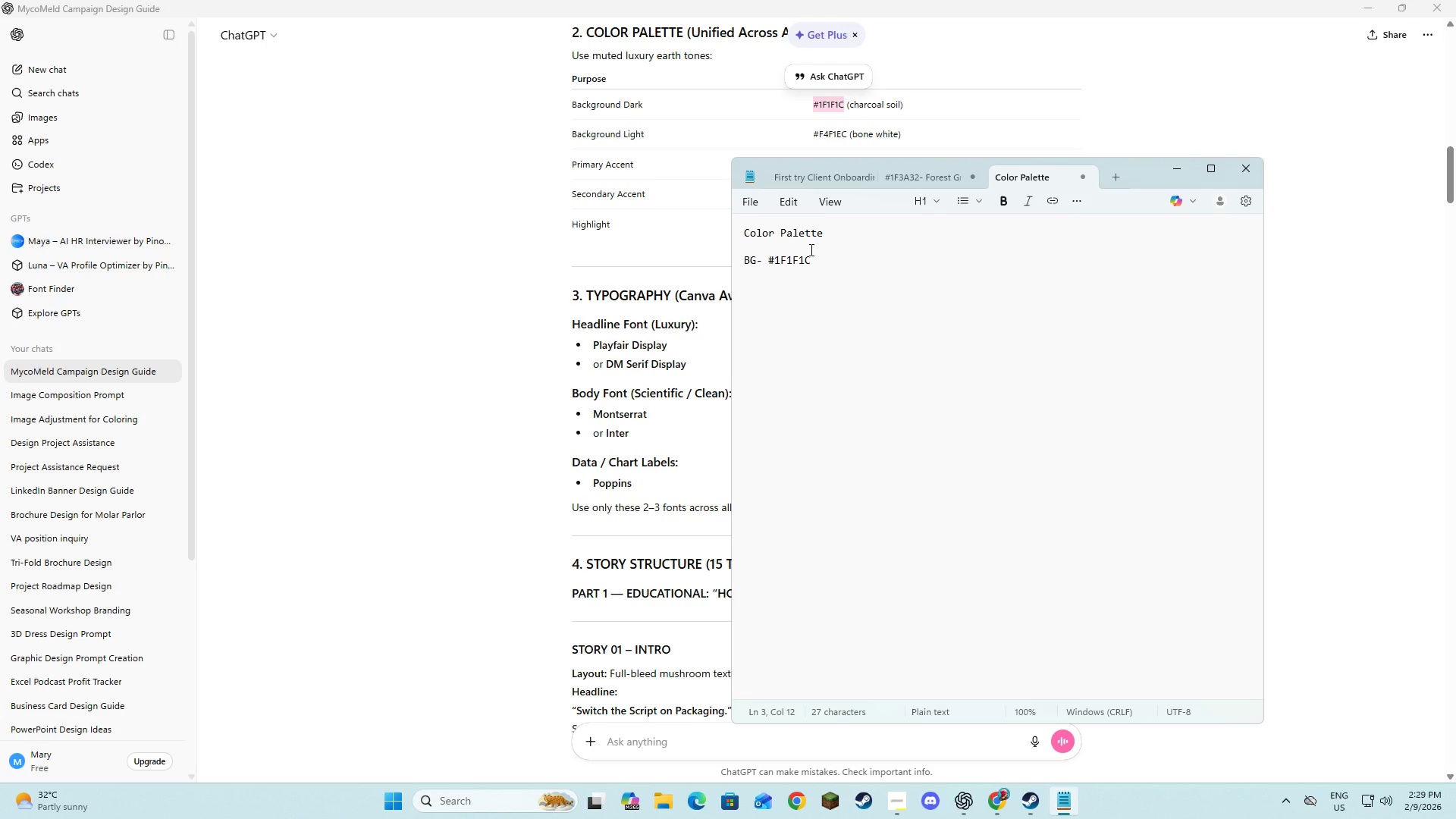 
key(NumpadEnter)
 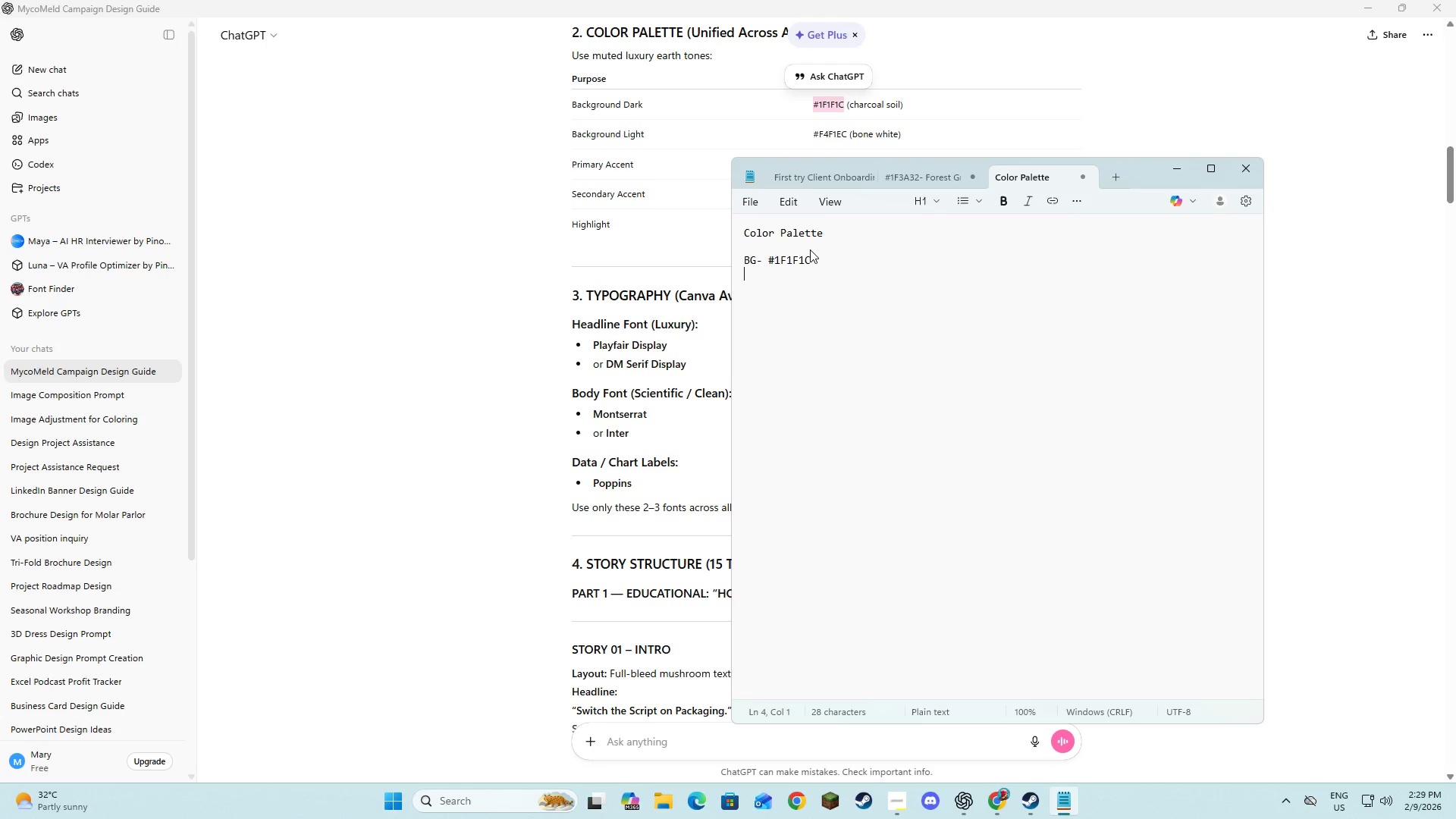 
left_click([758, 264])
 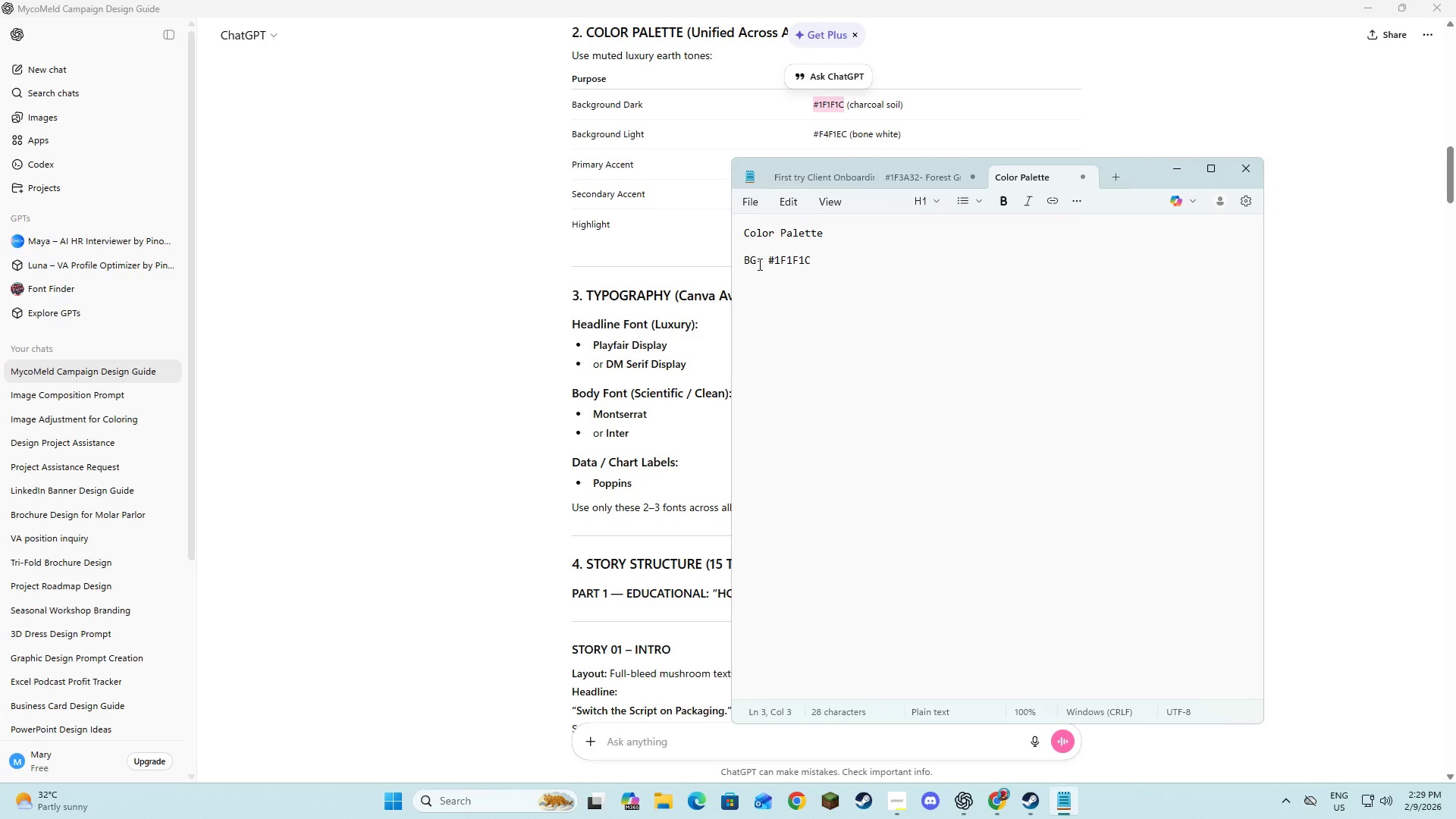 
type( Daark)
key(Backspace)
key(Backspace)
key(Backspace)
type(rt)
 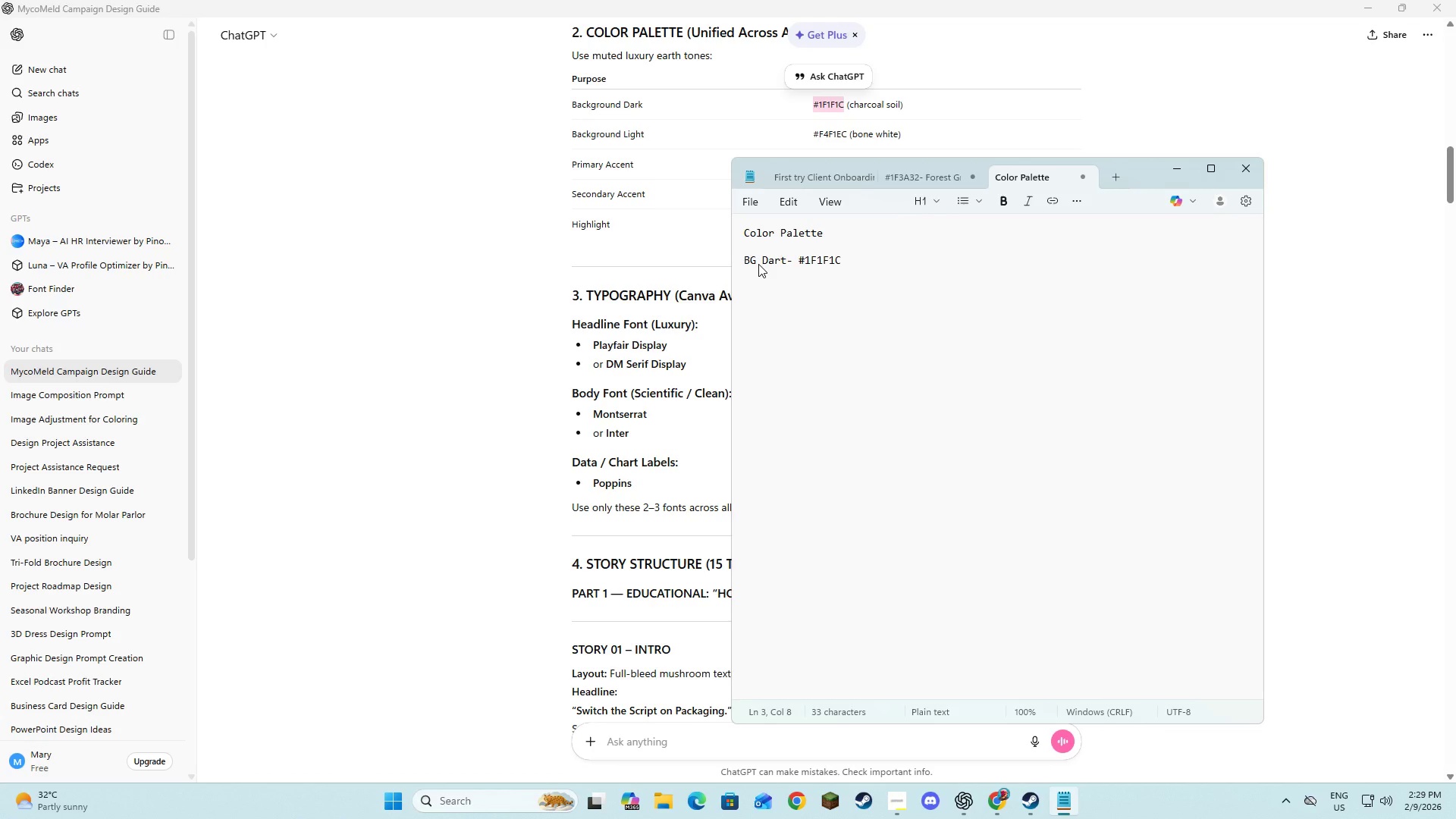 
key(ArrowDown)
 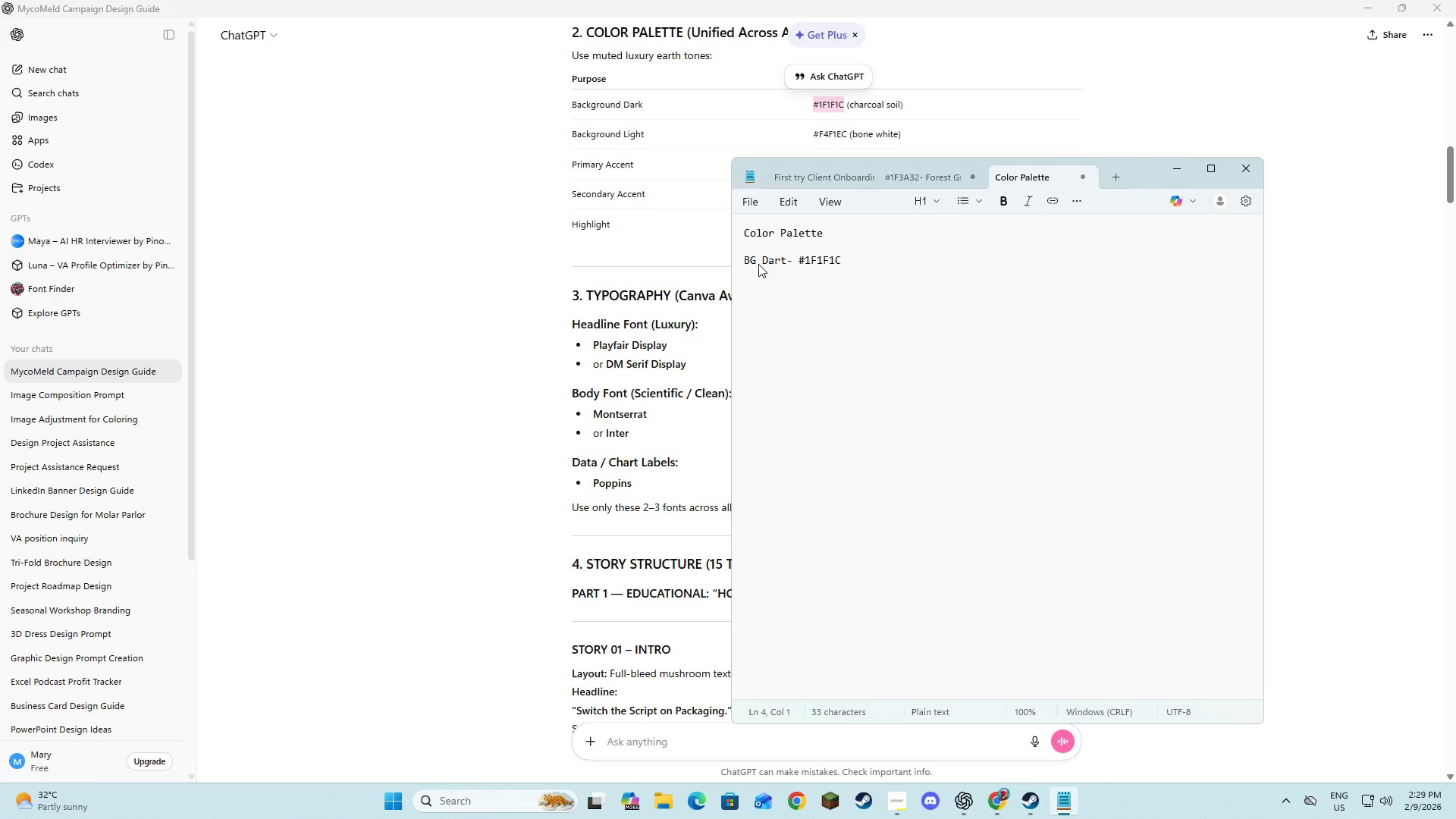 
type(BG Ligt)
key(Backspace)
type(ht- )
 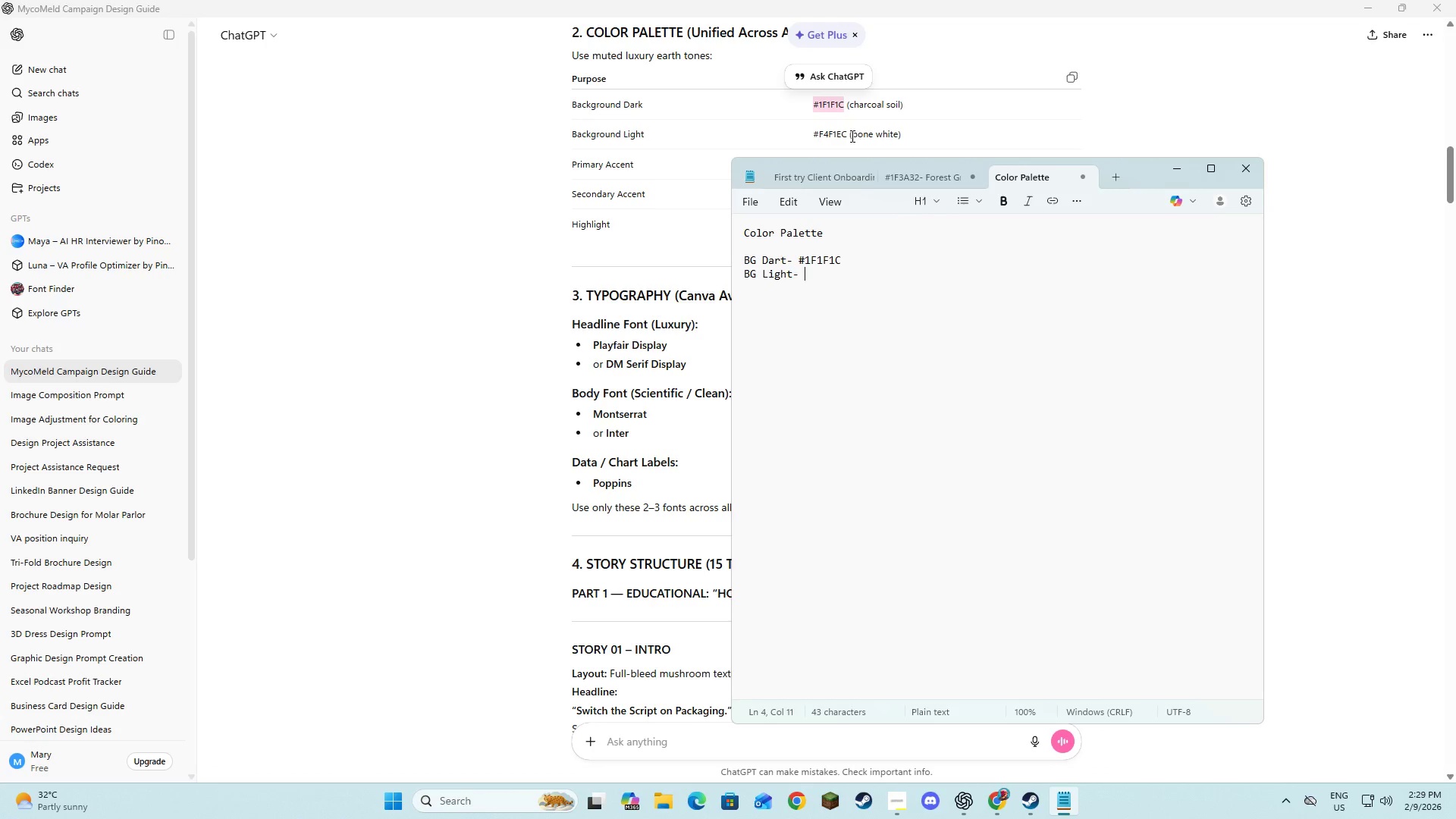 
left_click_drag(start_coordinate=[846, 136], to_coordinate=[815, 137])
 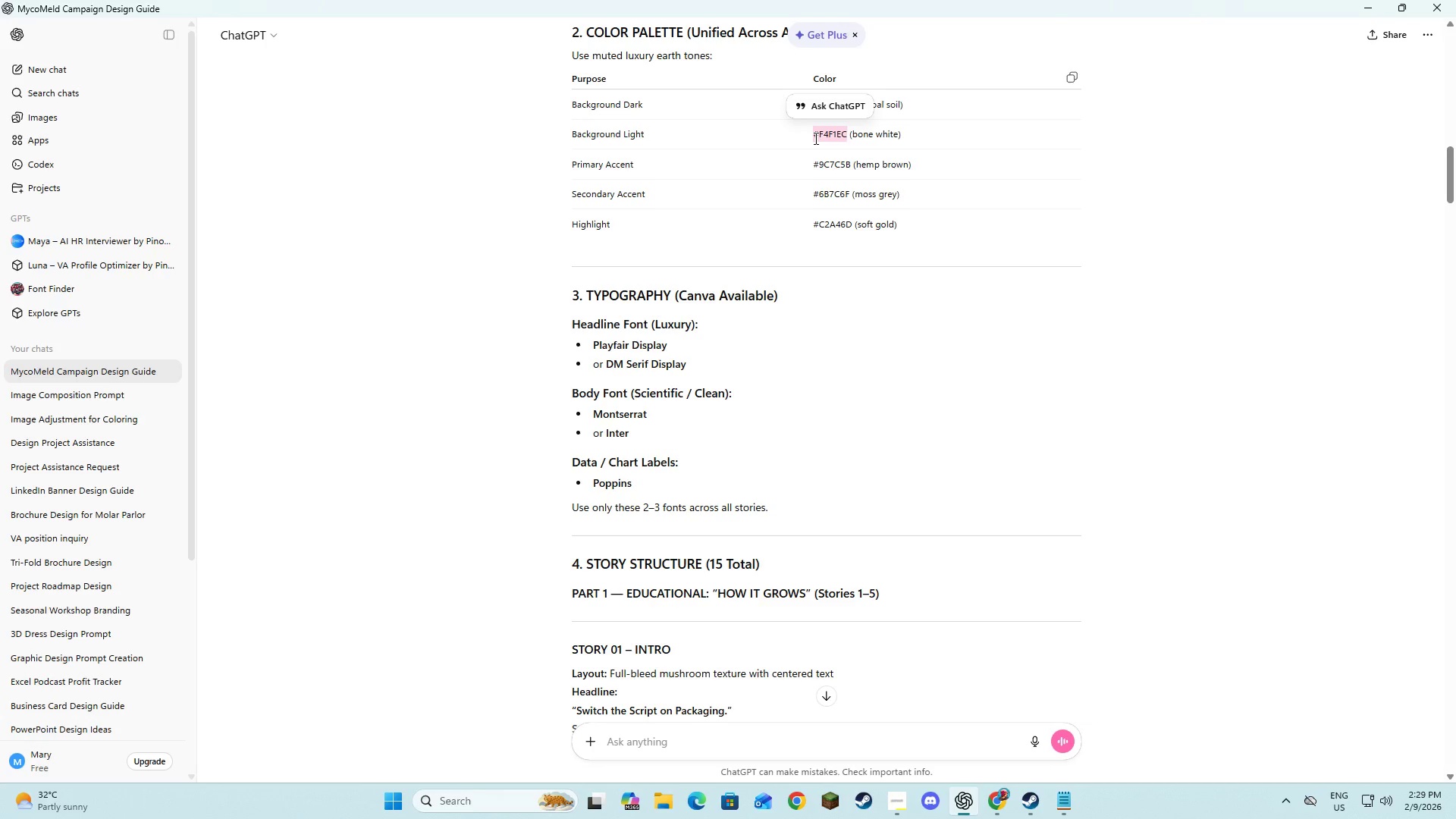 
key(Control+C)
 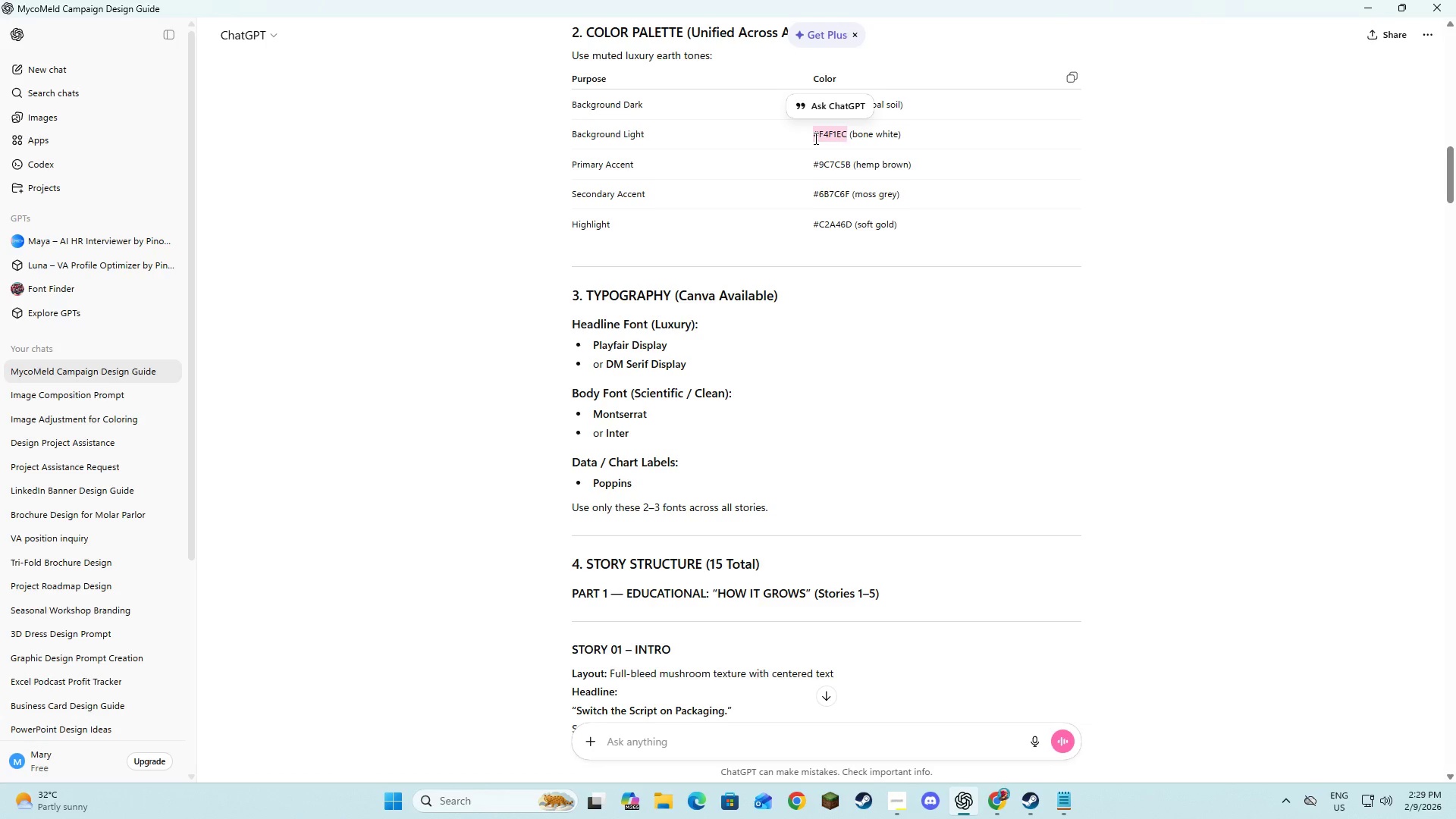 
key(Control+C)
 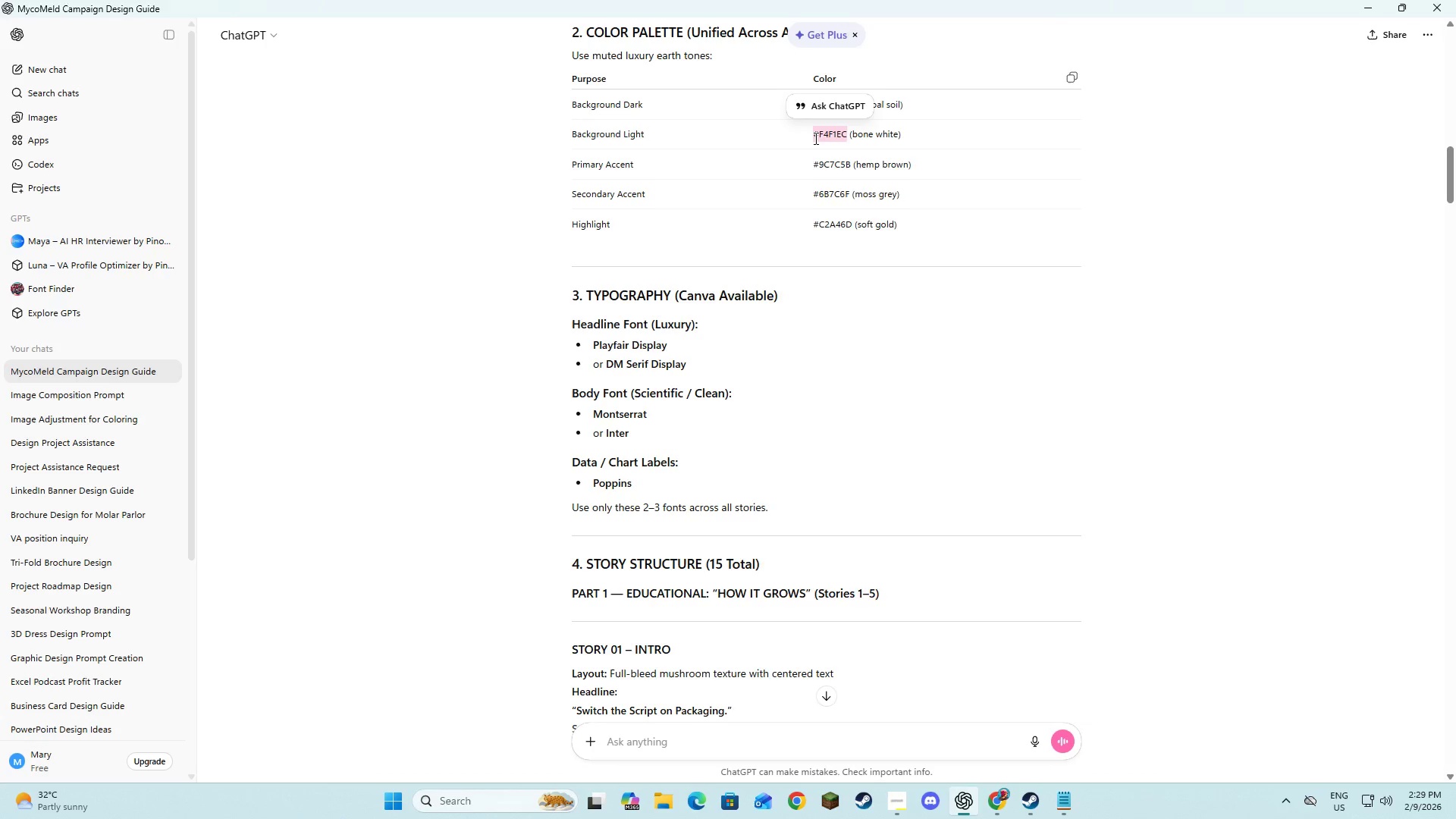 
key(Alt+AltLeft)
 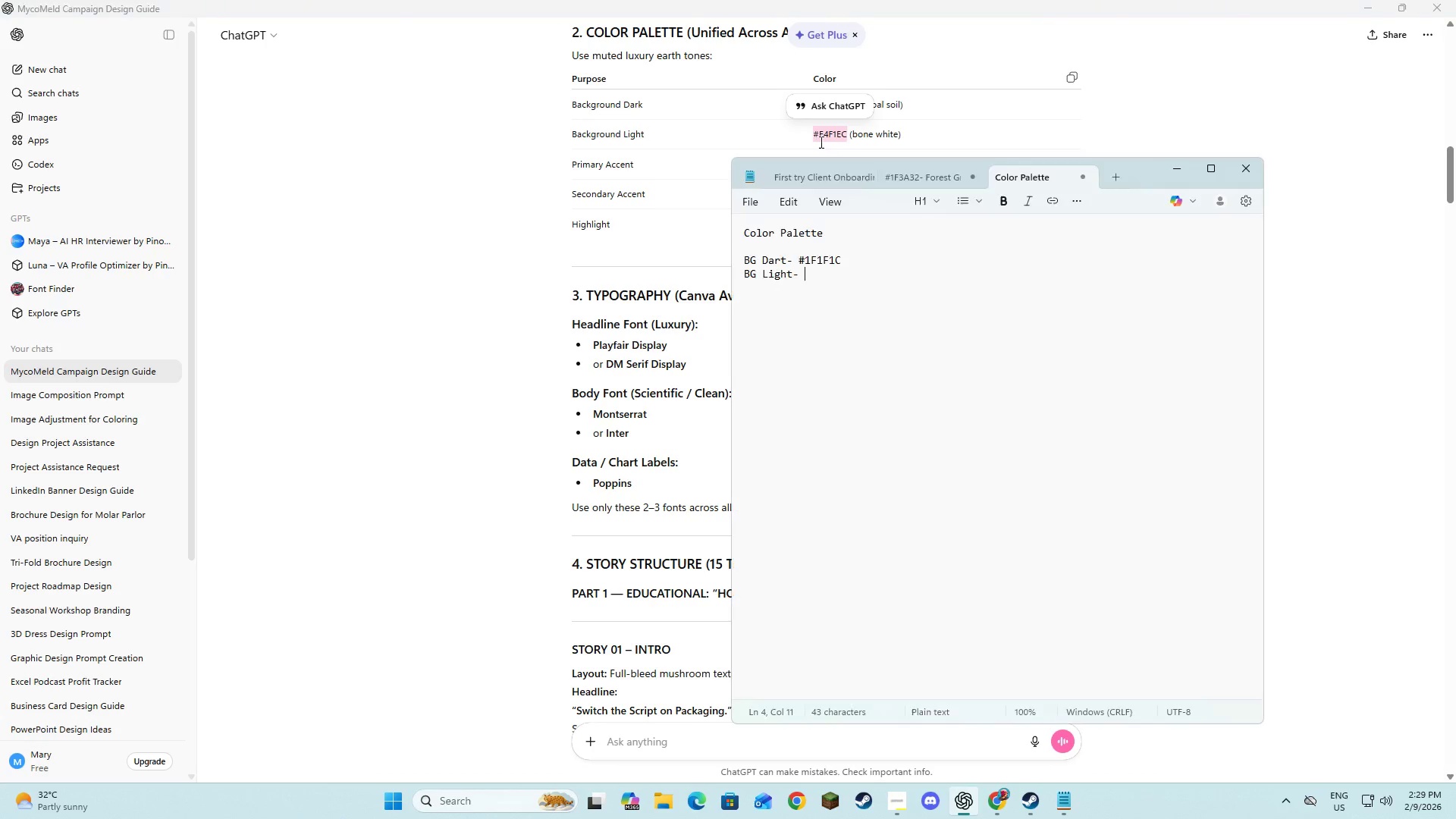 
key(Alt+Tab)
 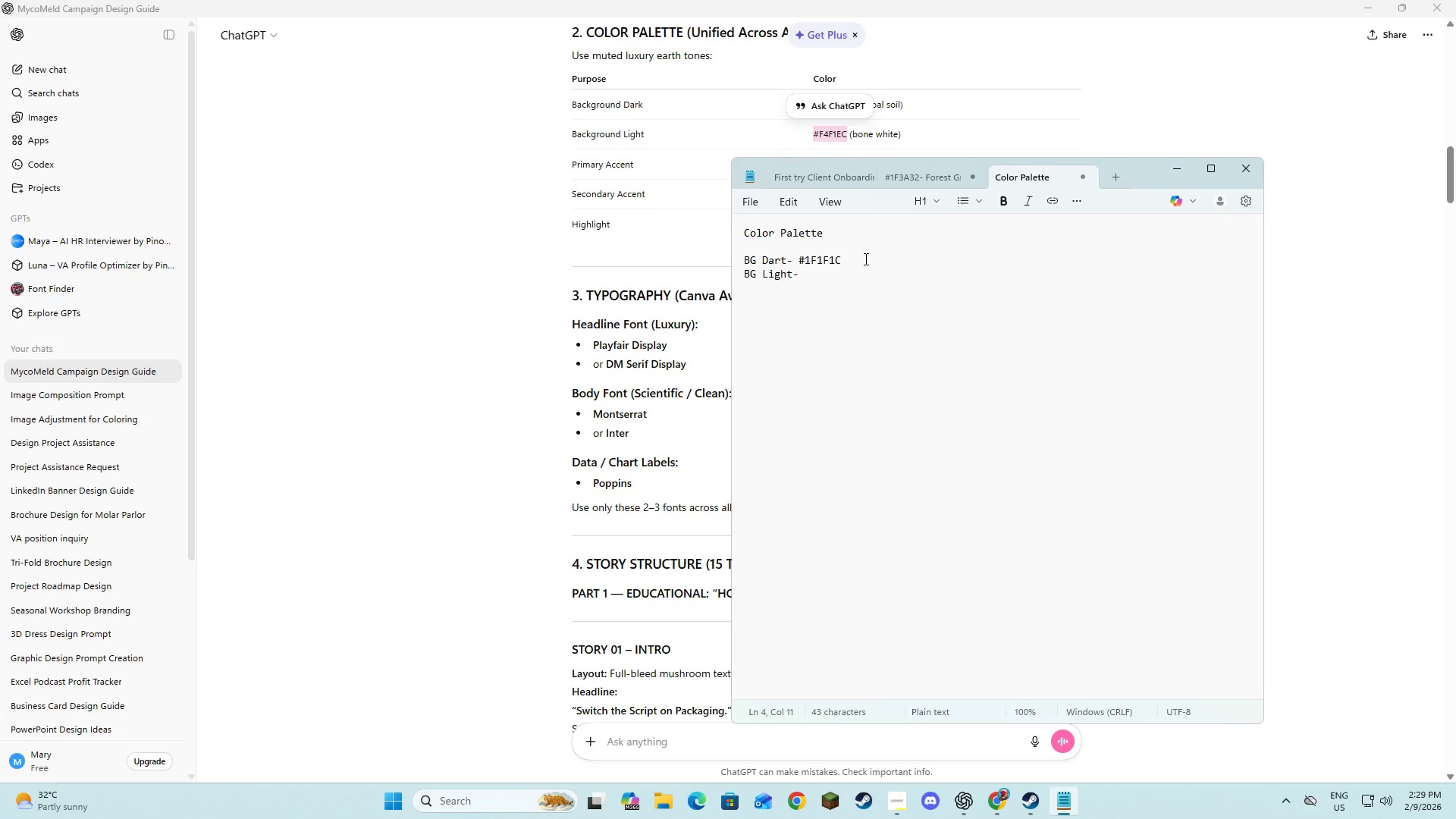 
key(Control+V)
 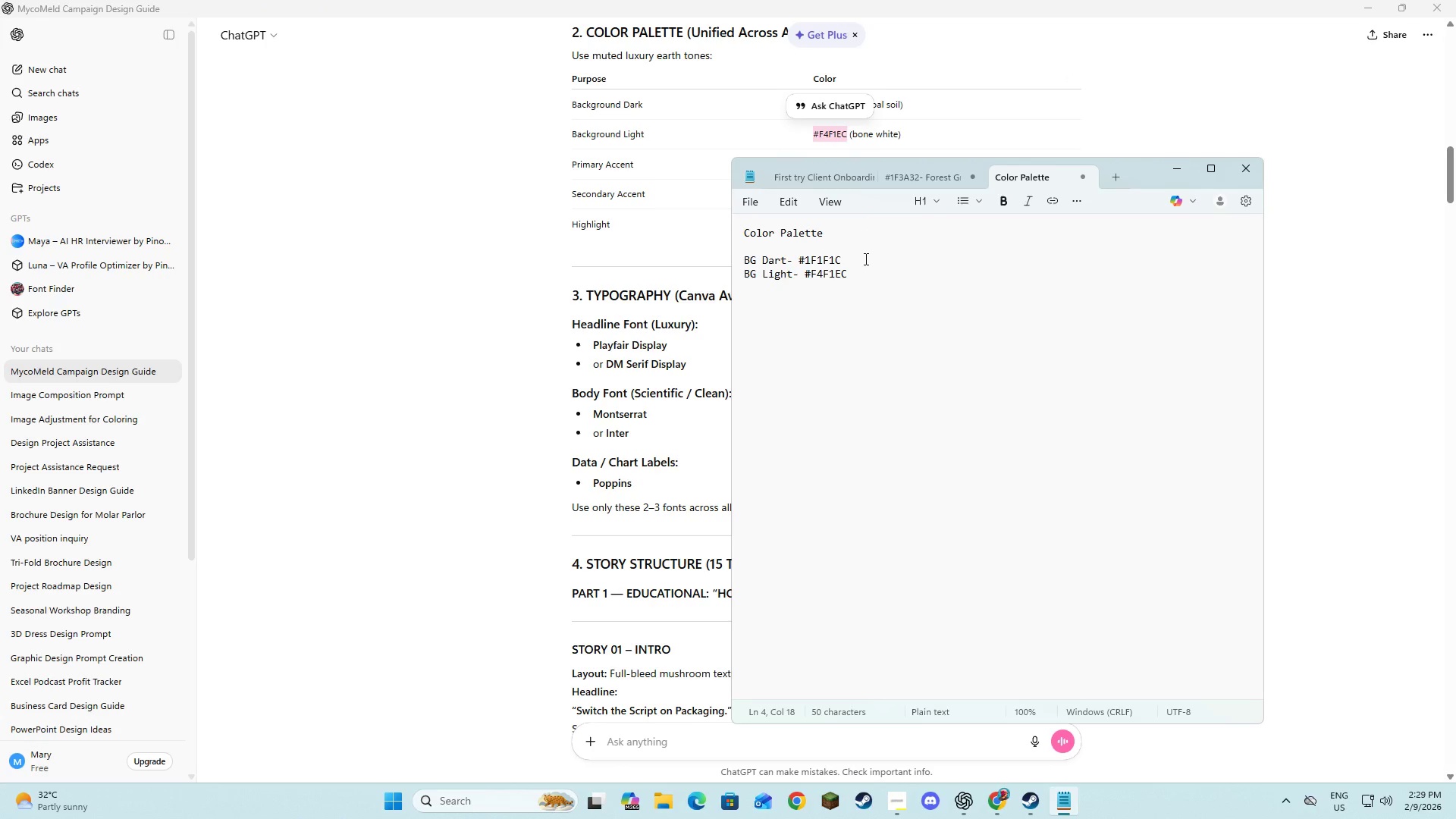 
key(NumpadEnter)
type(Primarr)
key(Backspace)
type(t Accent)
 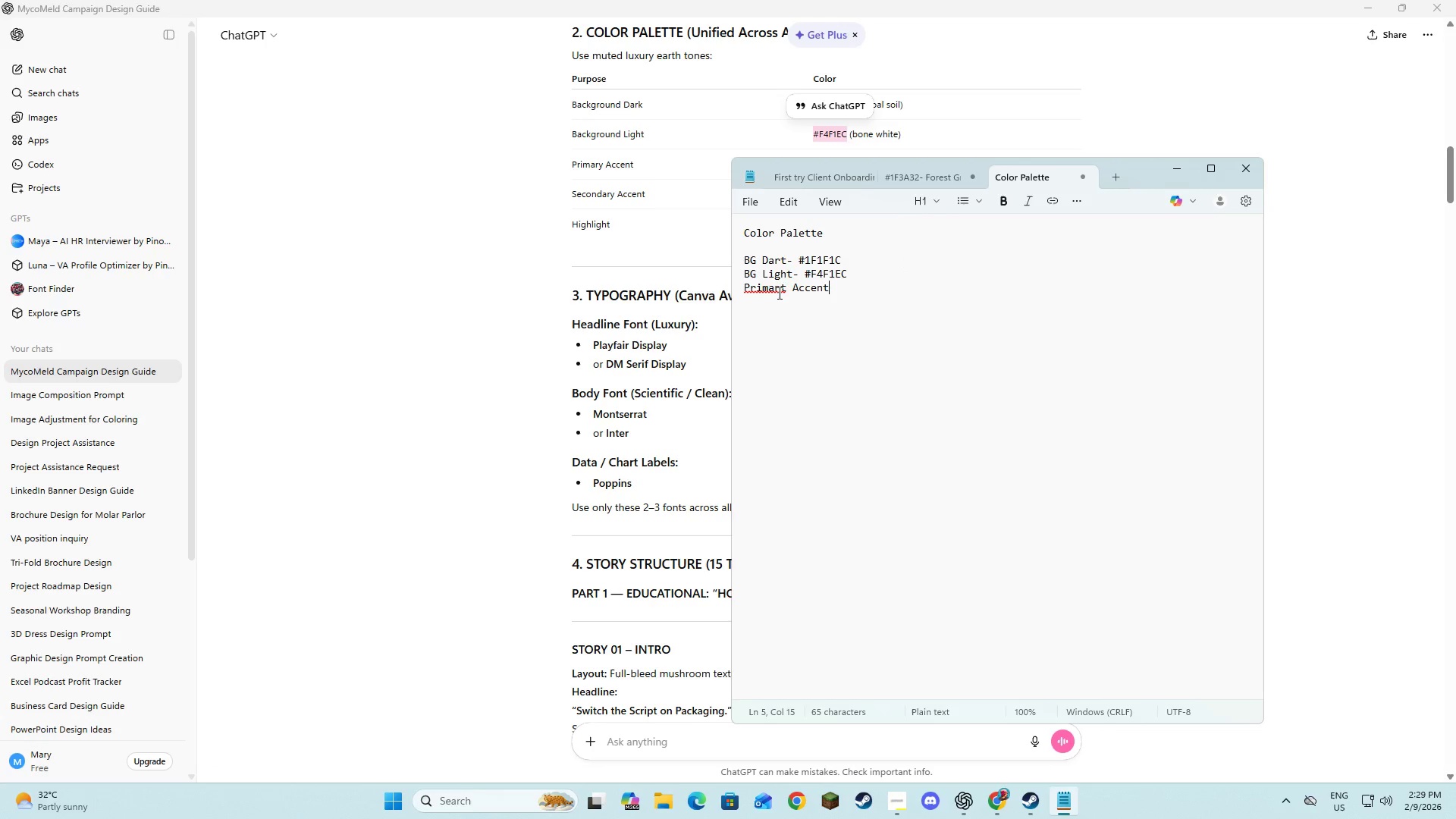 
left_click([783, 286])
 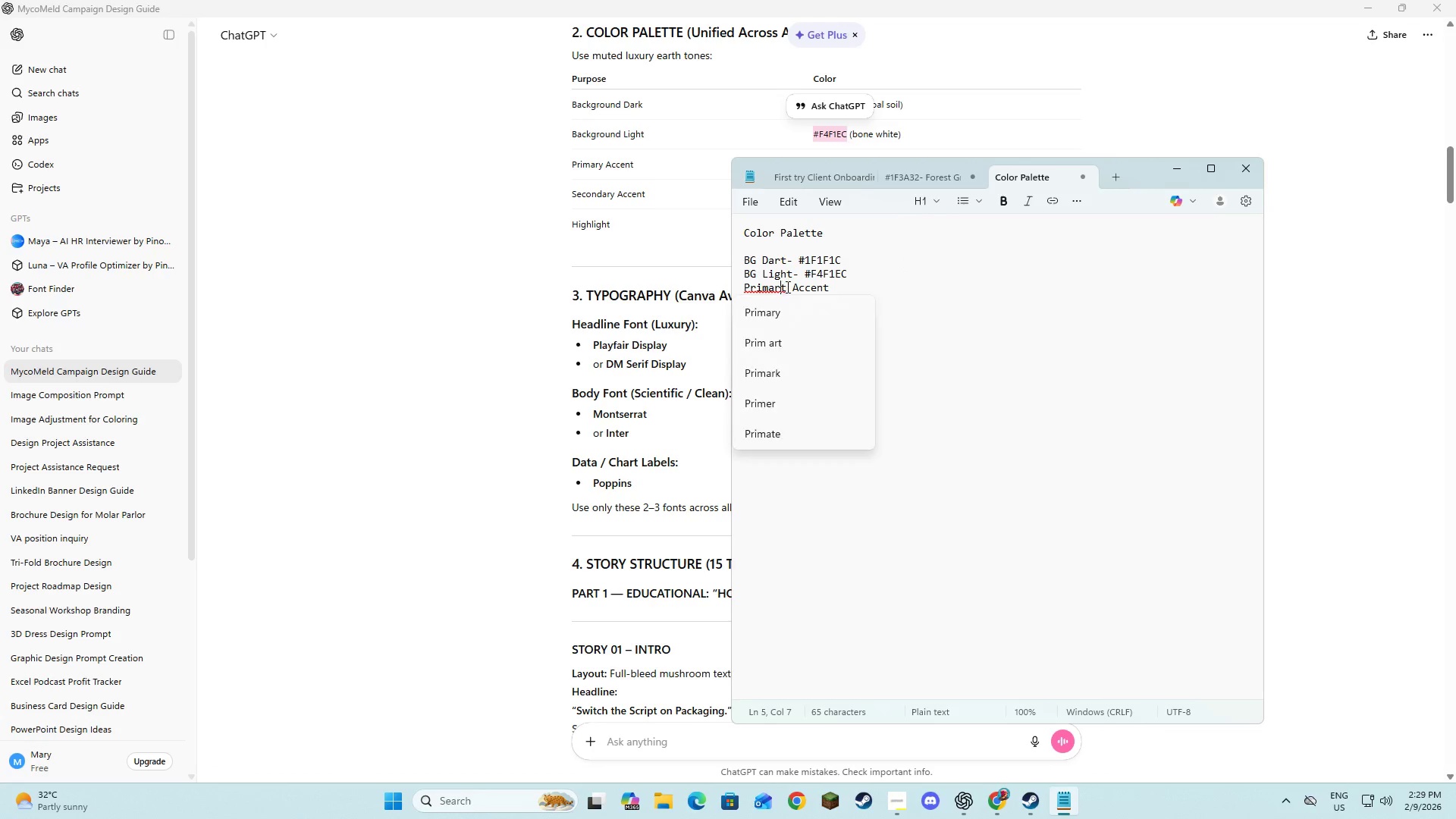 
left_click([787, 287])
 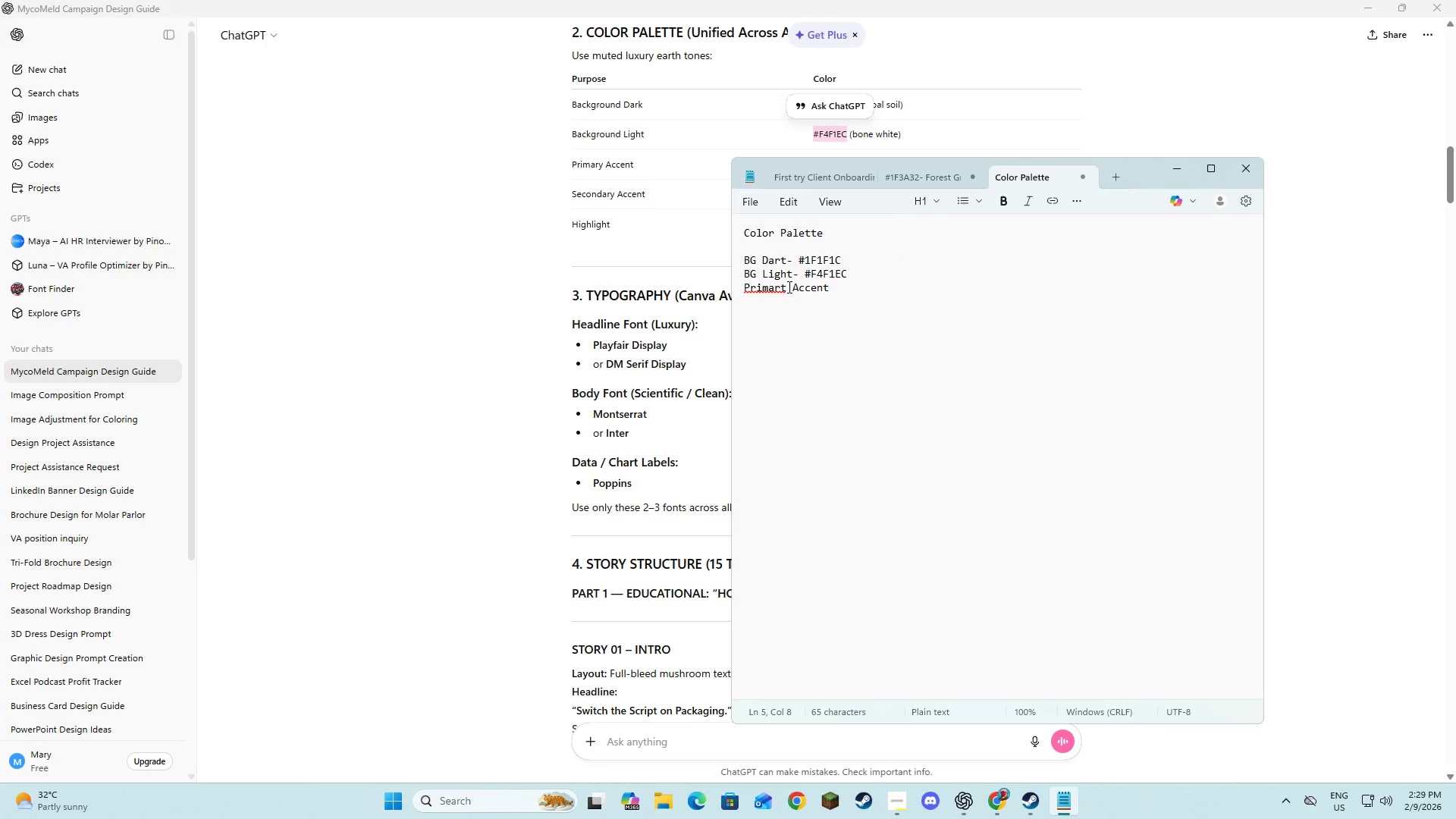 
key(Backspace)
key(Backspace)
type(y)
key(Backspace)
type(ry)
 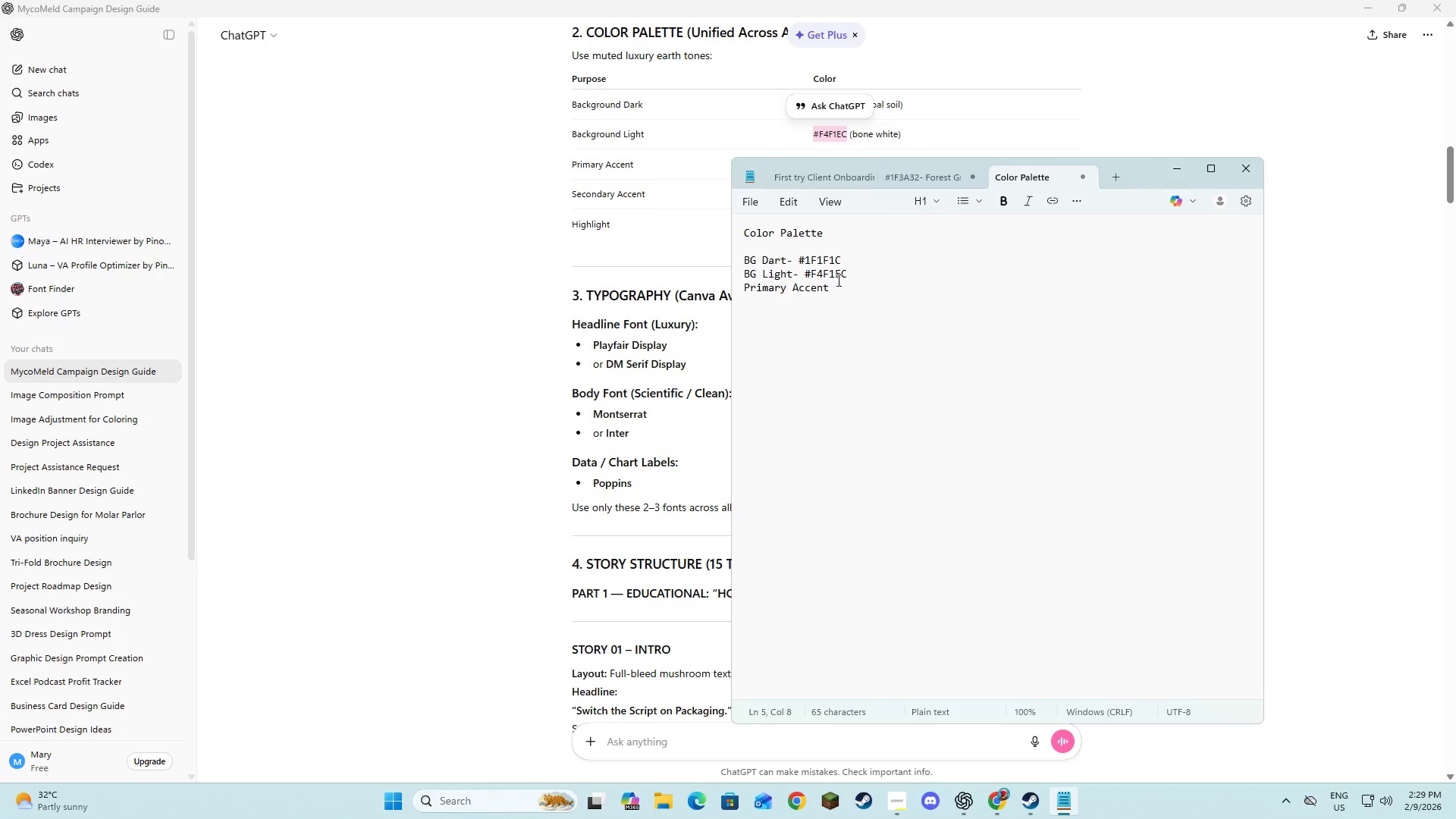 
left_click([837, 280])
 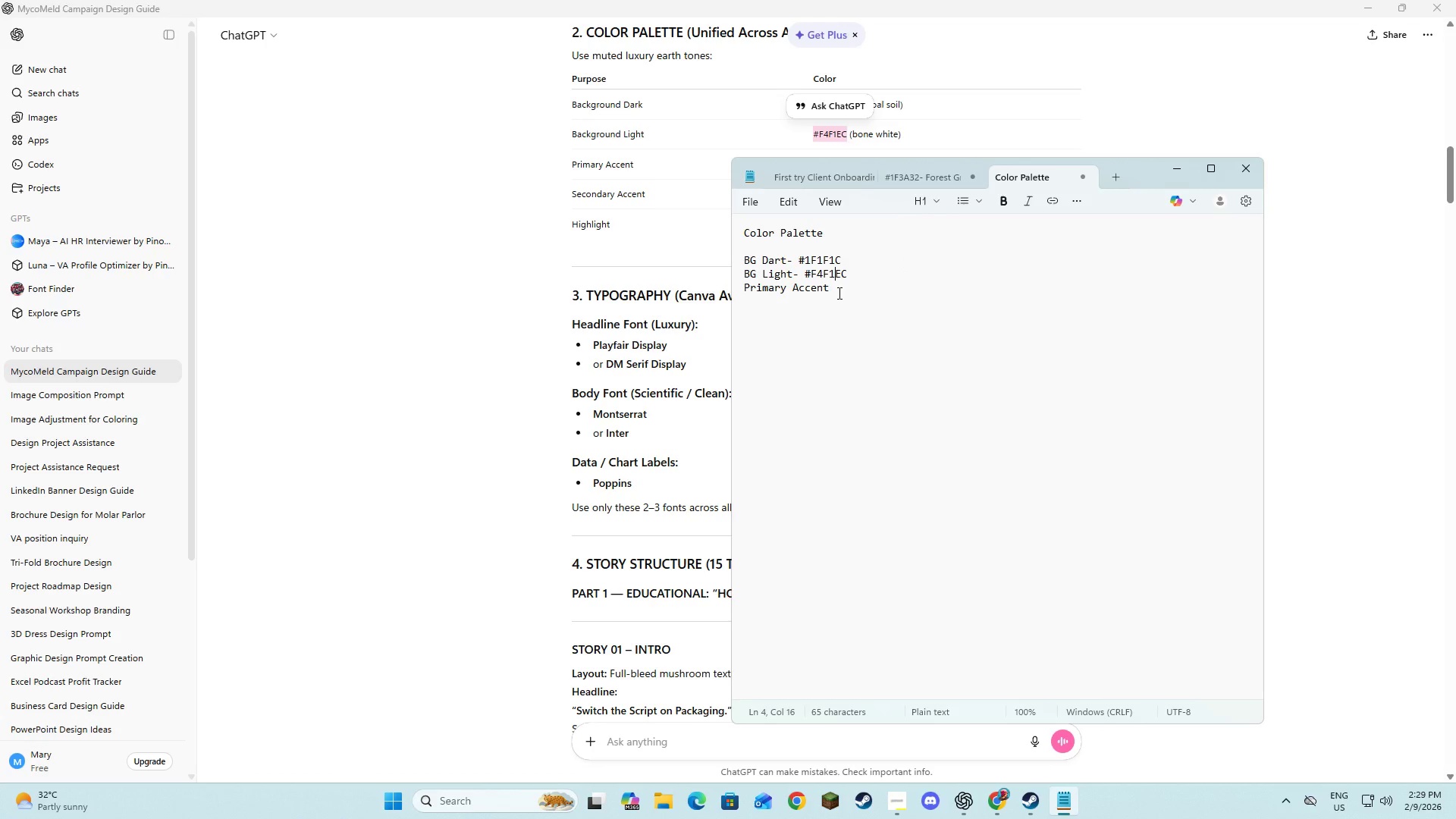 
left_click([838, 293])
 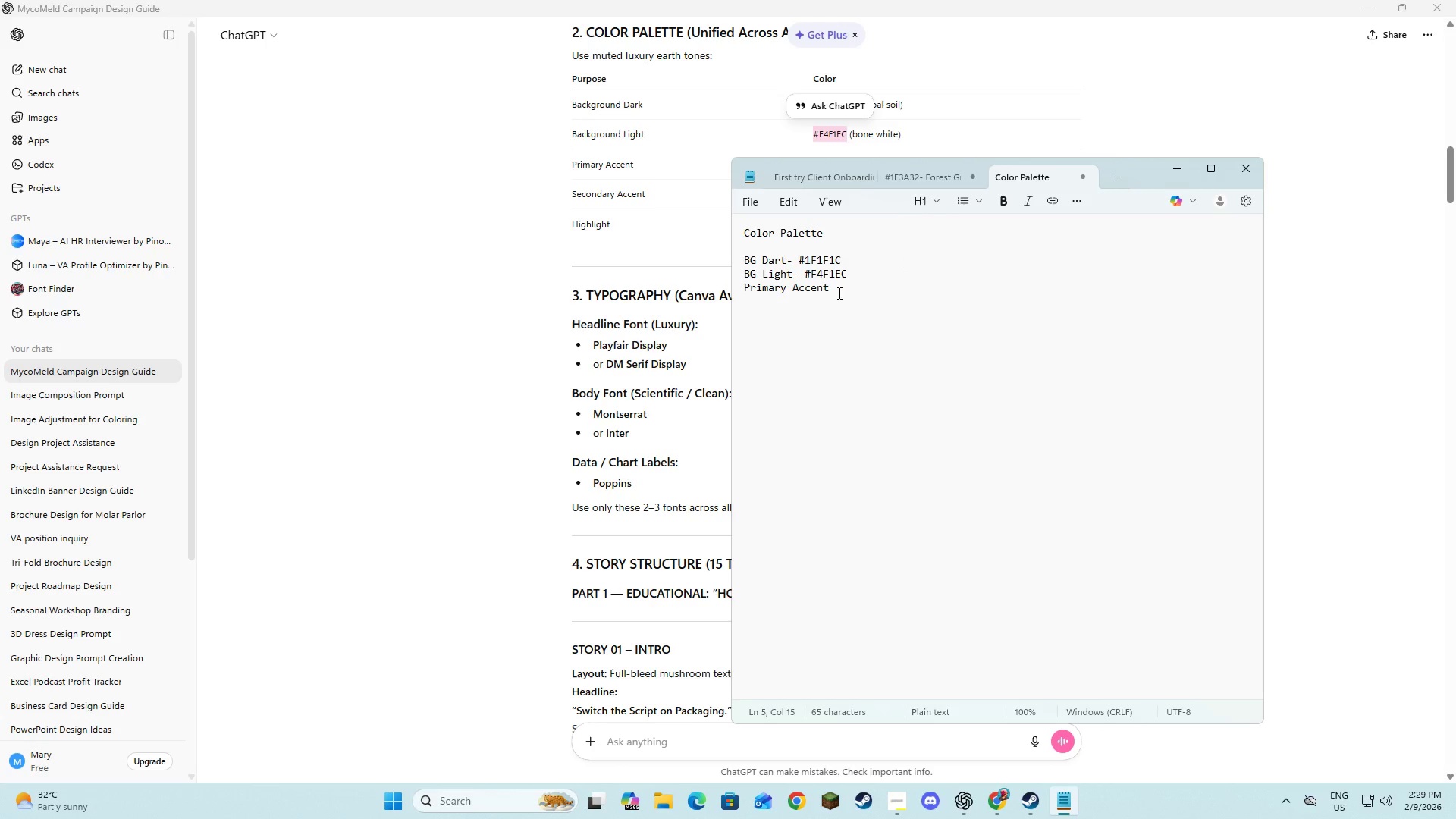 
key(Minus)
 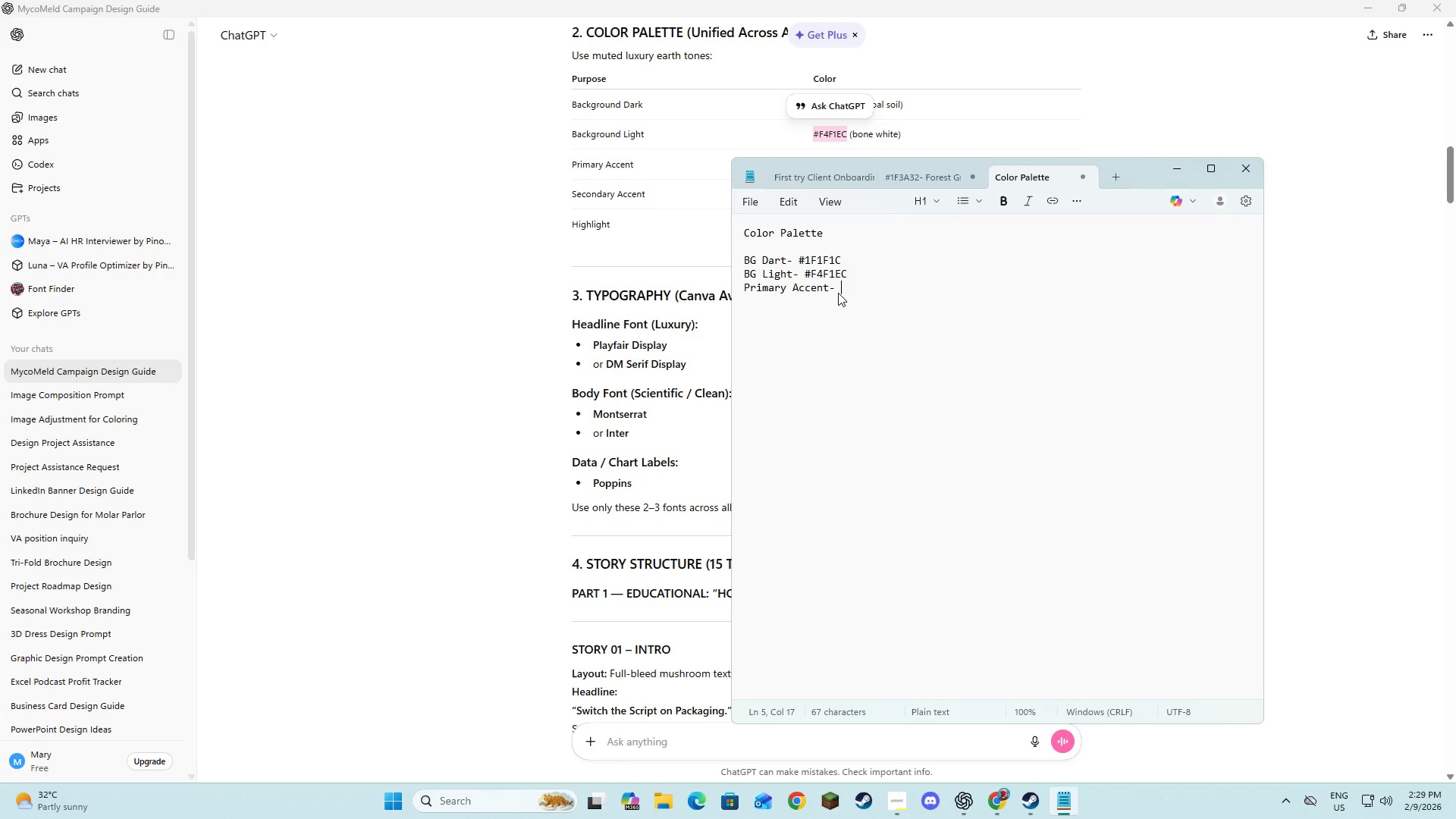 
key(Space)
 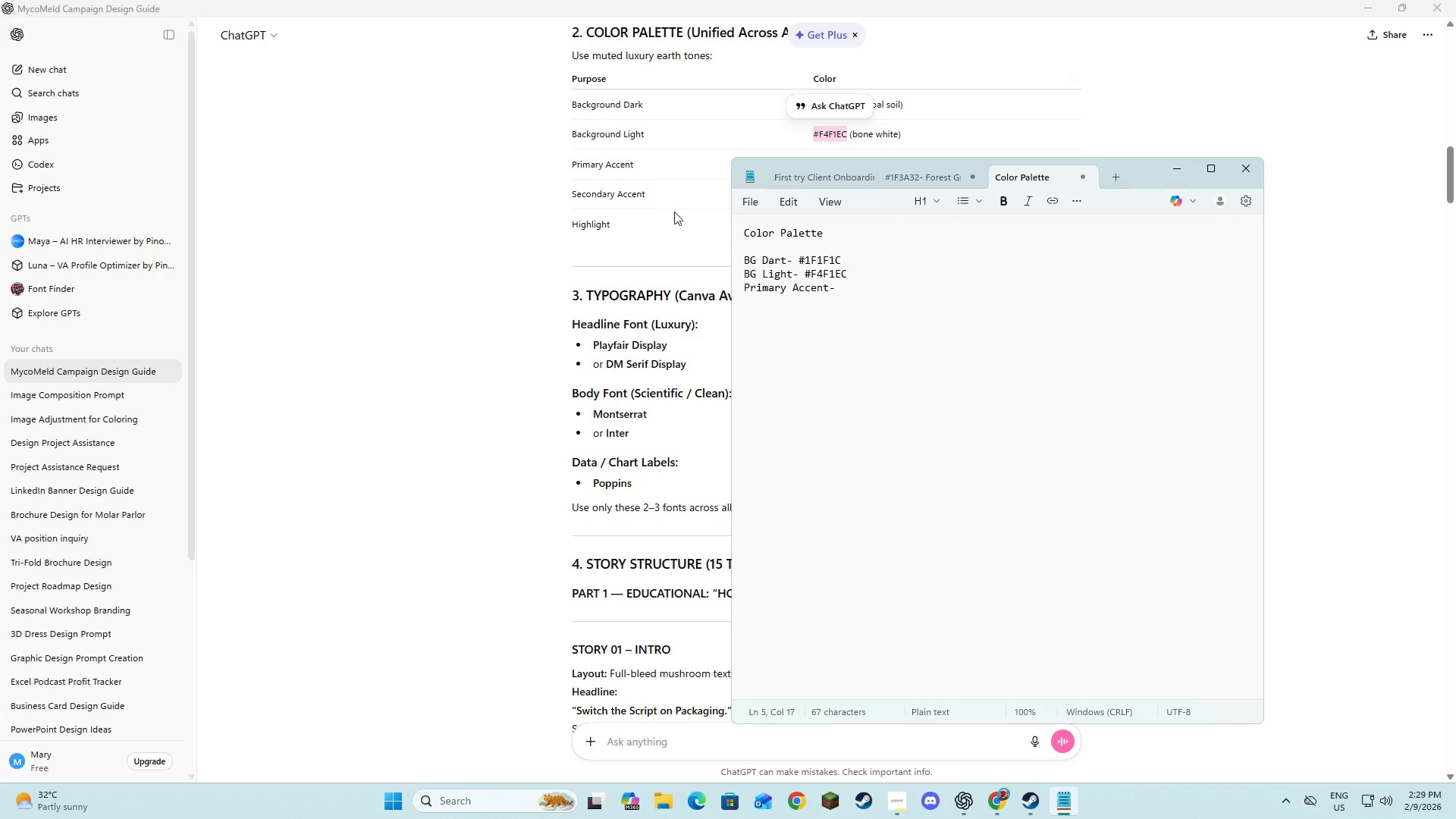 
left_click([664, 209])
 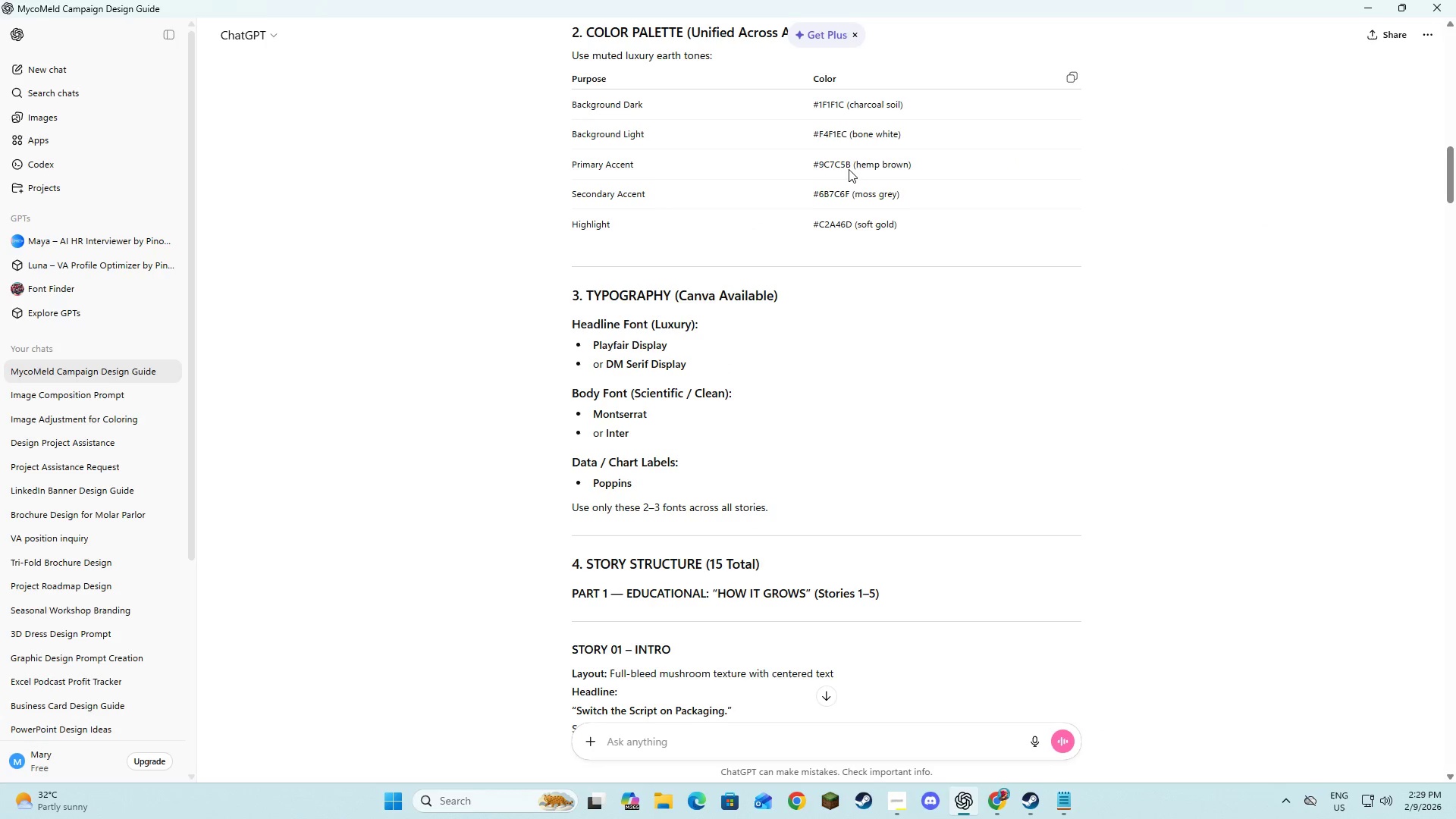 
left_click_drag(start_coordinate=[850, 167], to_coordinate=[811, 168])
 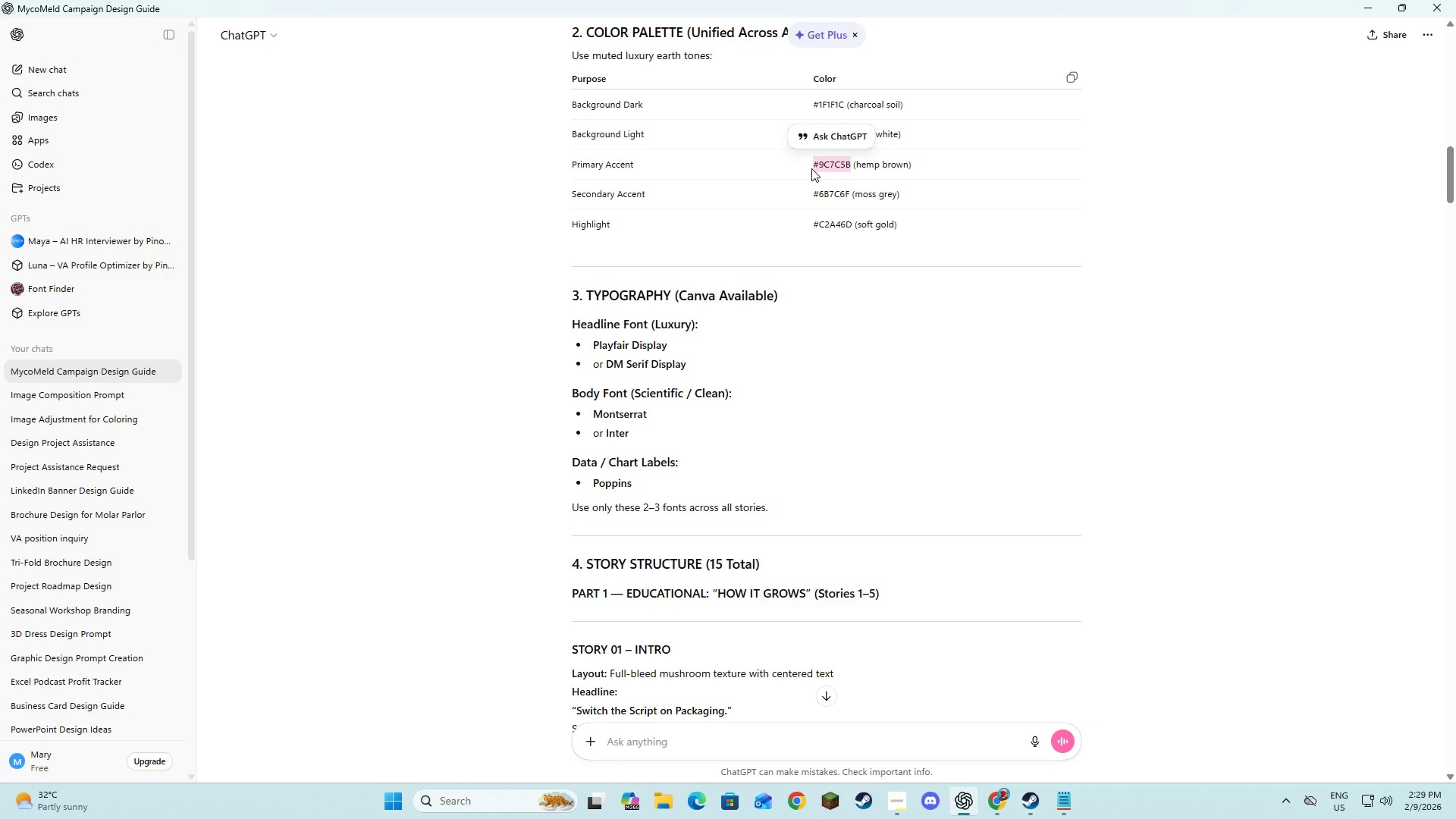 
key(Control+C)
 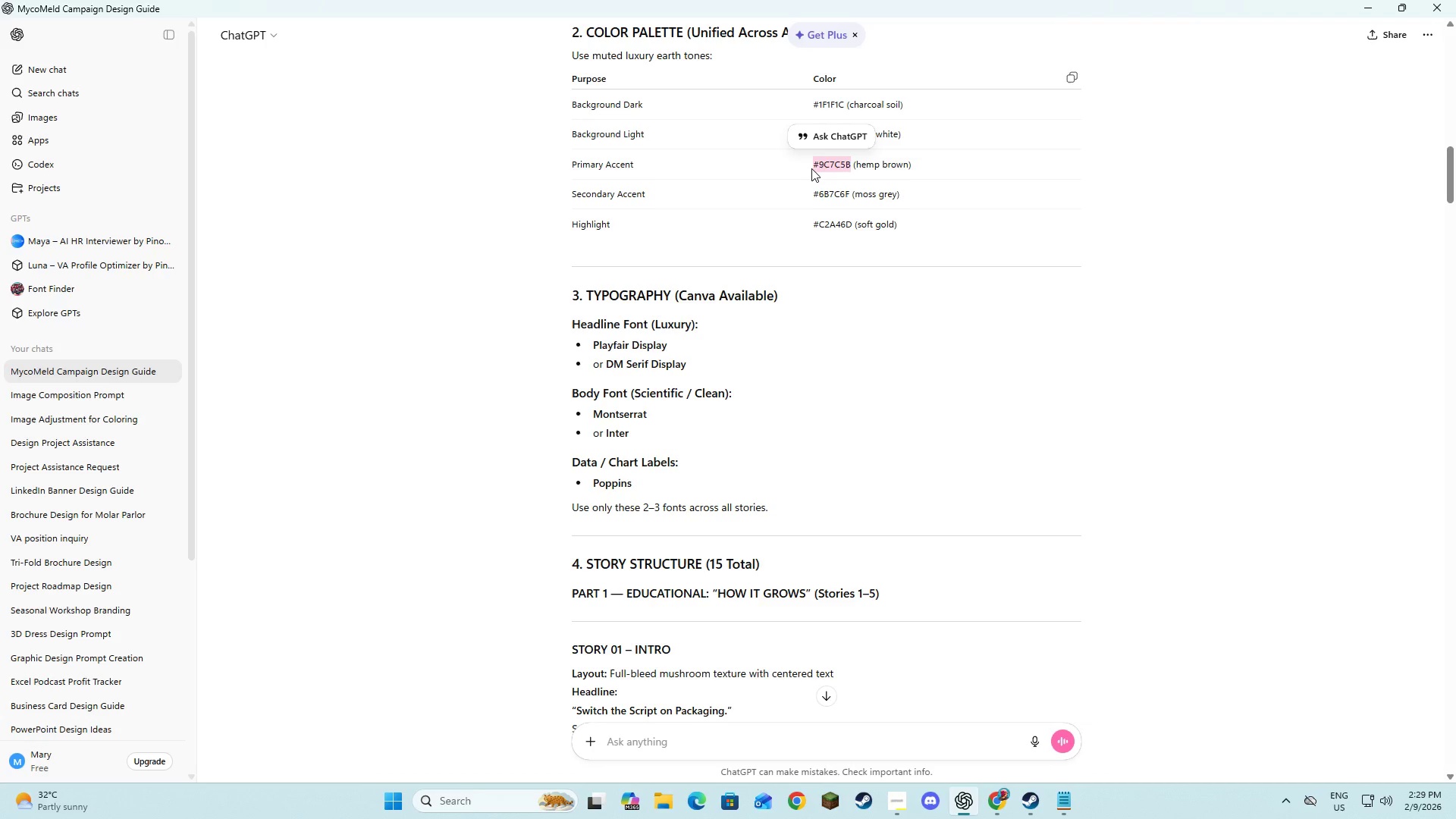 
key(Control+C)
 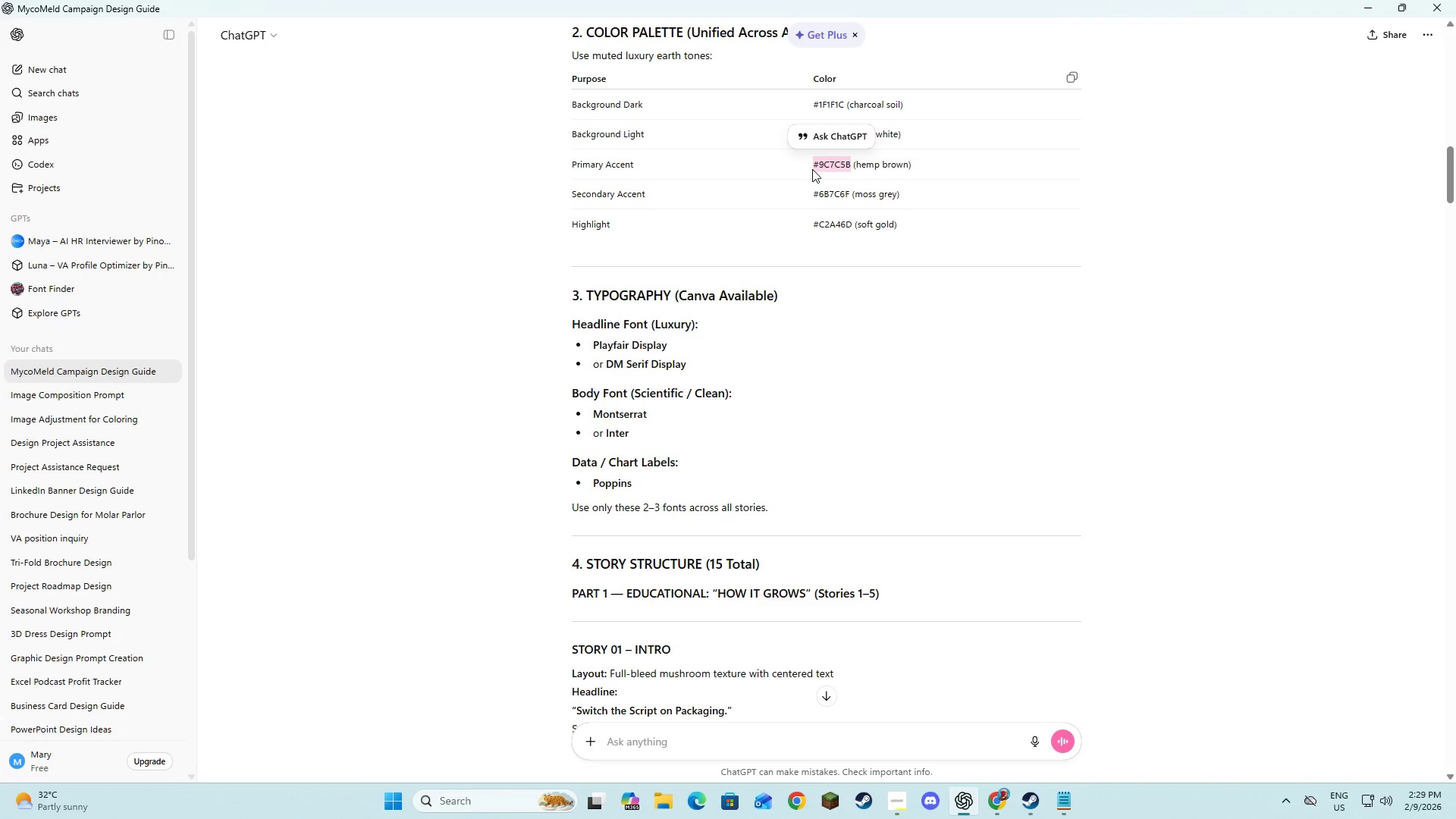 
key(Alt+AltLeft)
 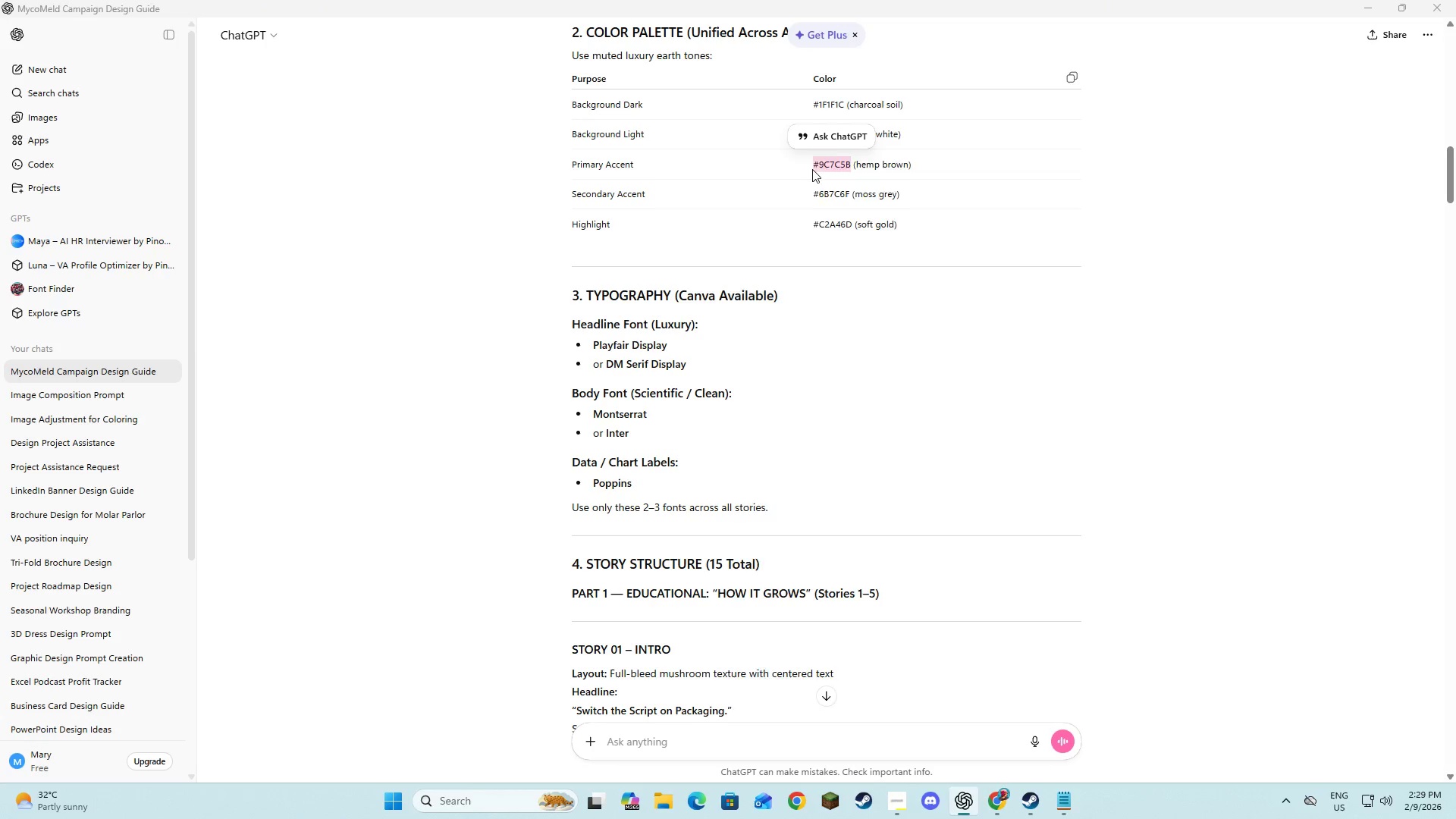 
key(Alt+Tab)
 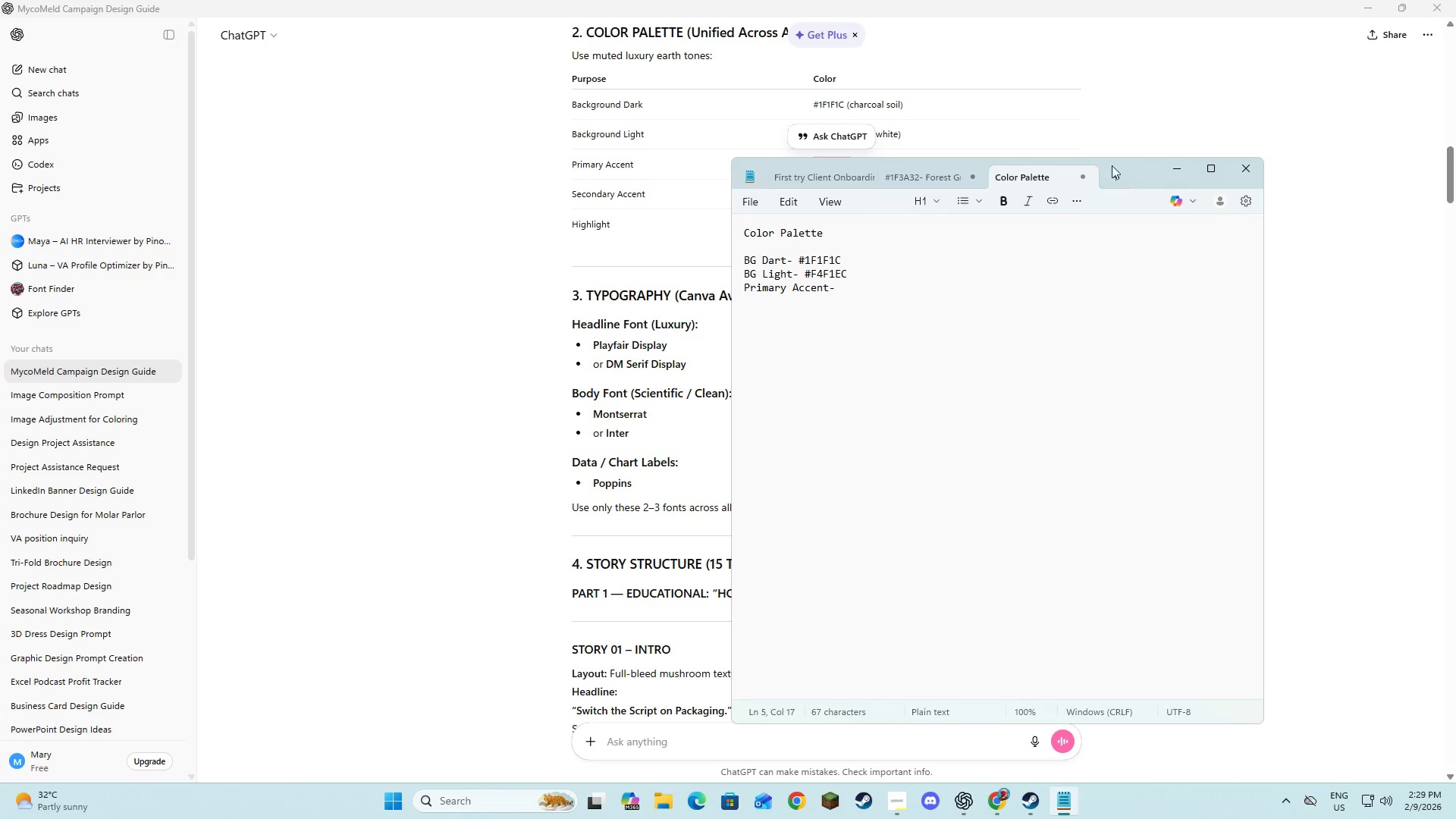 
left_click_drag(start_coordinate=[1139, 170], to_coordinate=[450, 121])
 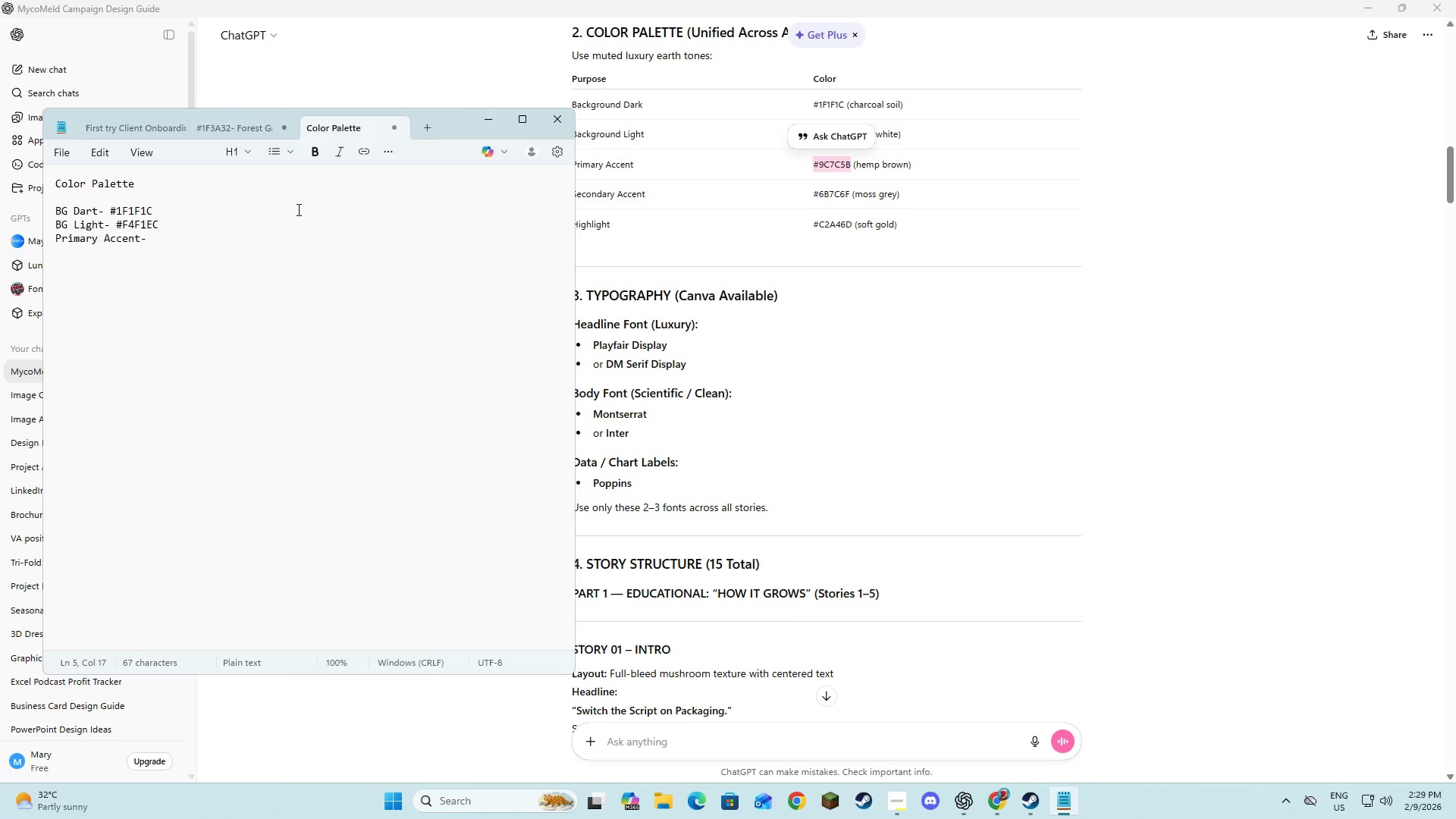 
left_click([293, 236])
 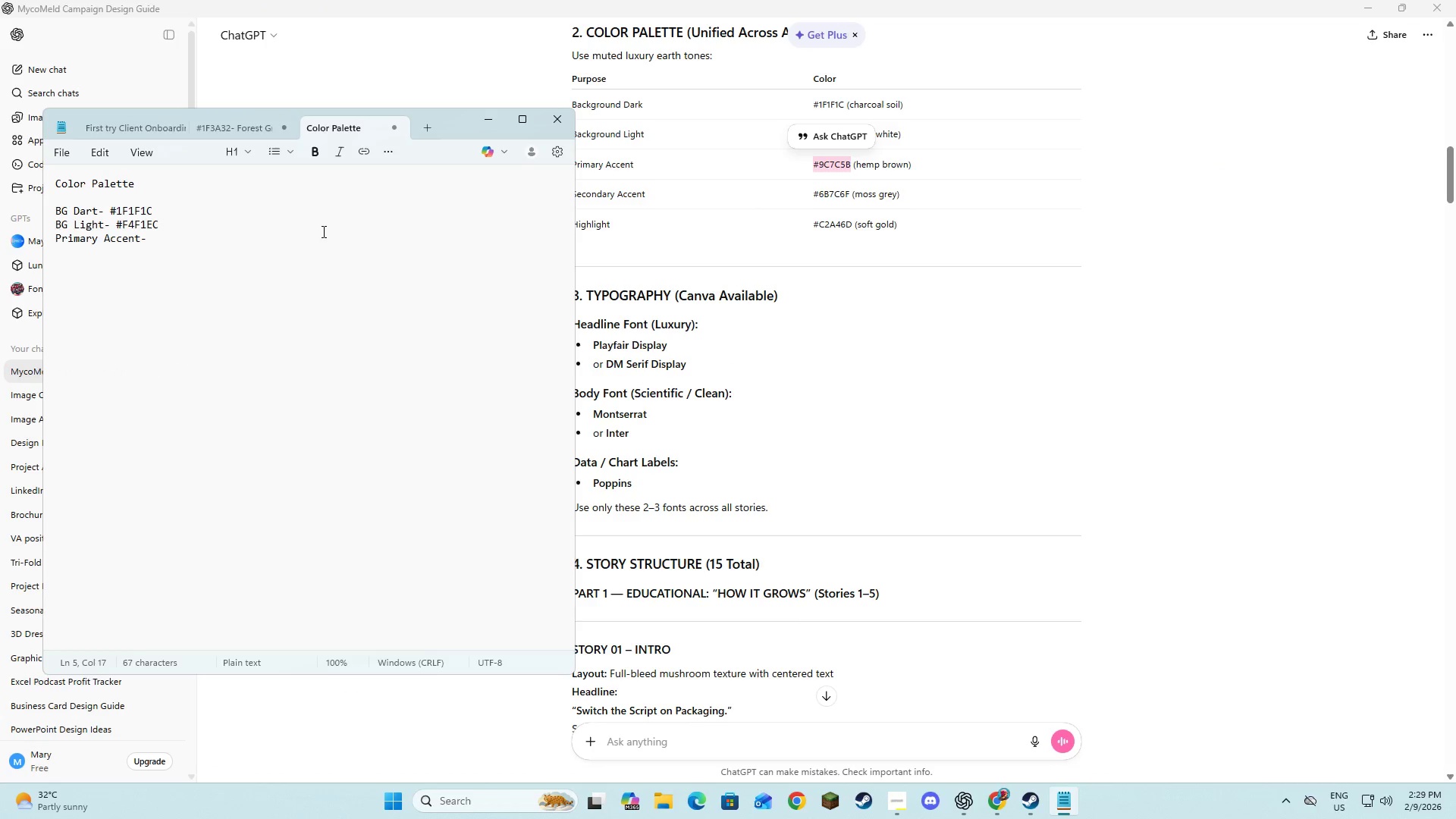 
key(Control+V)
 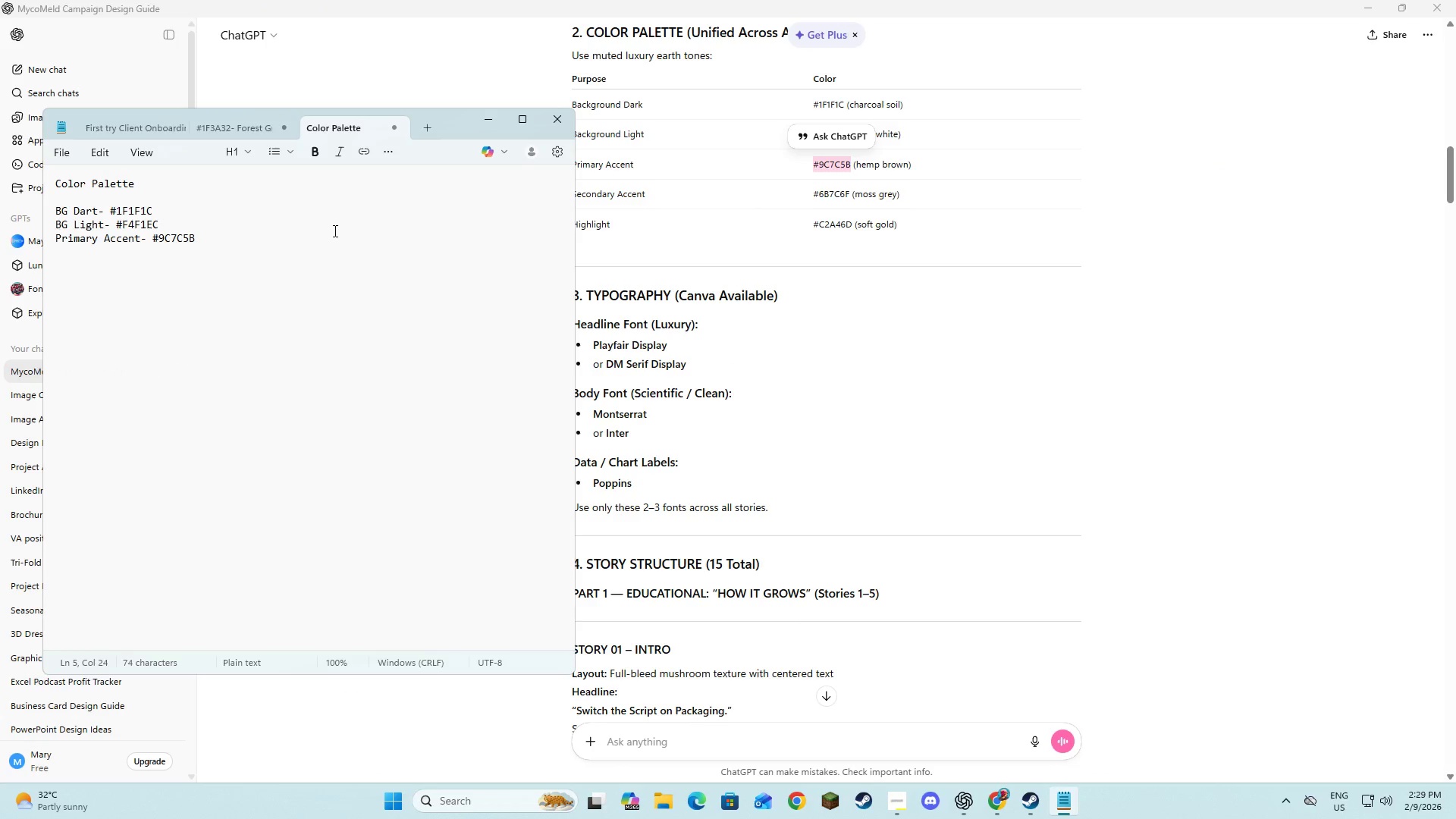 
key(NumpadEnter)
 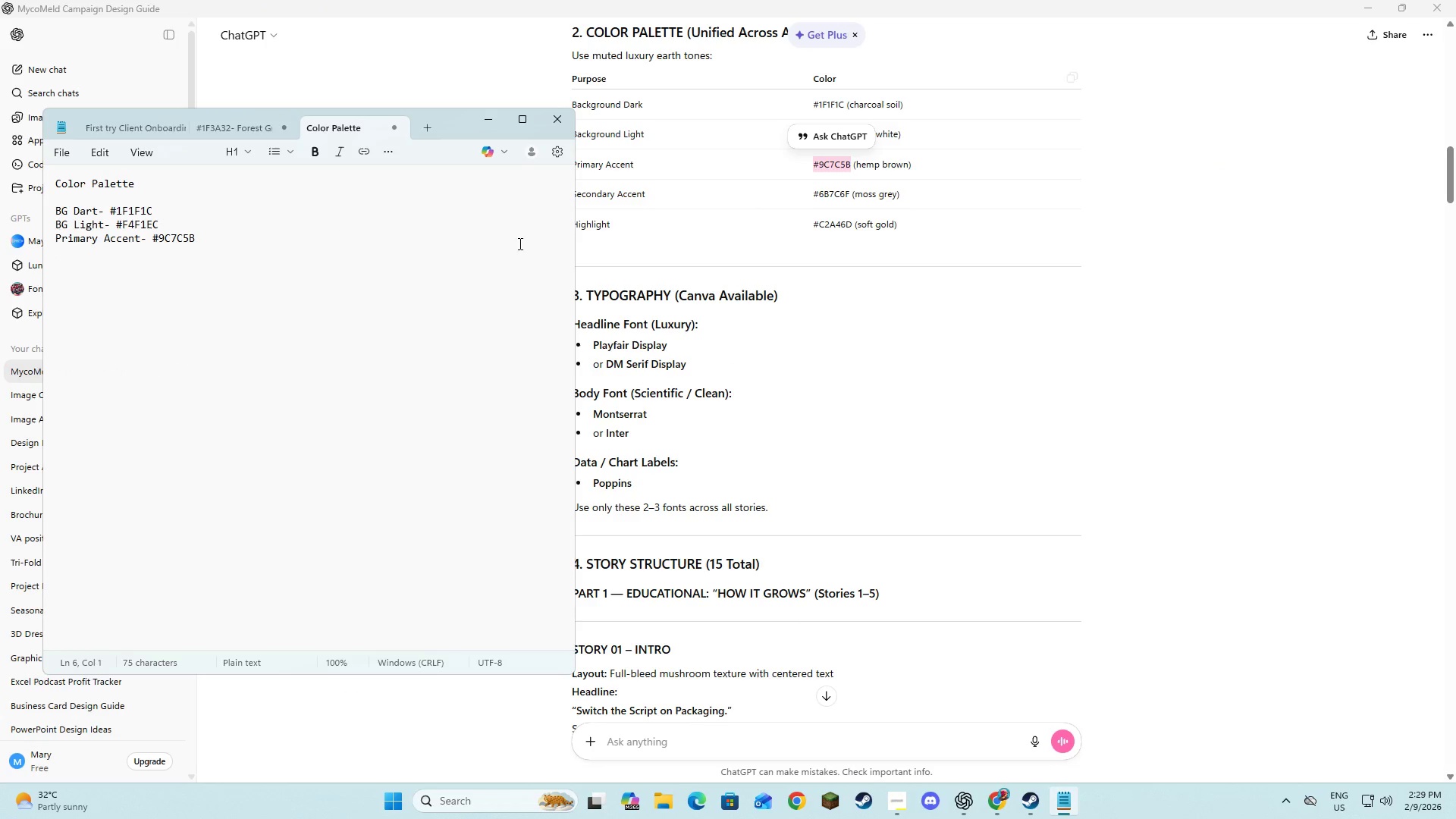 
type(Secondaru)
key(Backspace)
type(y Accent- )
 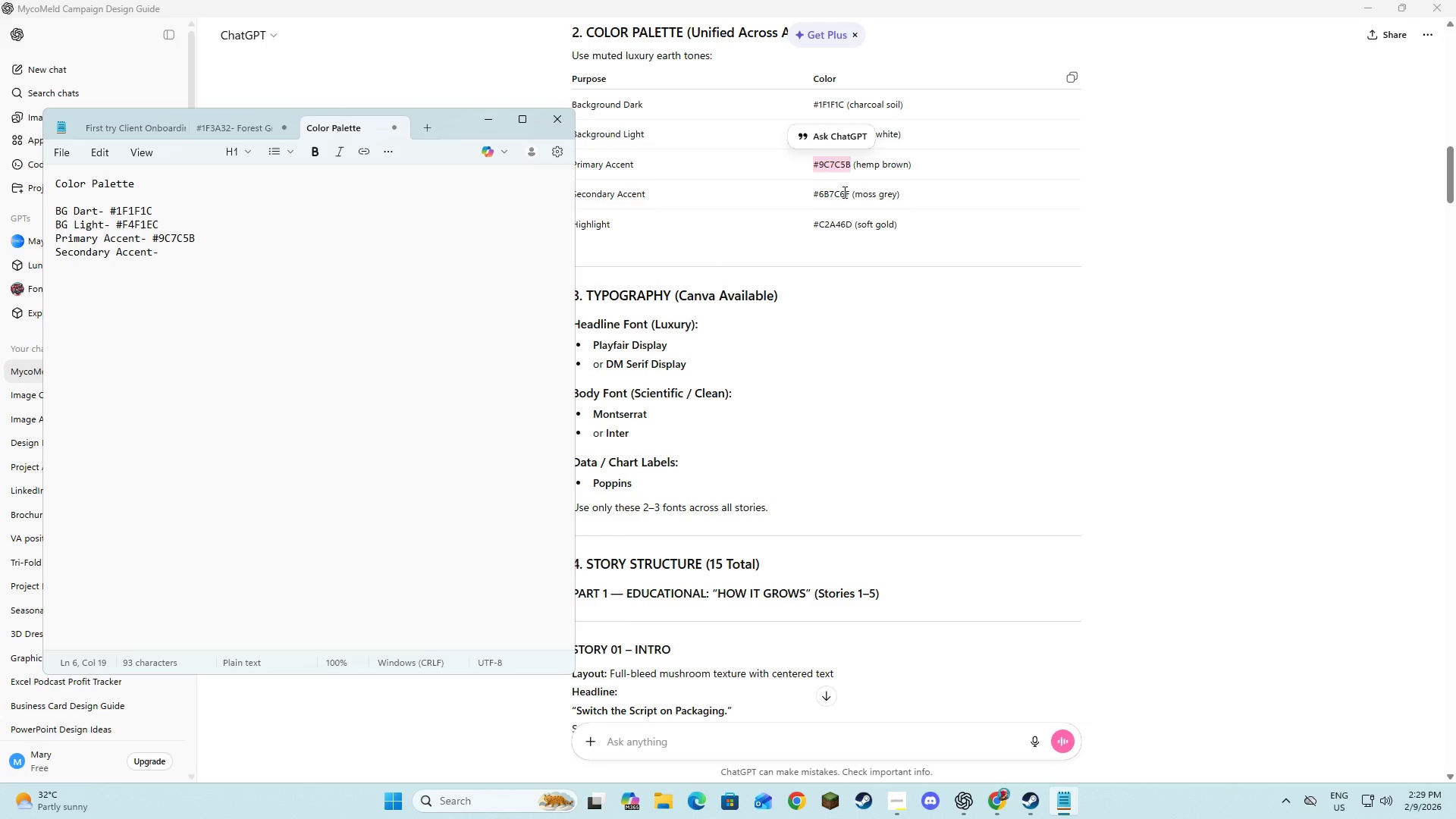 
left_click_drag(start_coordinate=[851, 192], to_coordinate=[815, 193])
 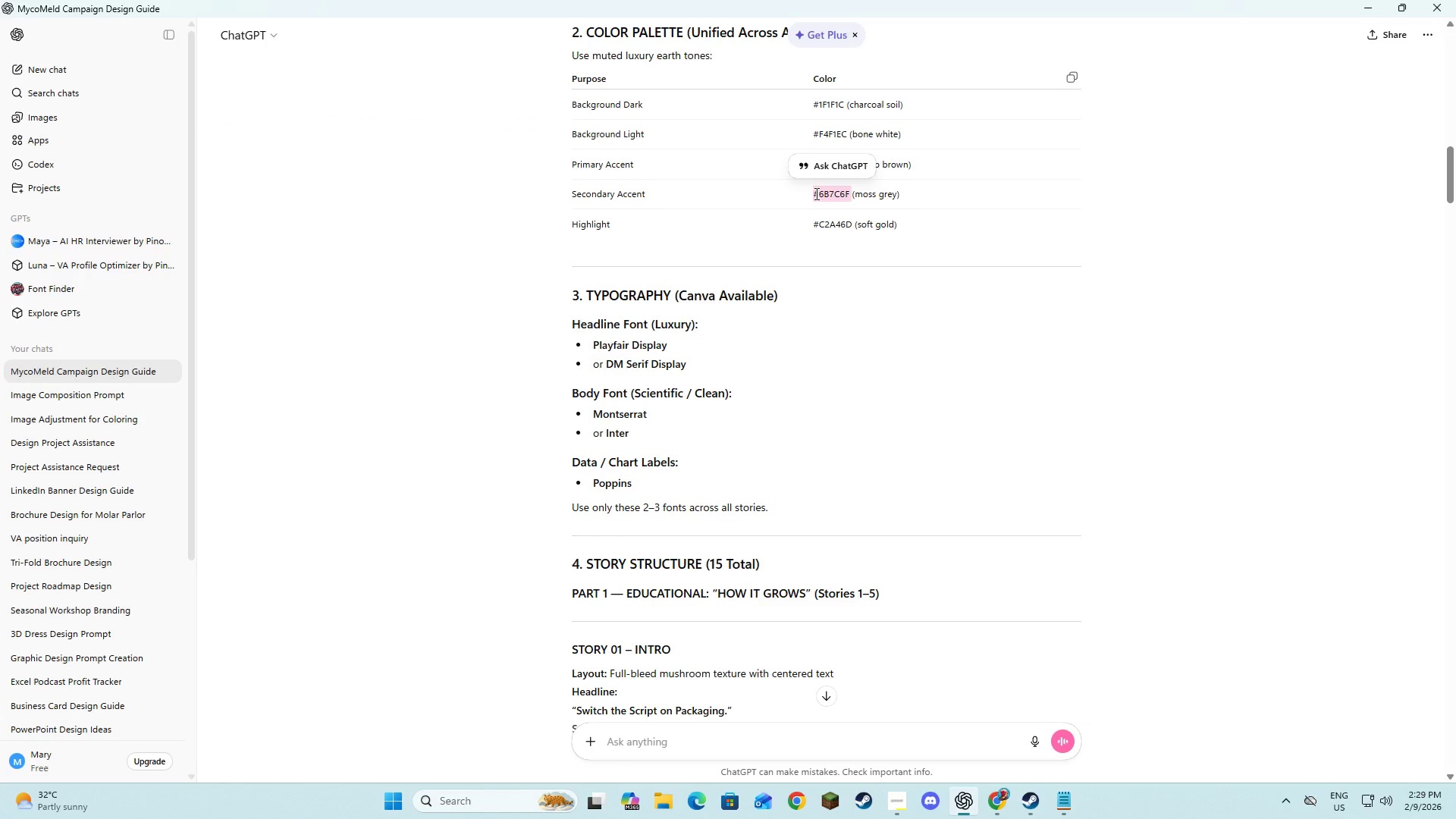 
key(Control+C)
 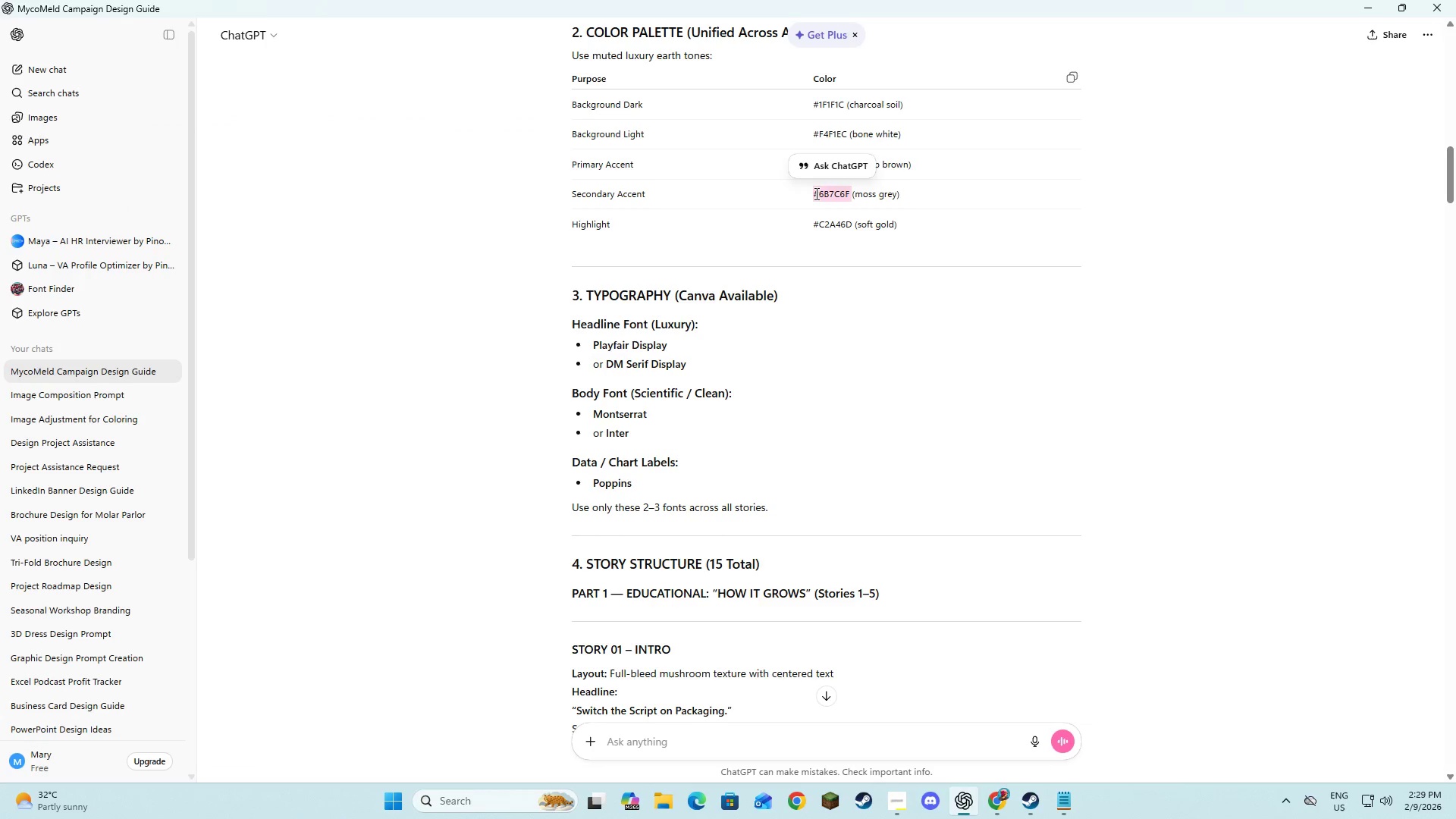 
key(Control+C)
 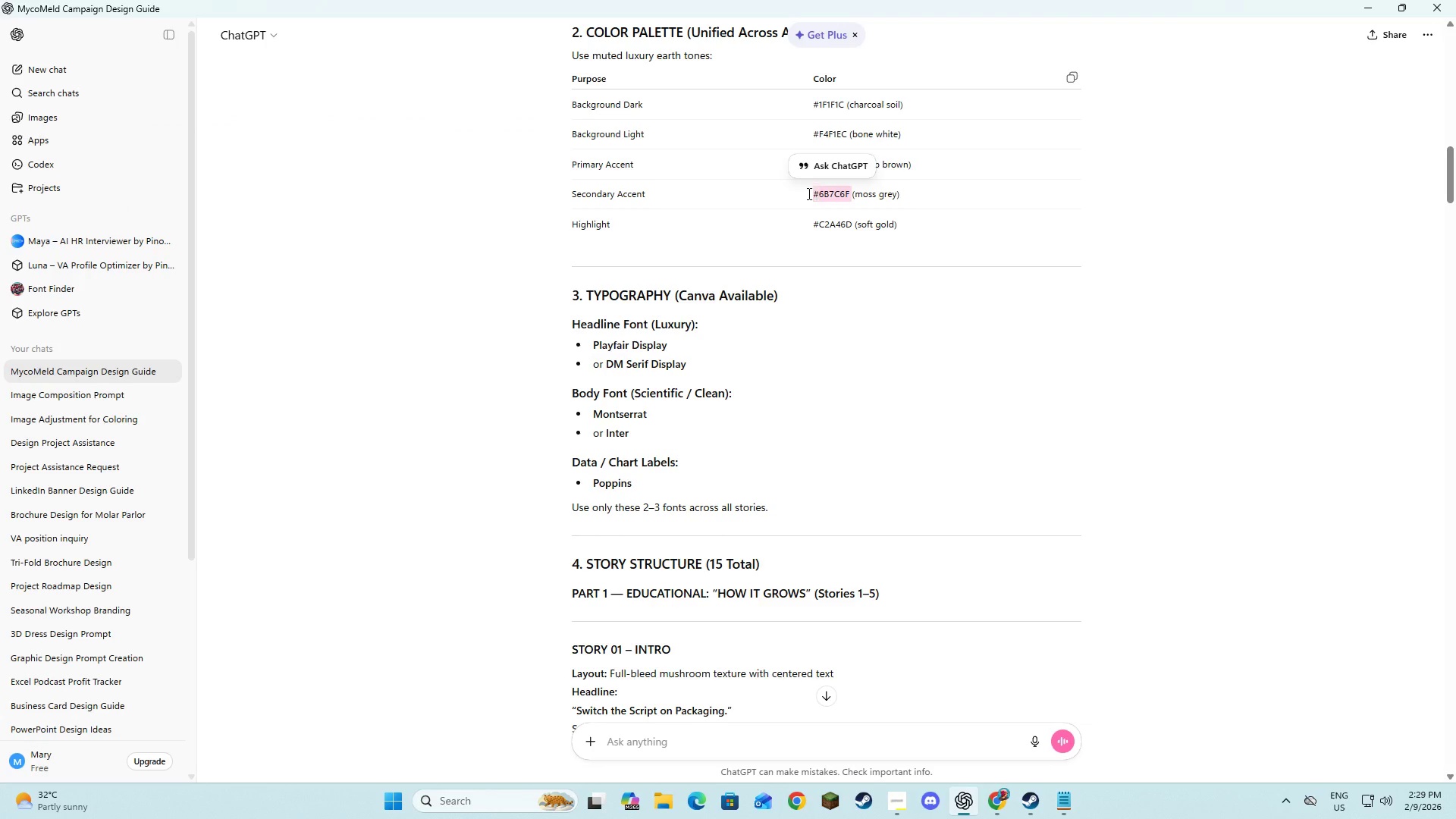 
key(Alt+AltLeft)
 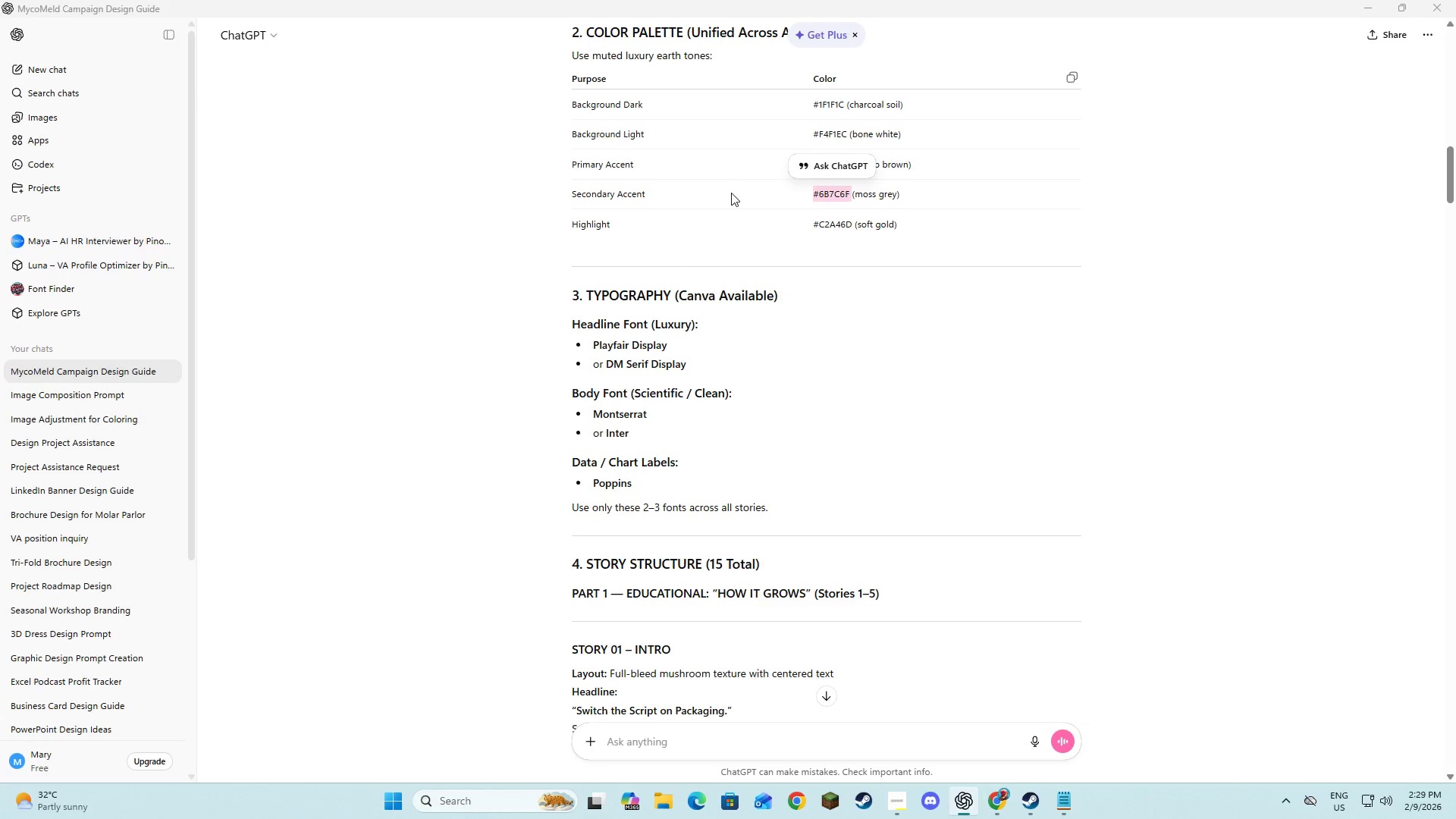 
key(Alt+Tab)
 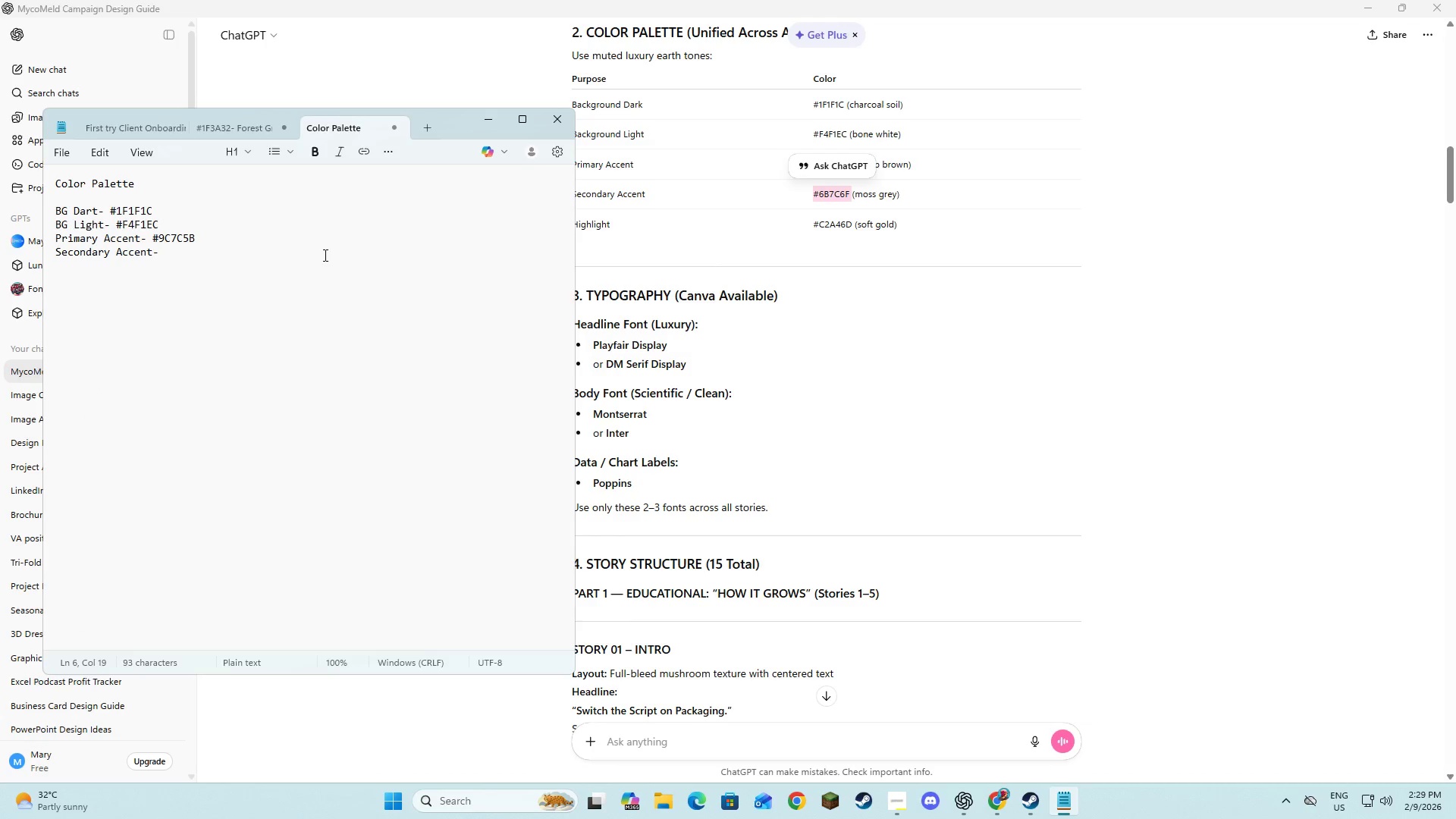 
key(Control+V)
 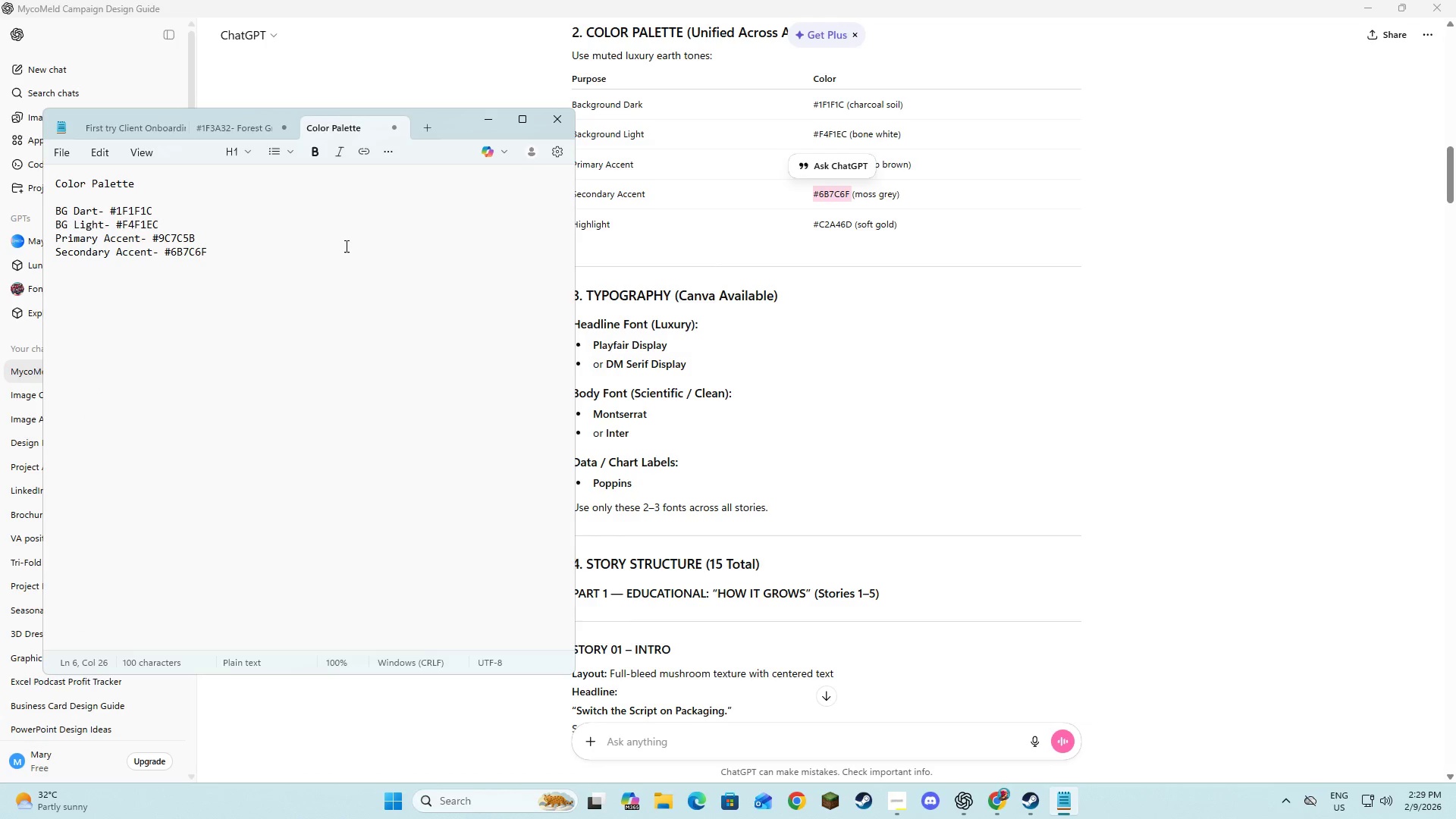 
key(NumpadEnter)
 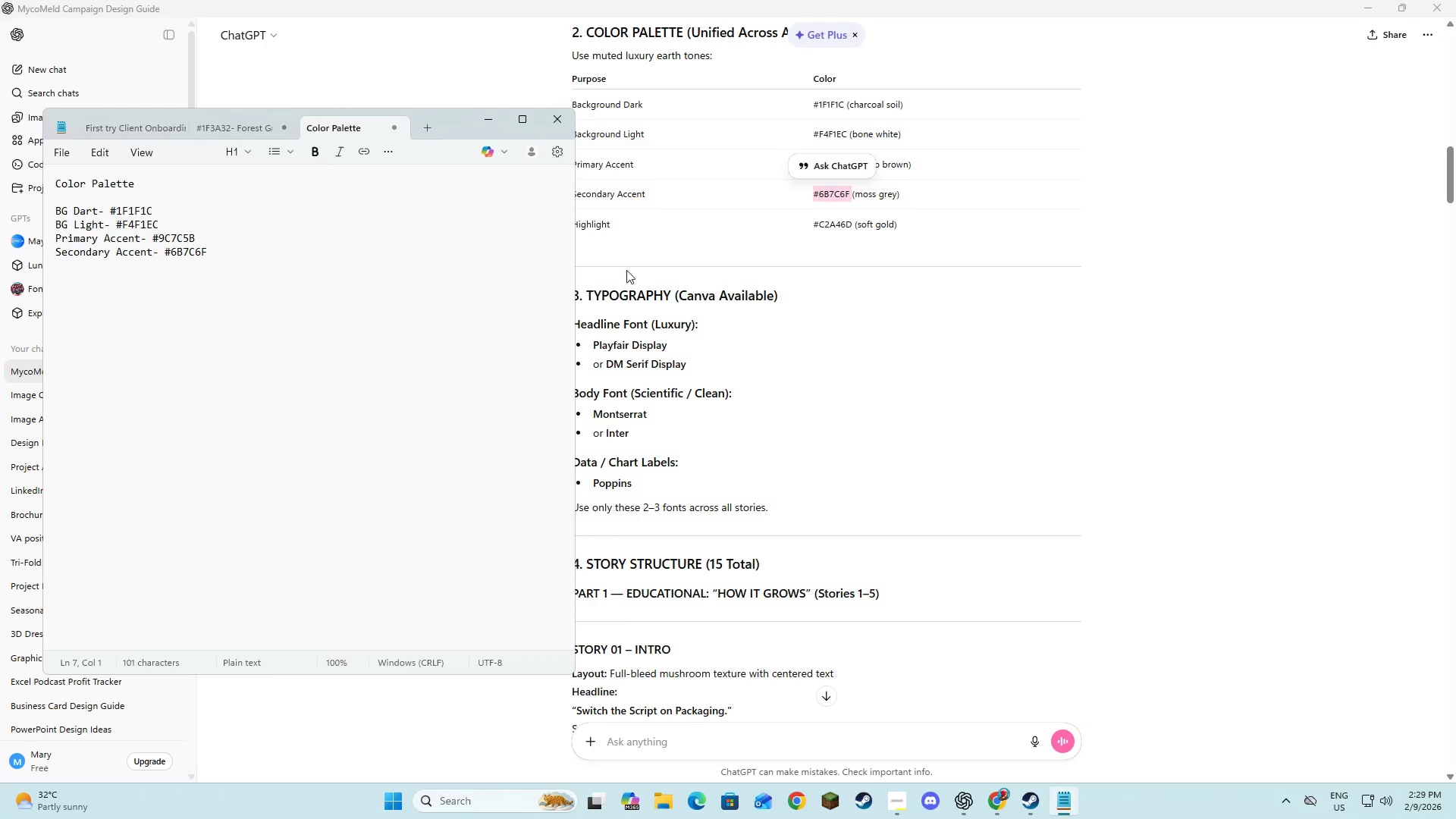 
left_click([652, 249])
 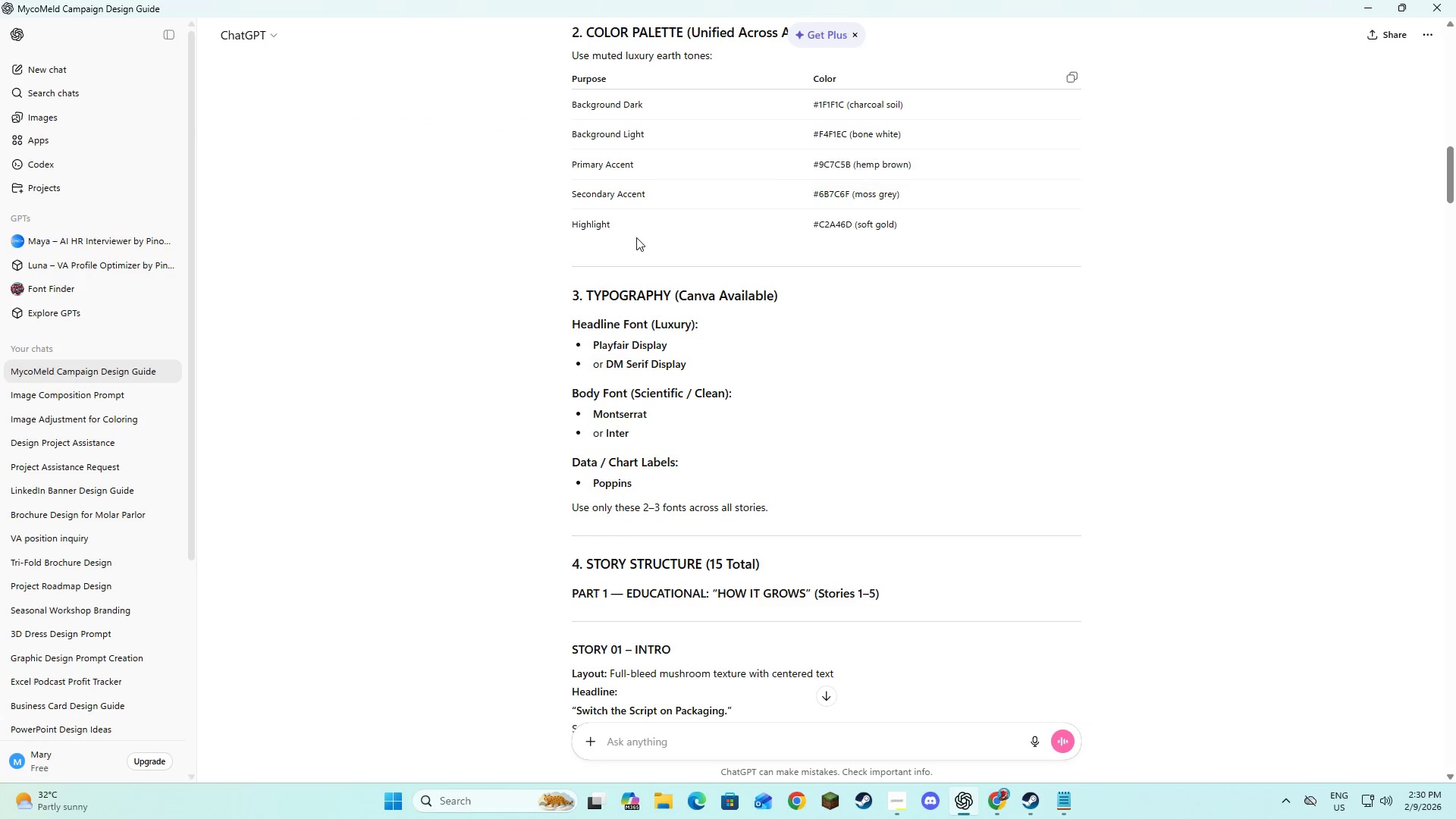 
key(Tab)
 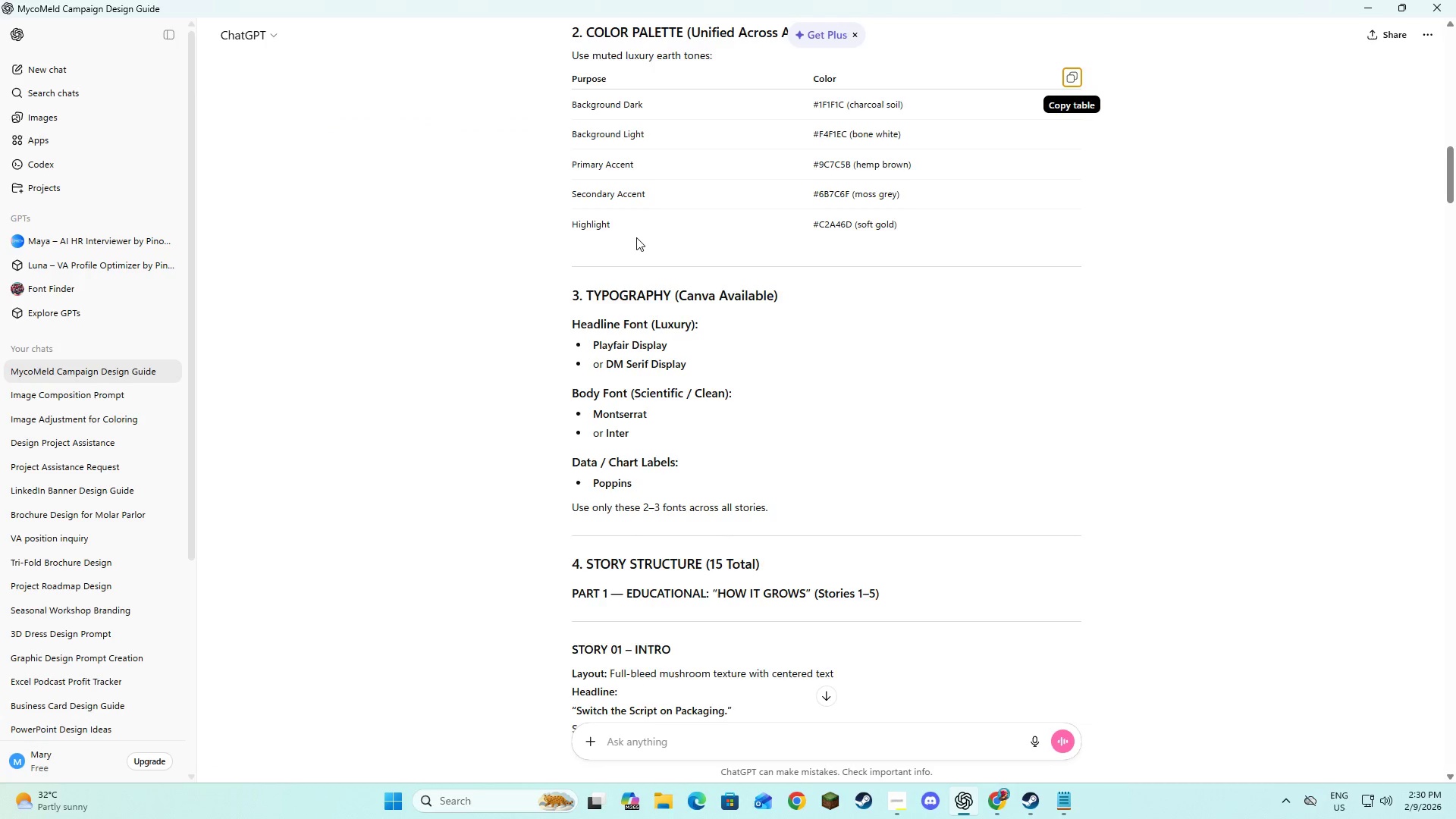 
key(Space)
 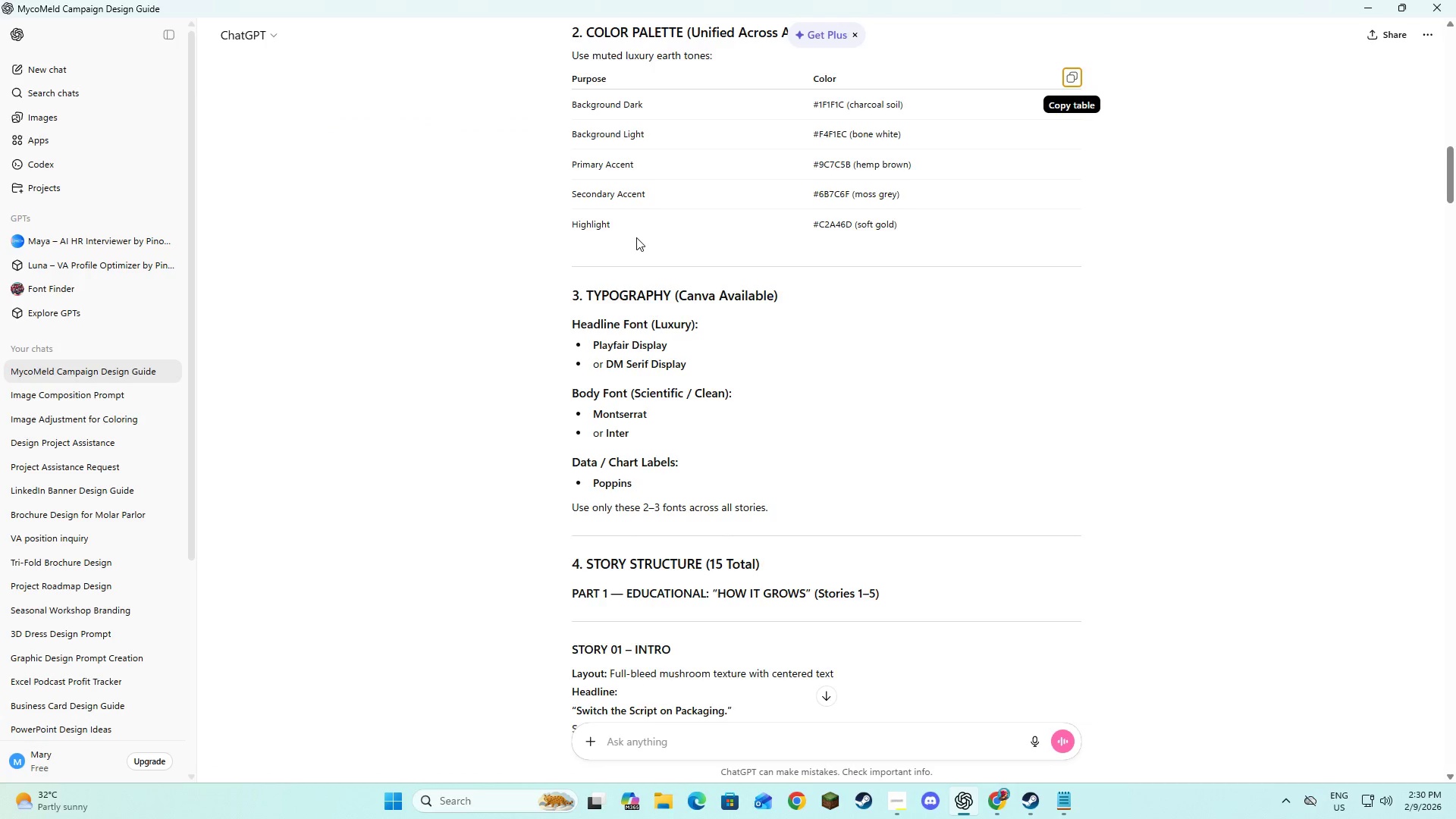 
key(Tab)
 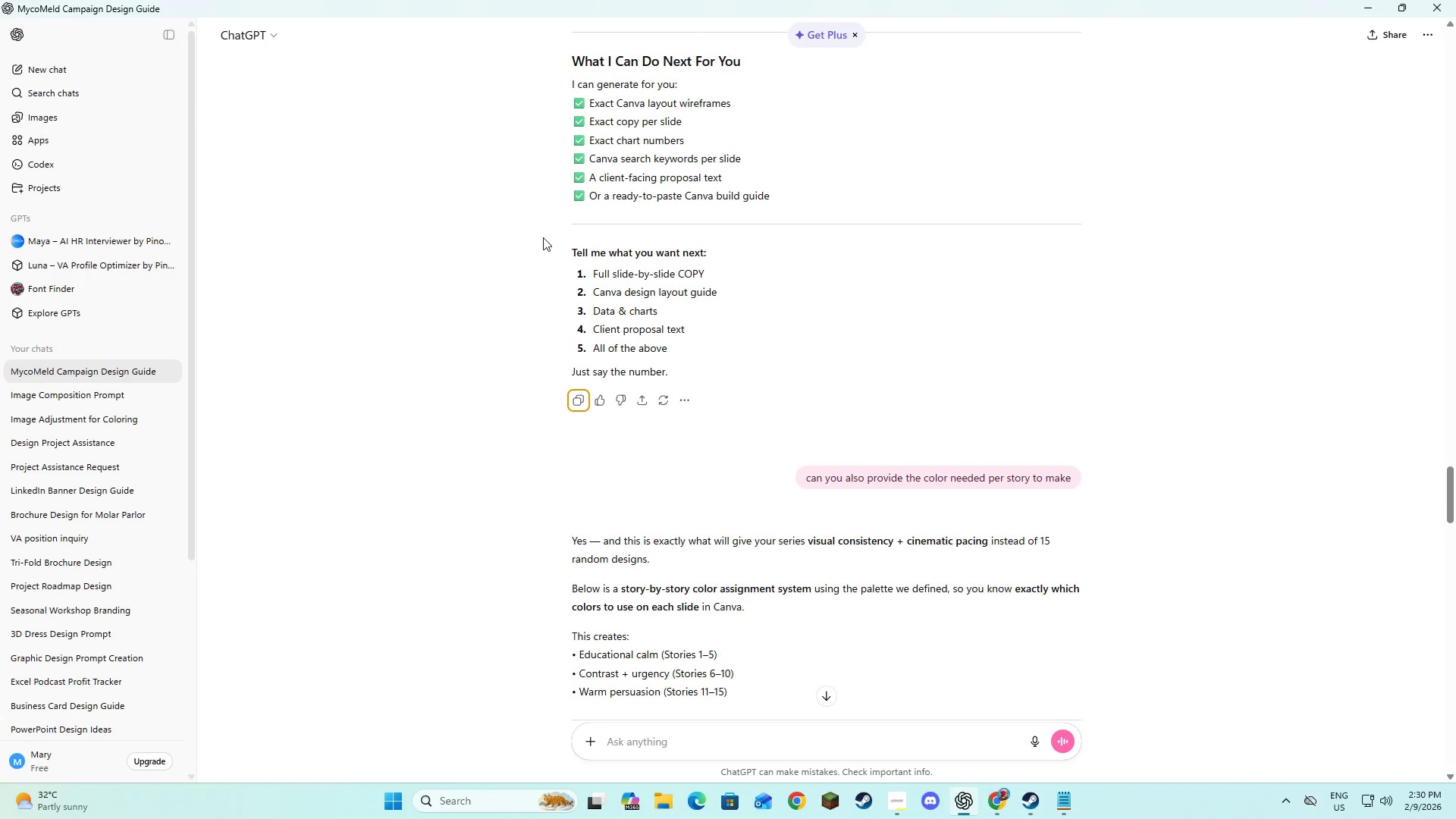 
key(Alt+AltLeft)
 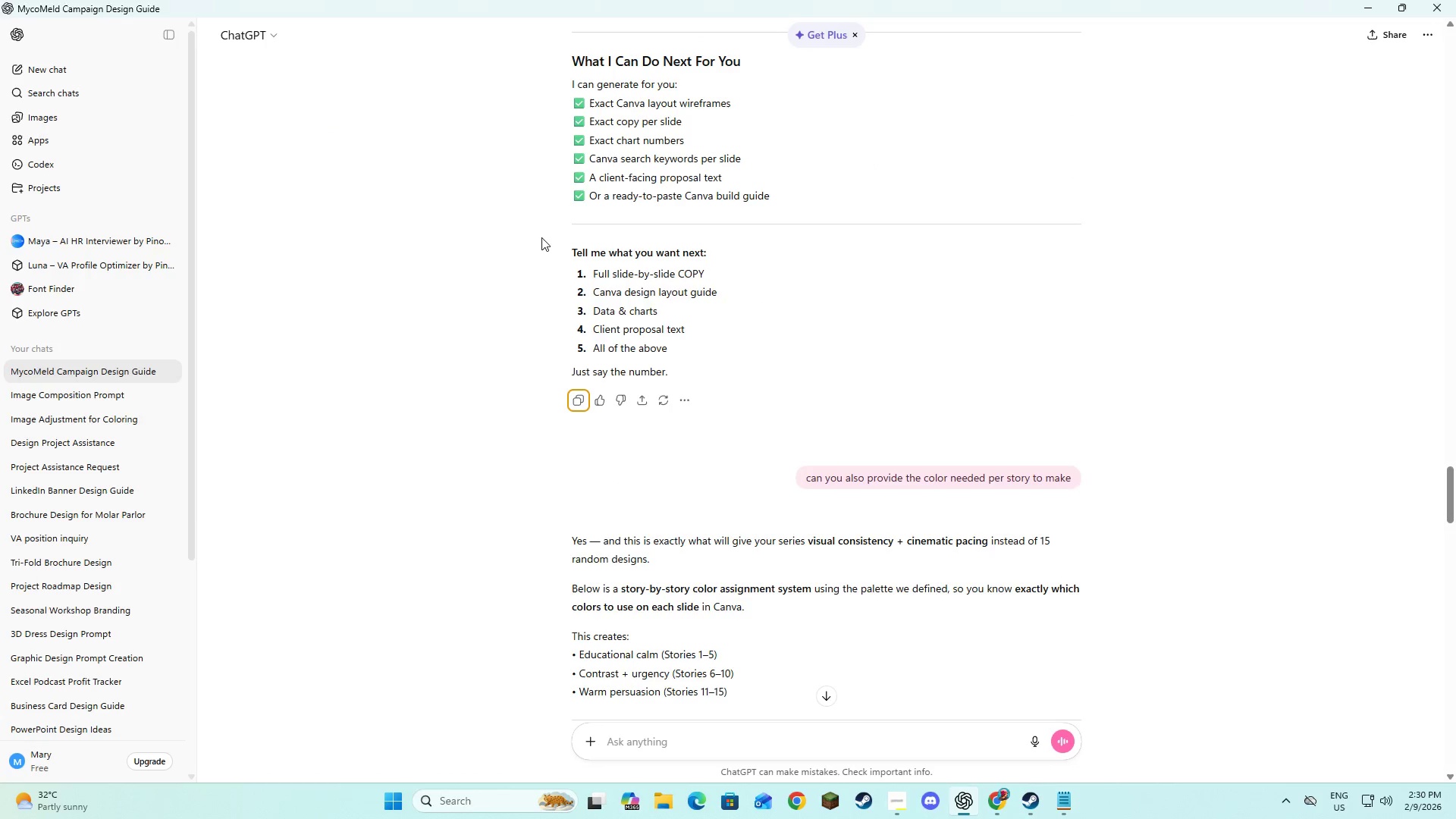 
key(Tab)
type(Highlight- )
 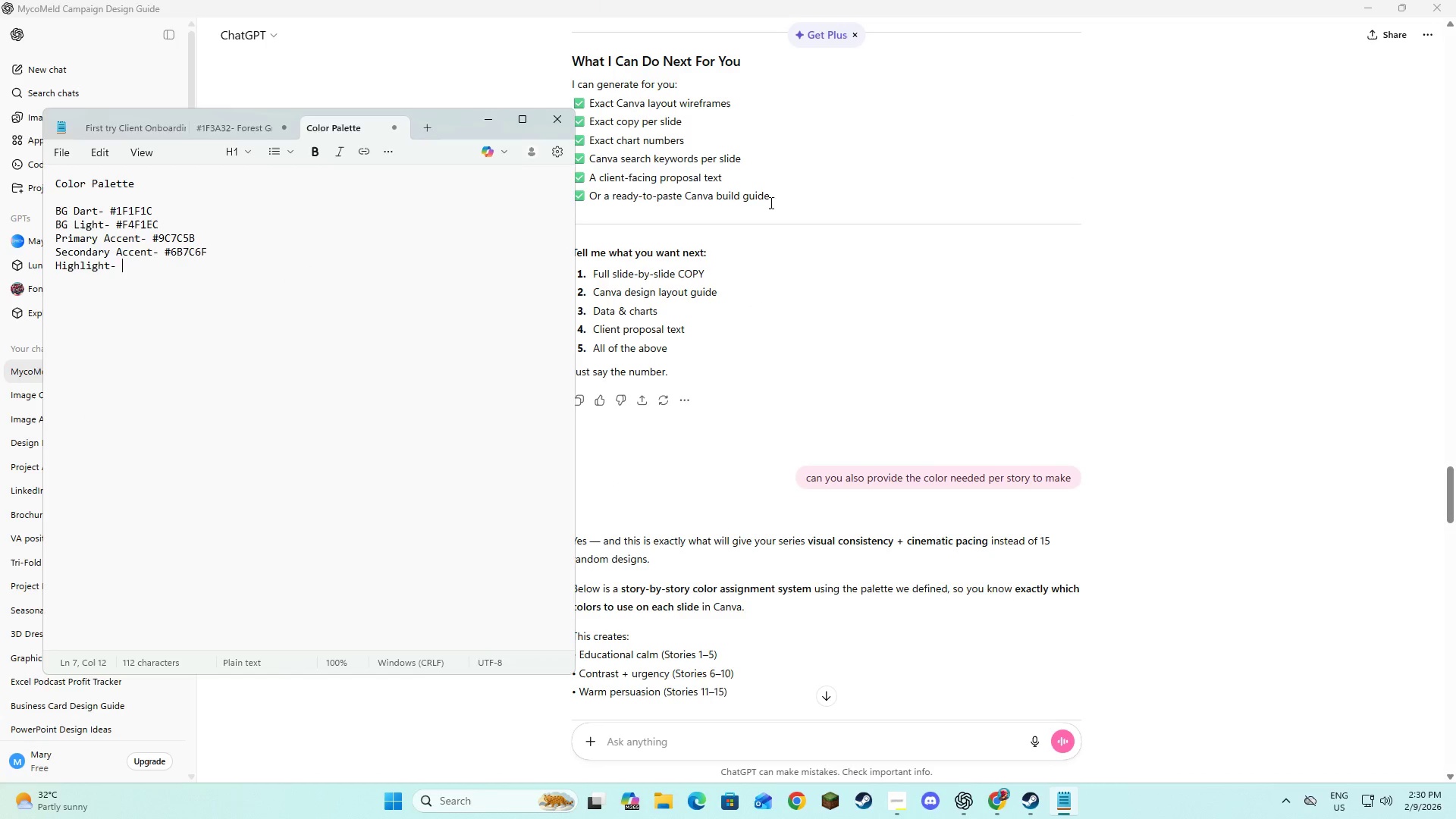 
left_click([800, 210])
 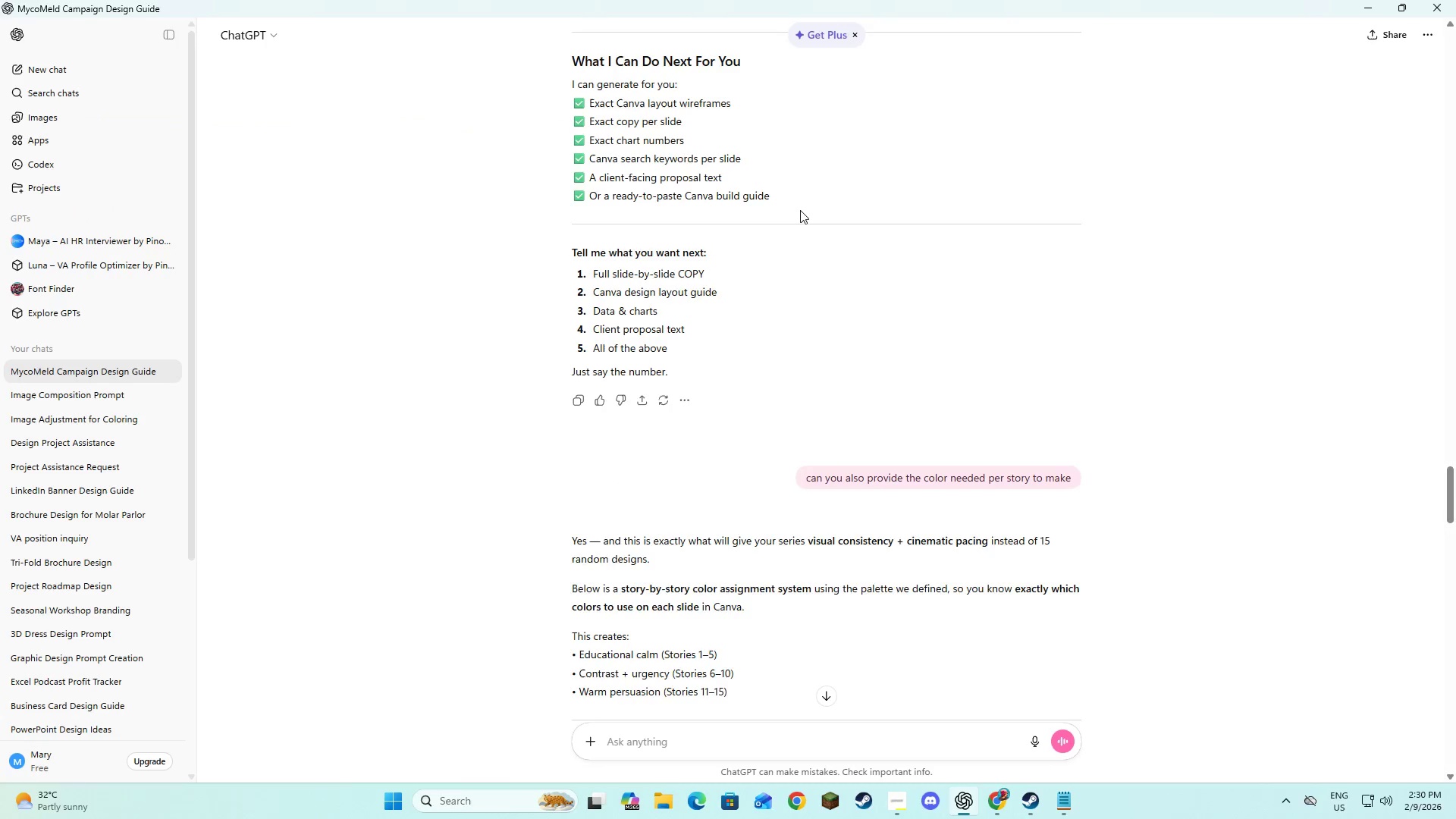 
scroll: coordinate [800, 210], scroll_direction: up, amount: 15.0
 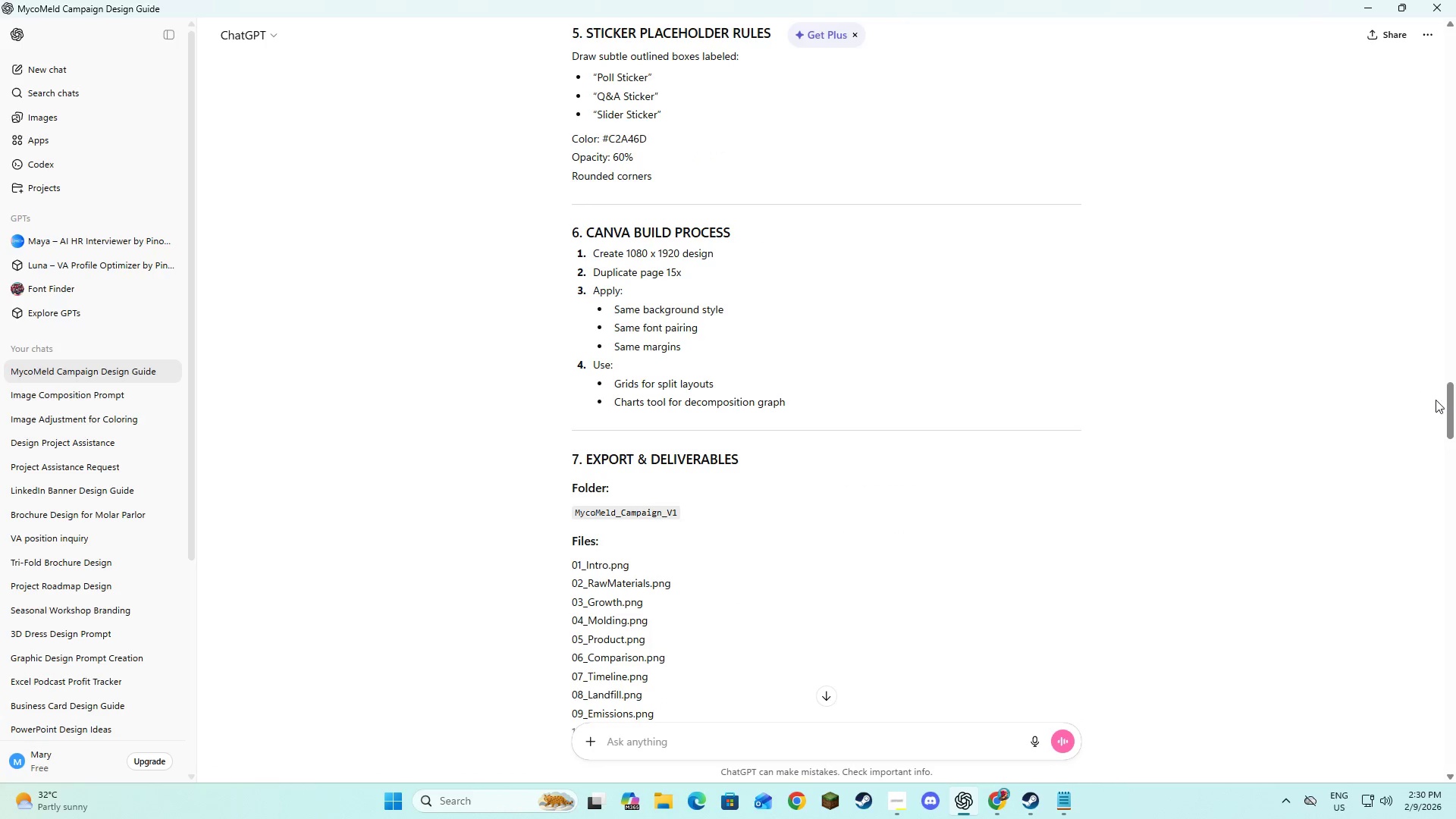 
left_click_drag(start_coordinate=[1454, 402], to_coordinate=[1455, 531])
 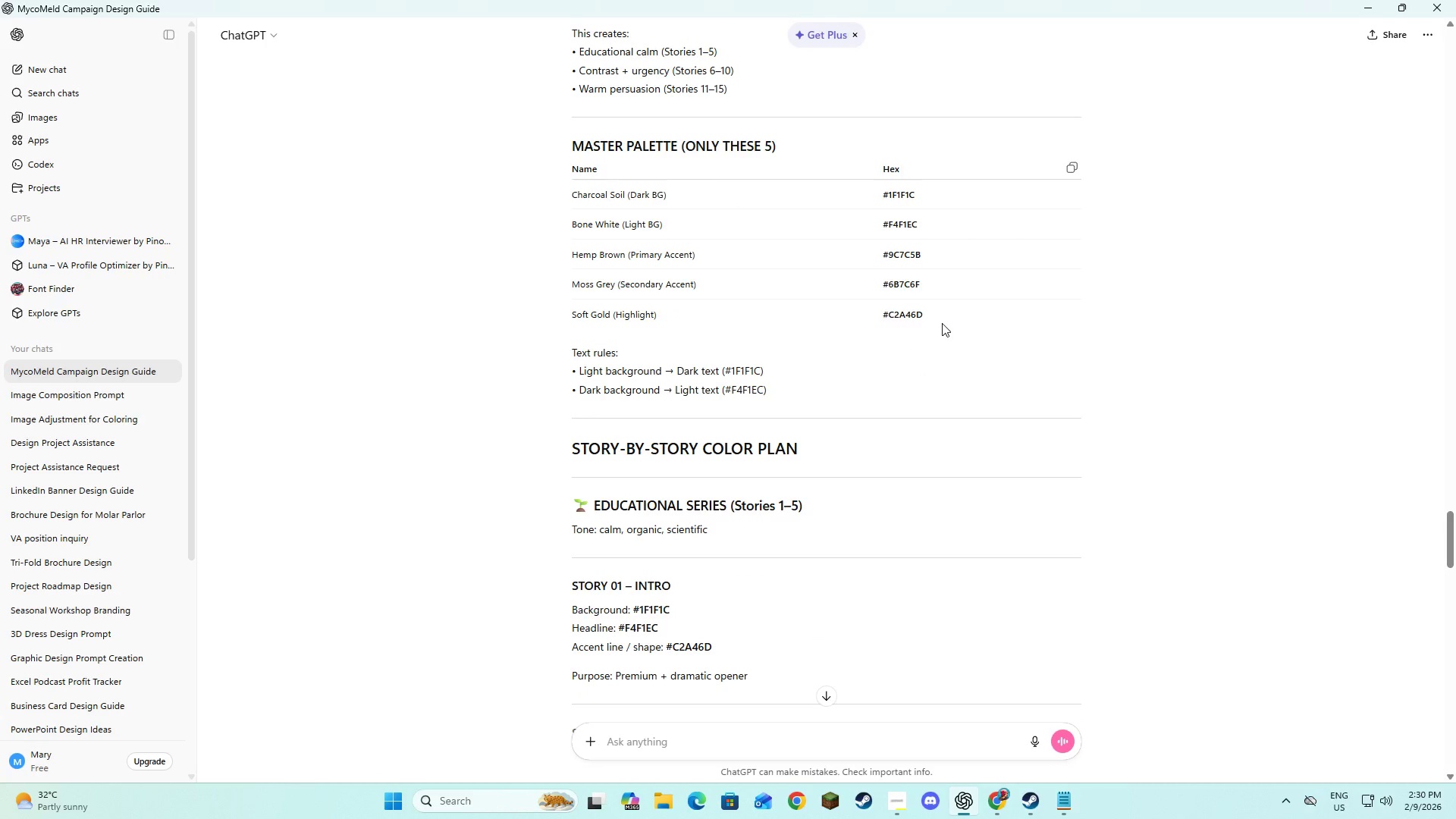 
left_click_drag(start_coordinate=[940, 316], to_coordinate=[878, 315])
 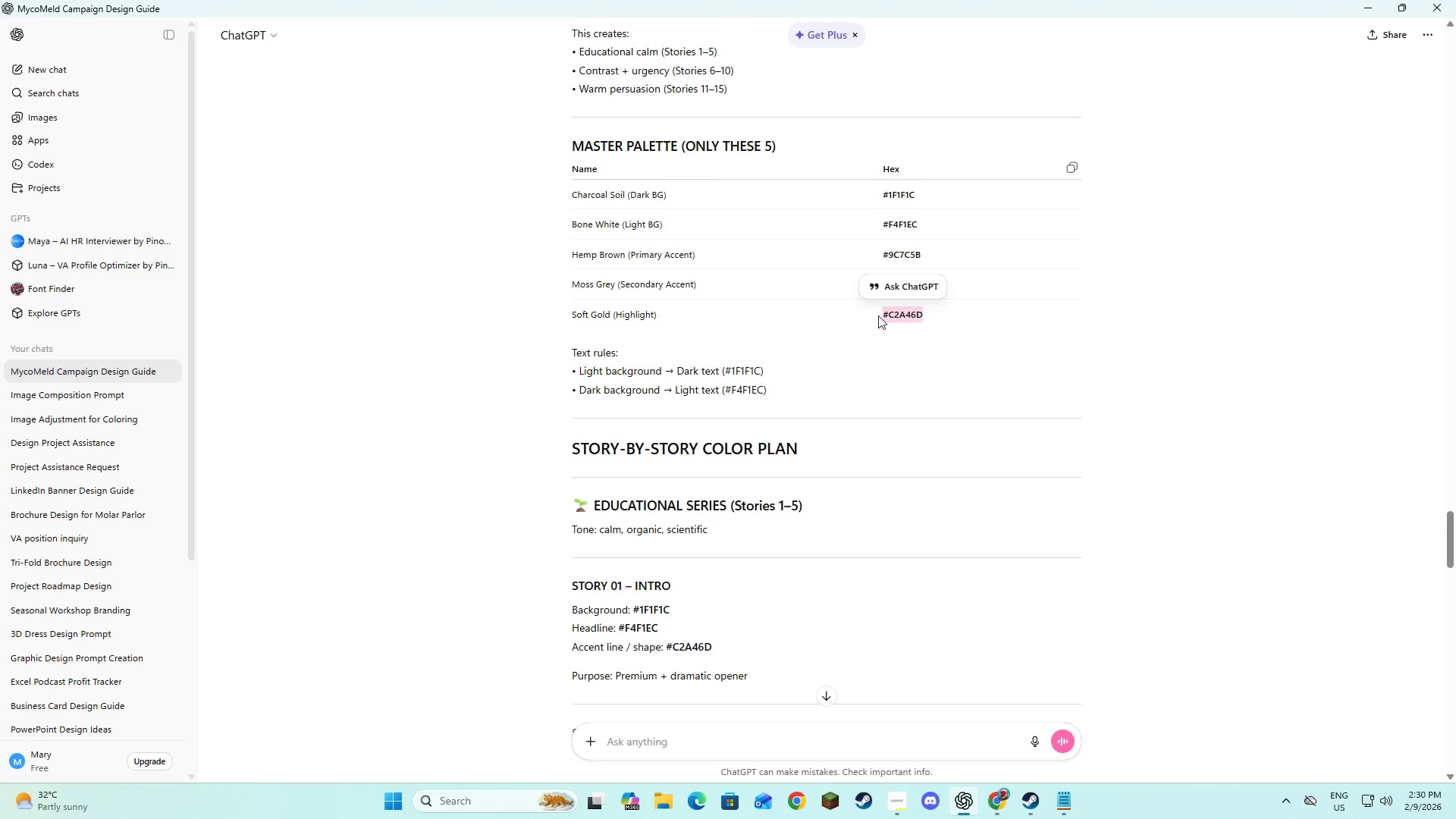 
key(Control+C)
 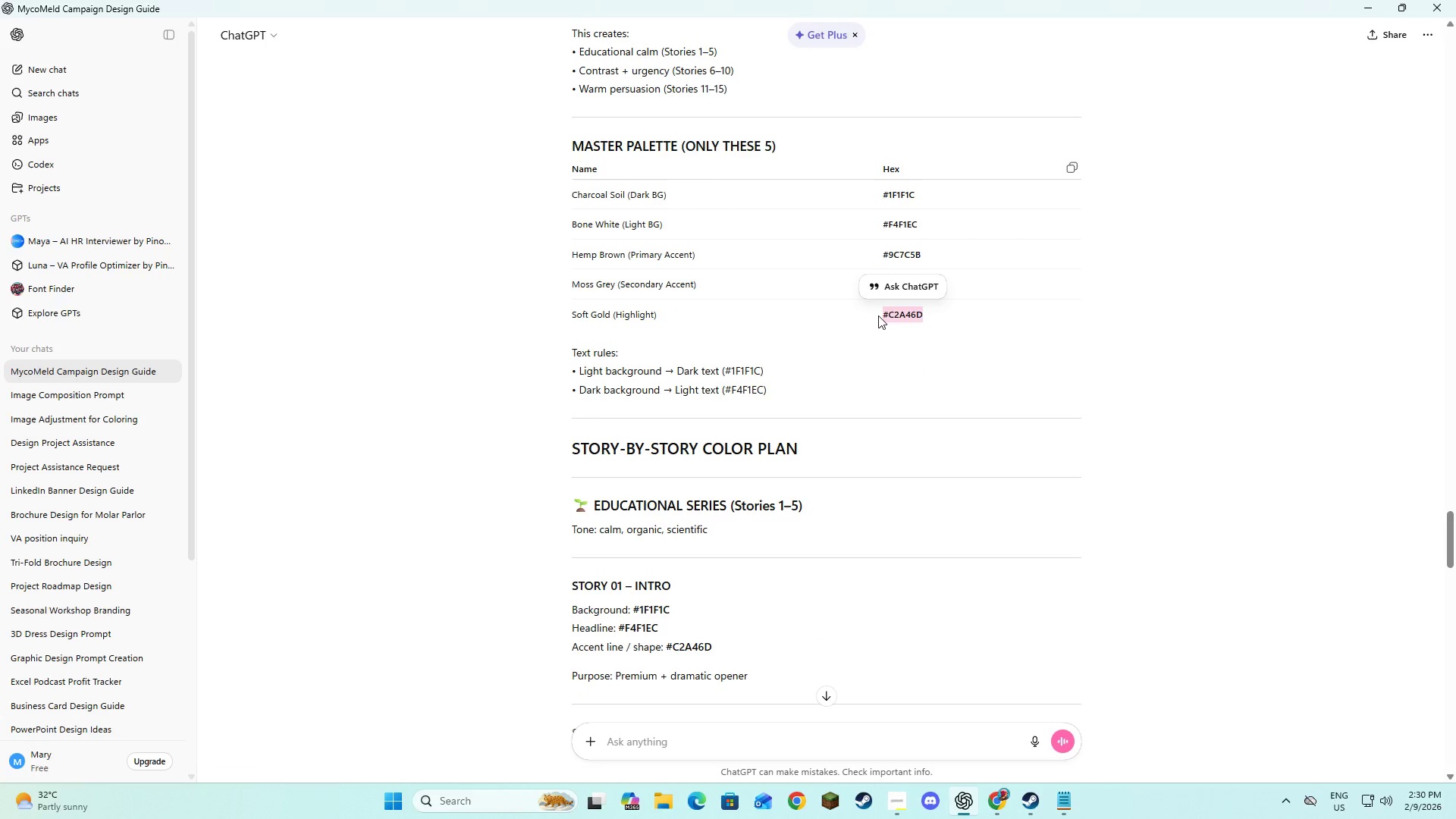 
key(Control+C)
 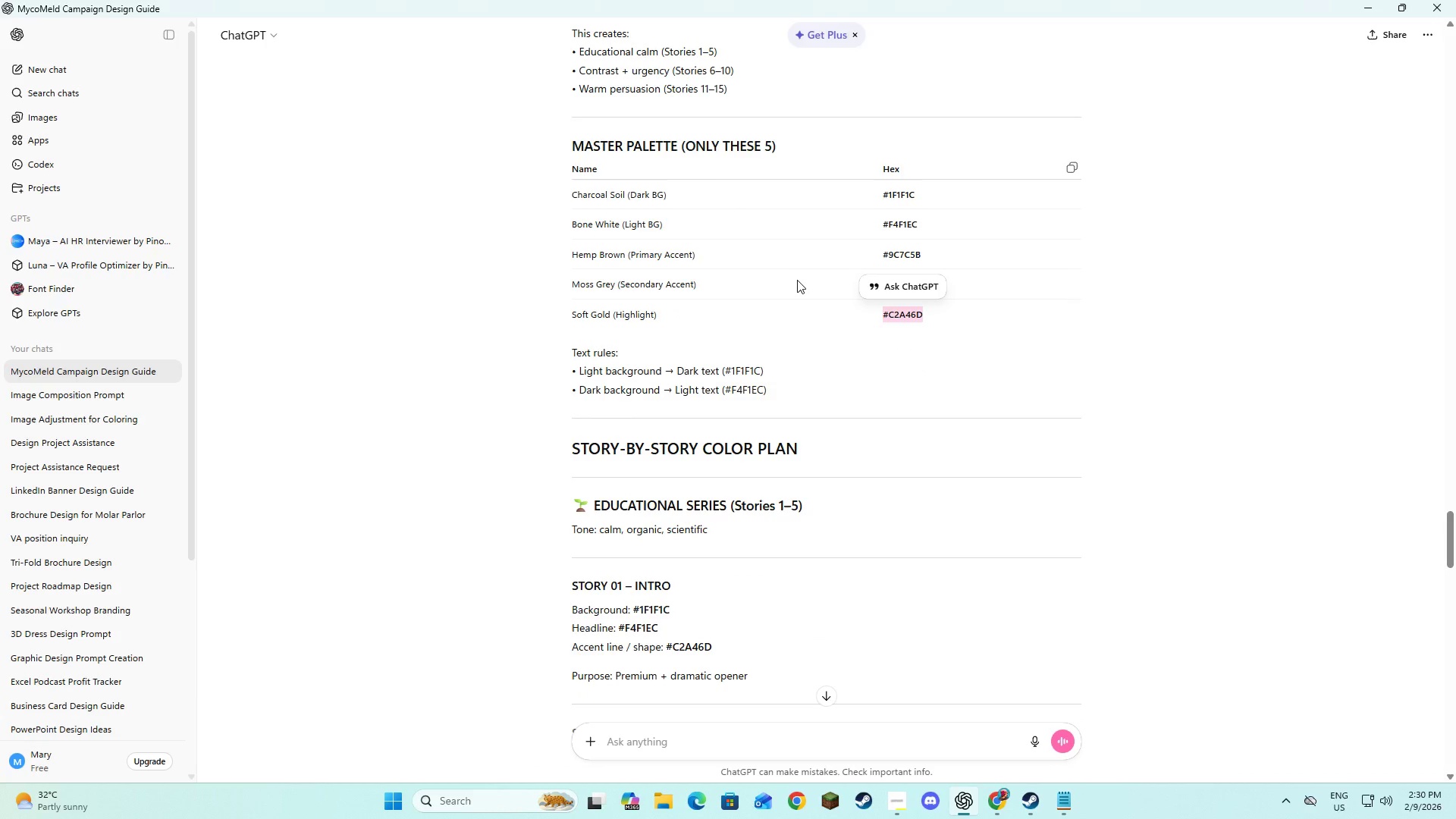 
key(Alt+AltLeft)
 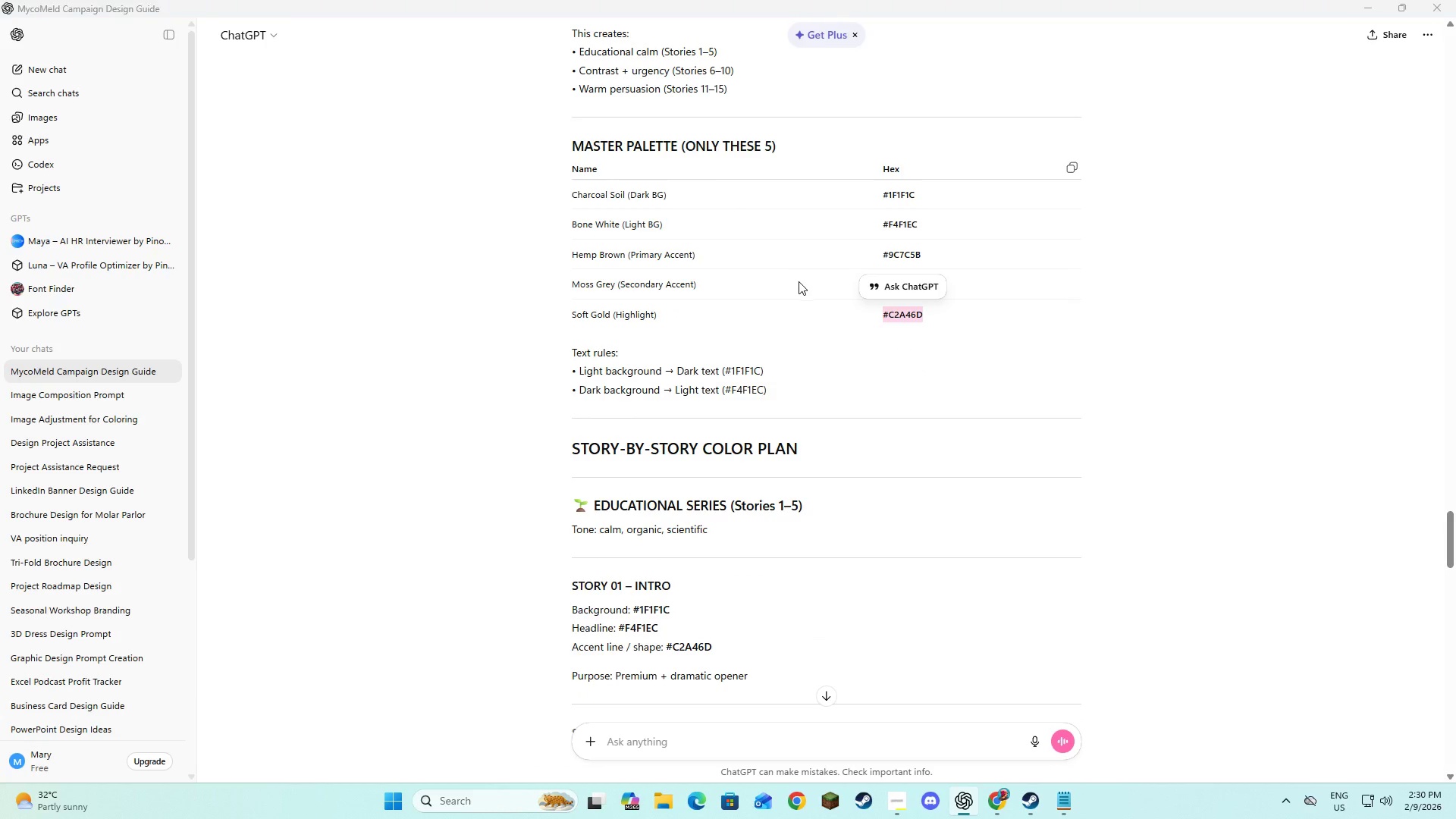 
key(Alt+Tab)
 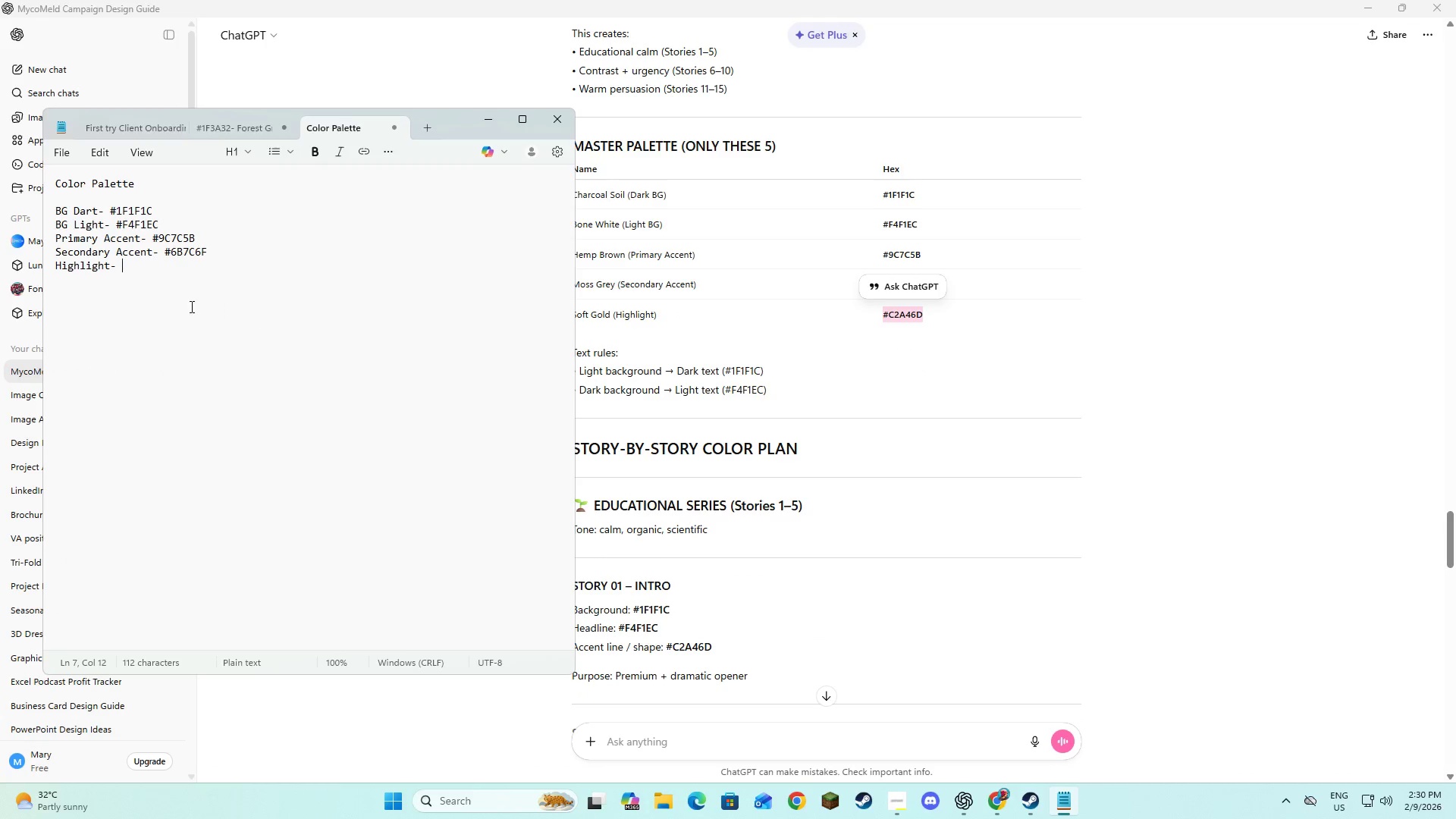 
key(Control+V)
 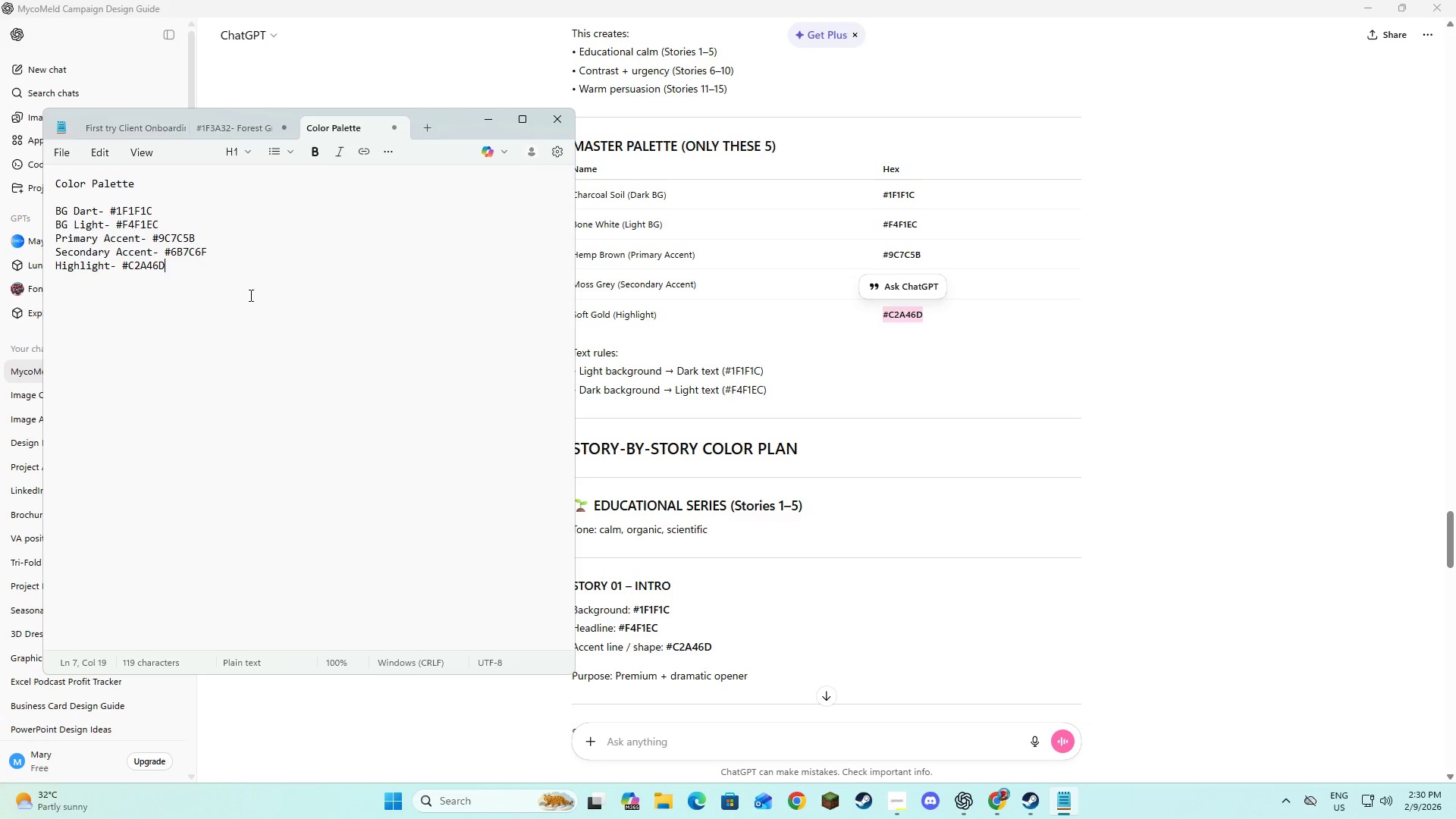 
left_click([265, 297])
 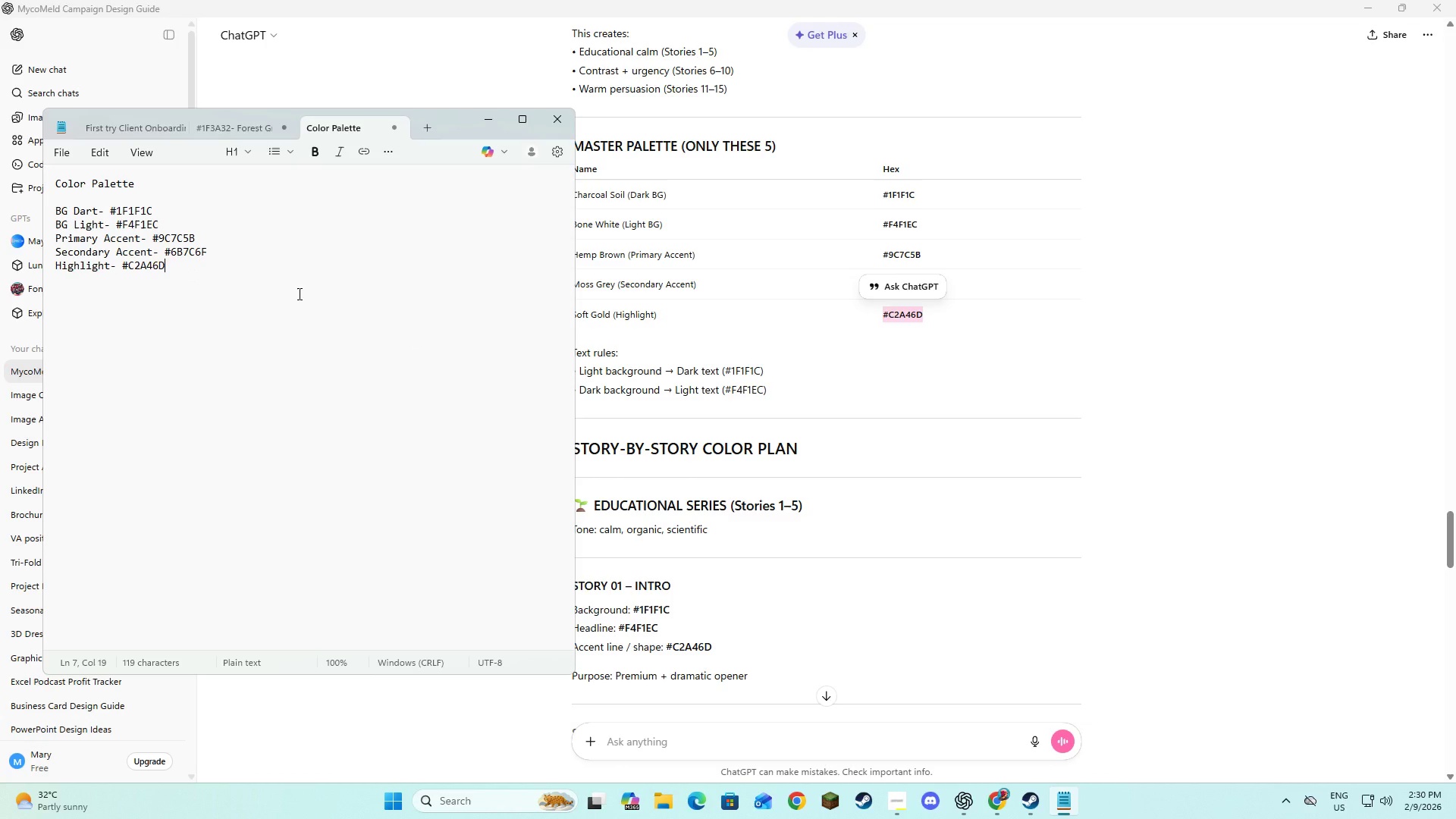 
key(NumpadEnter)
 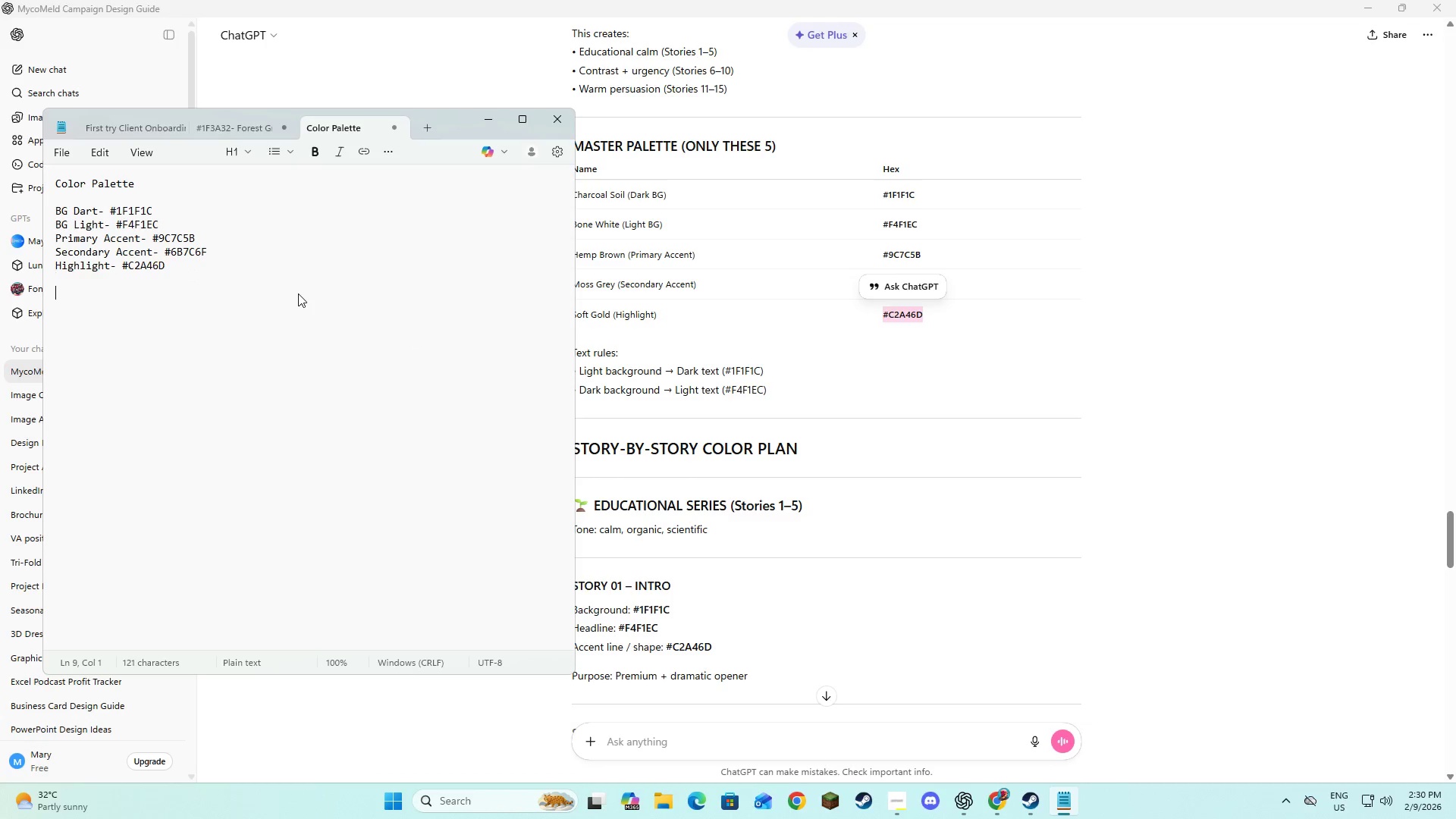 
key(NumpadEnter)
 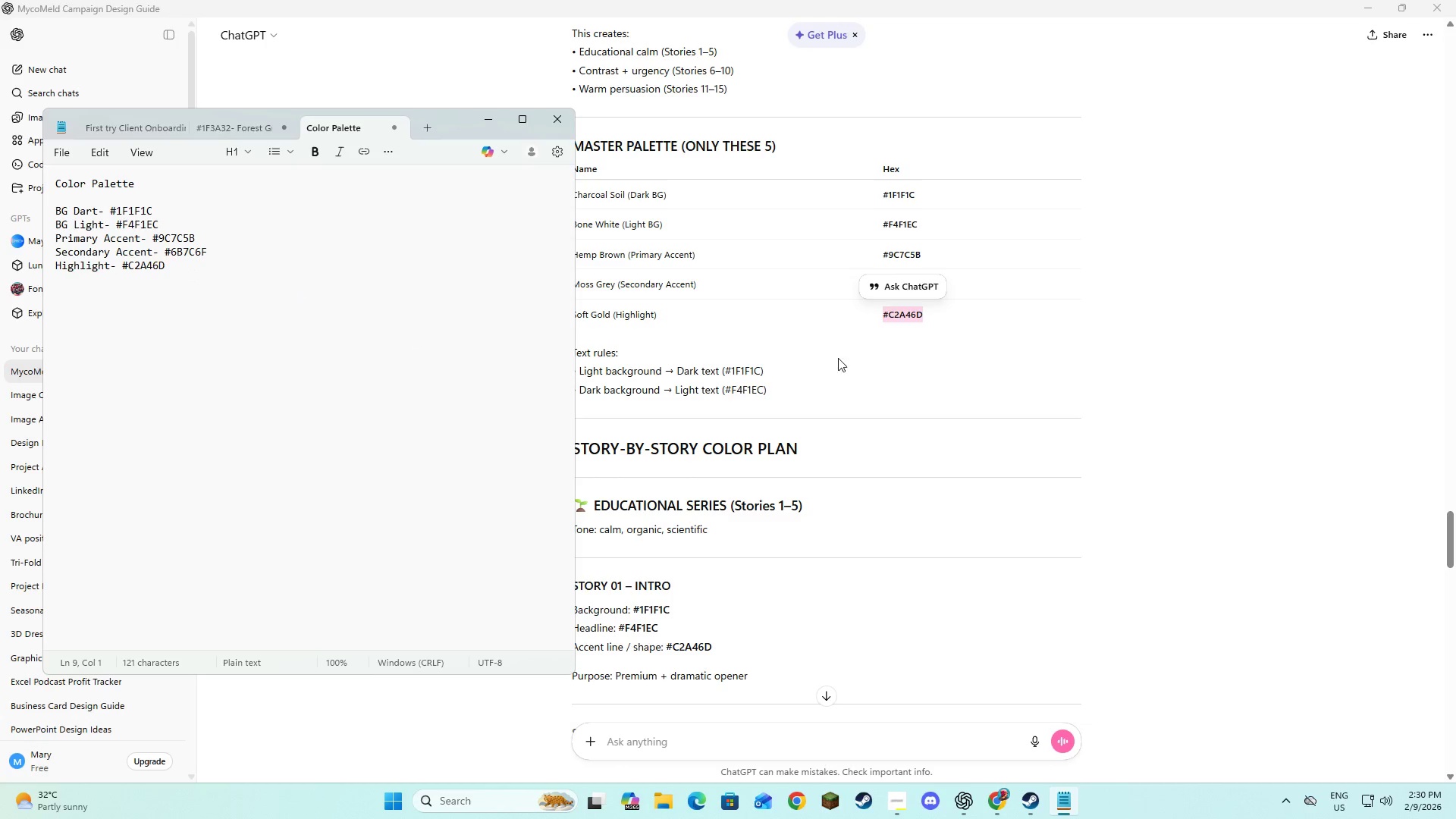 
left_click([857, 383])
 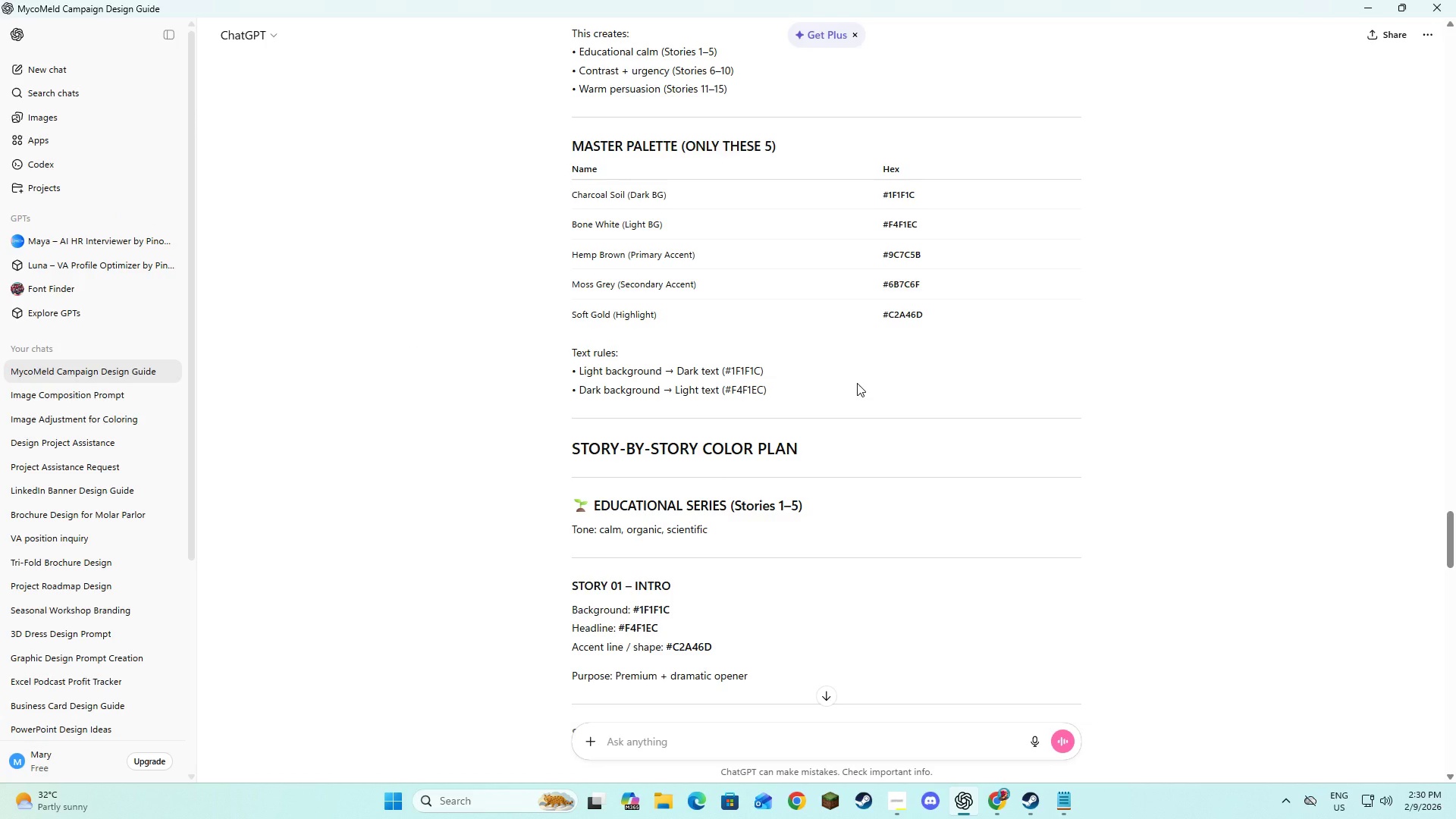 
scroll: coordinate [857, 383], scroll_direction: down, amount: 4.0
 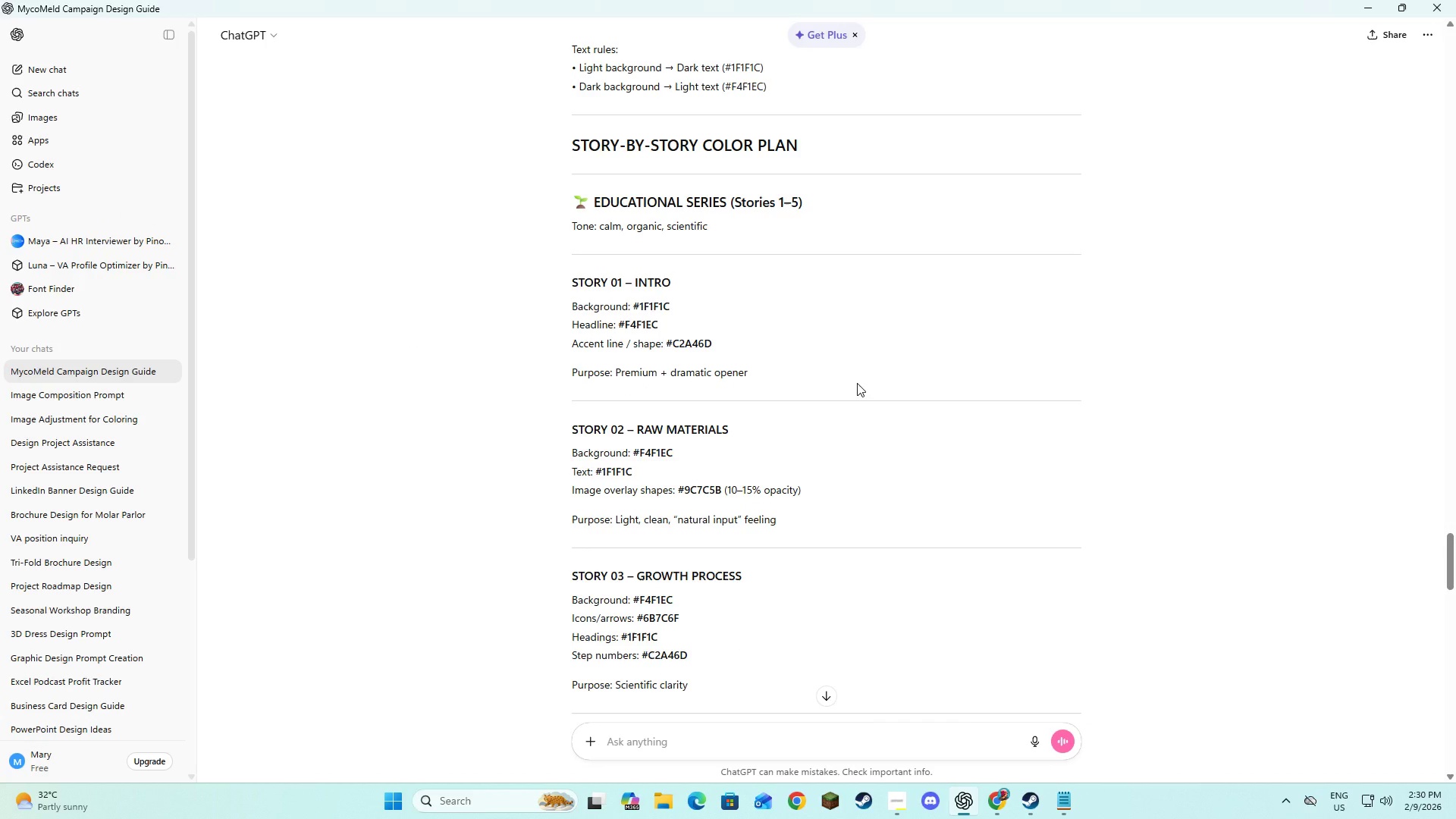 
key(Alt+AltLeft)
 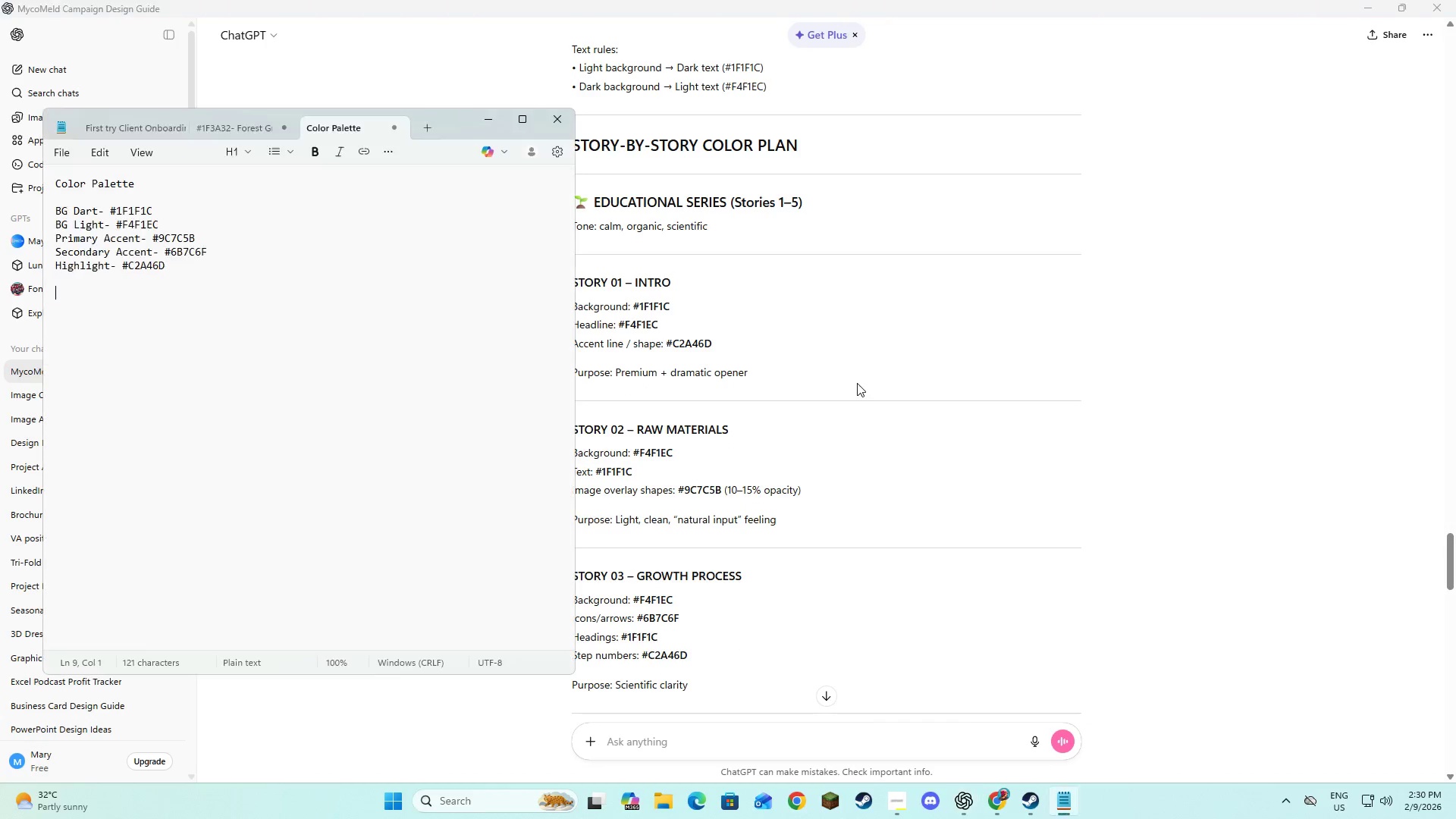 
key(Alt+Tab)
 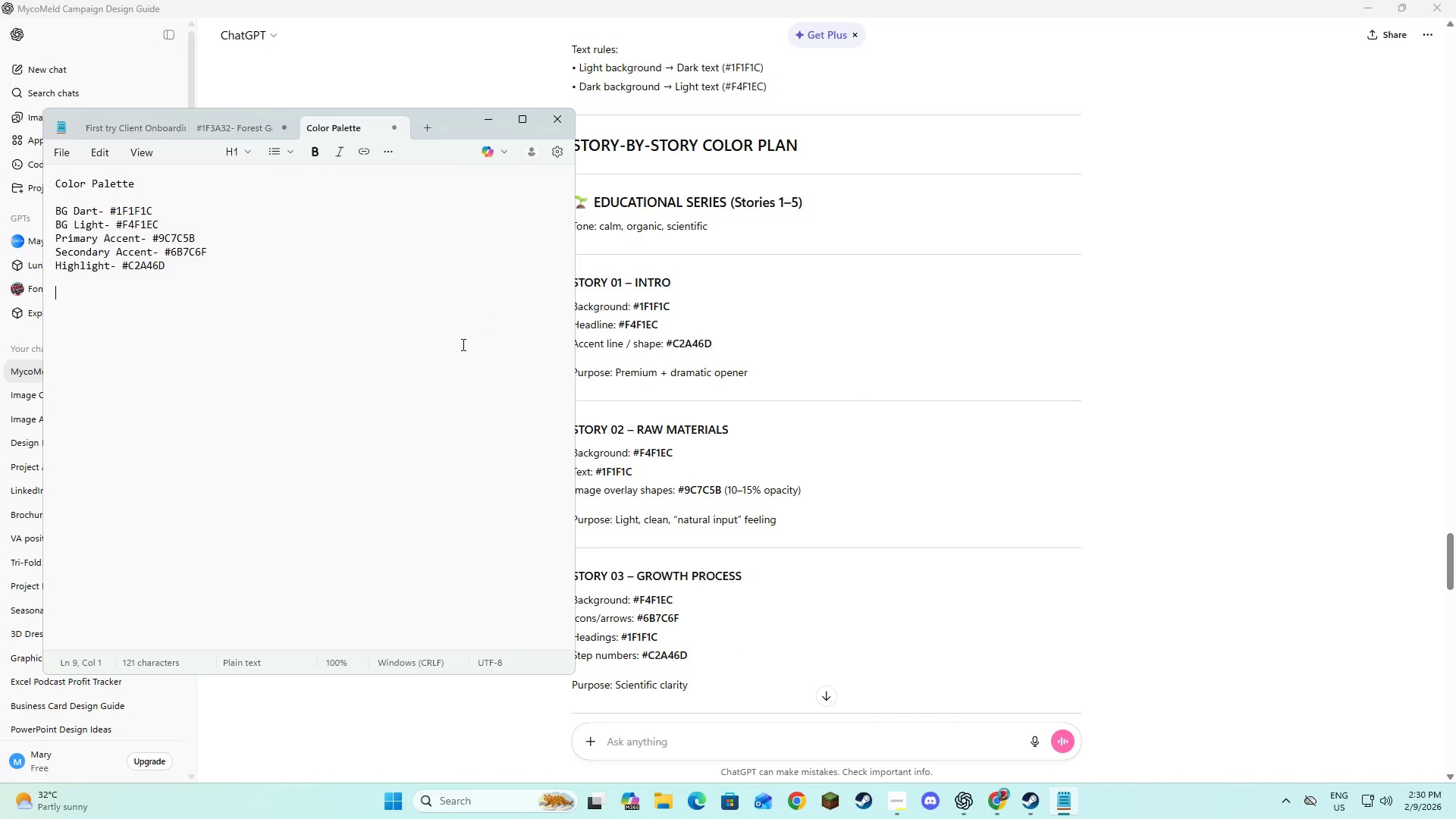 
type(Story #1)
 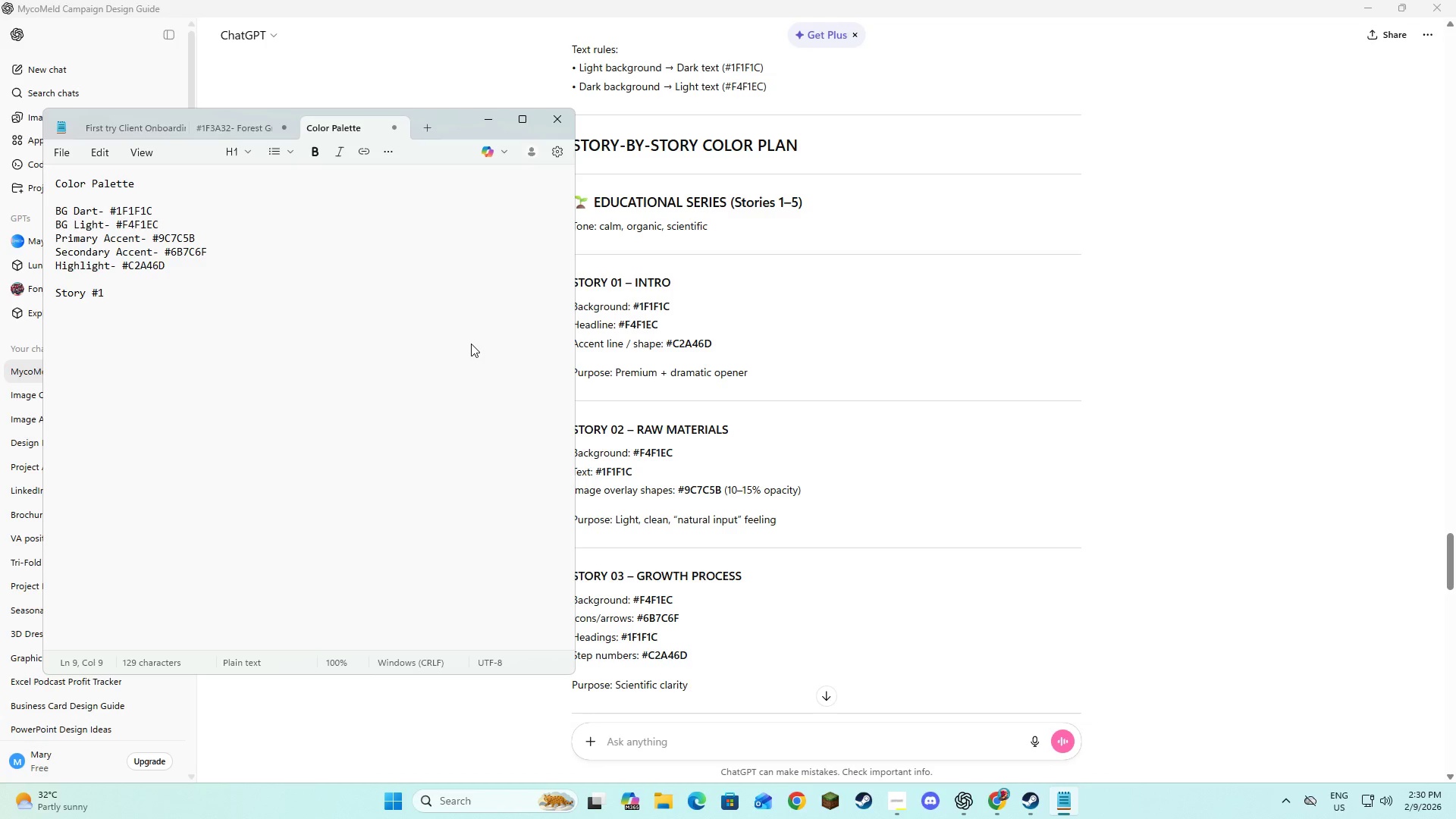 
key(Enter)
 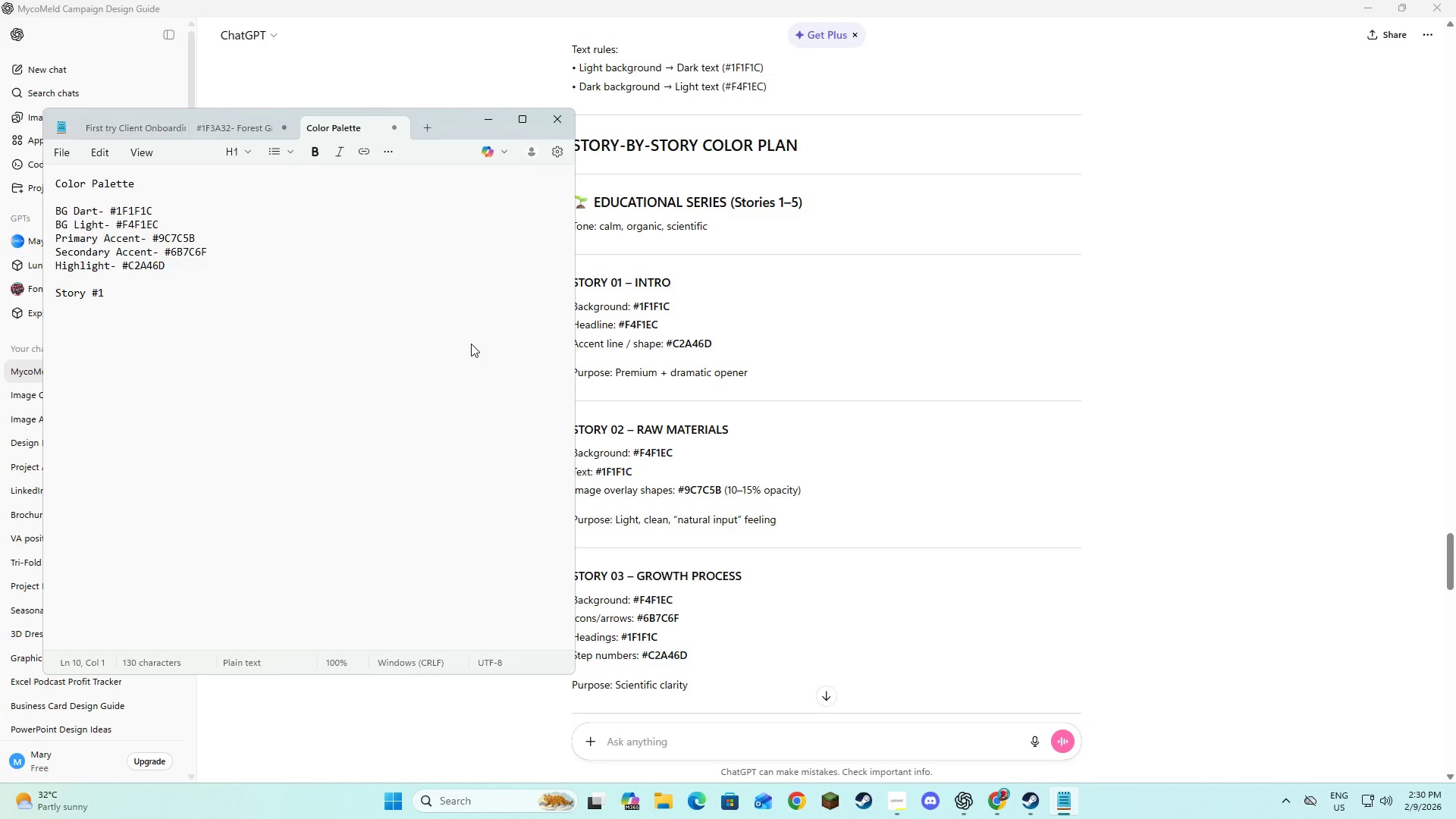 
type(BG- )
 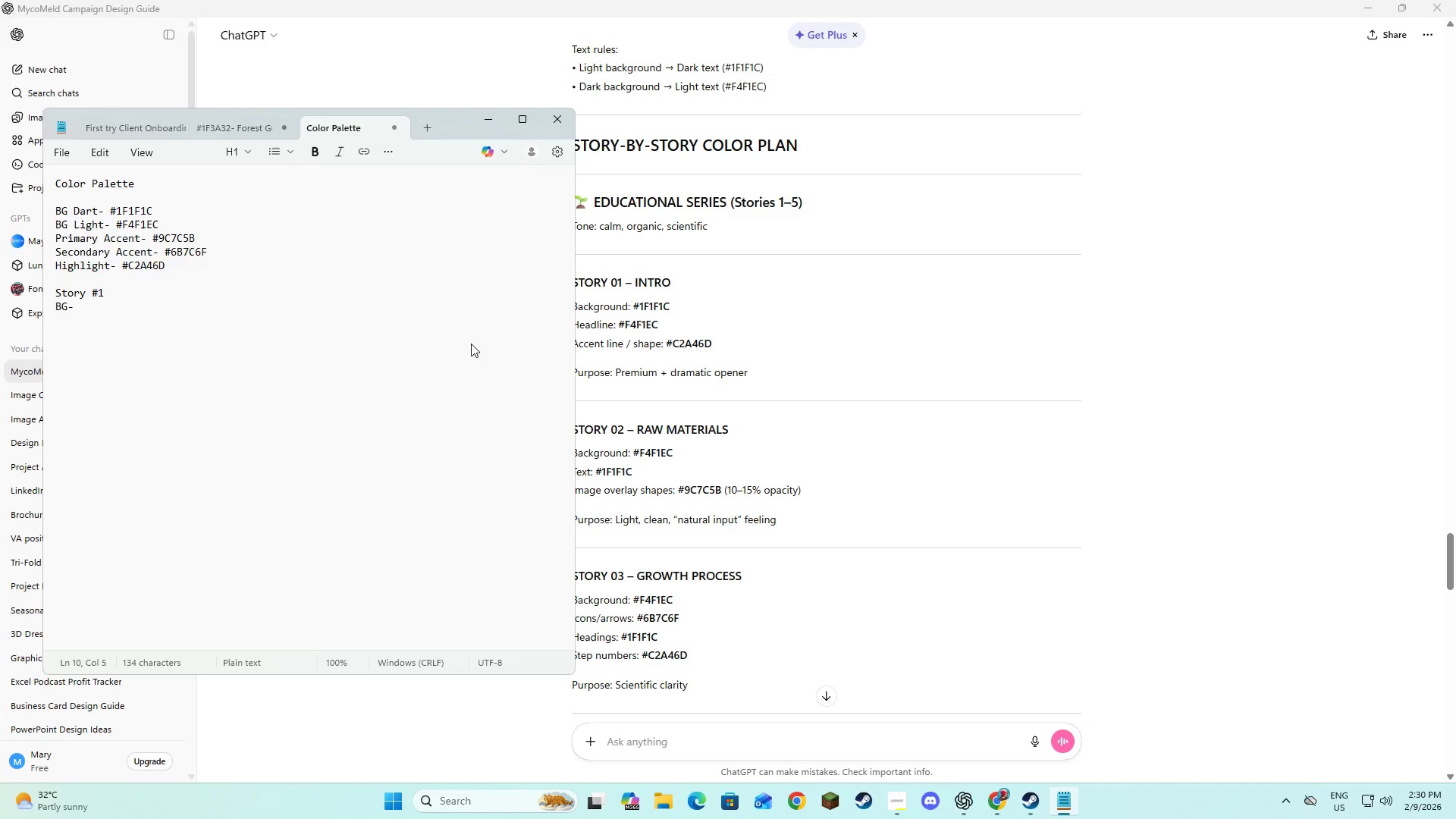 
key(Meta+V)
 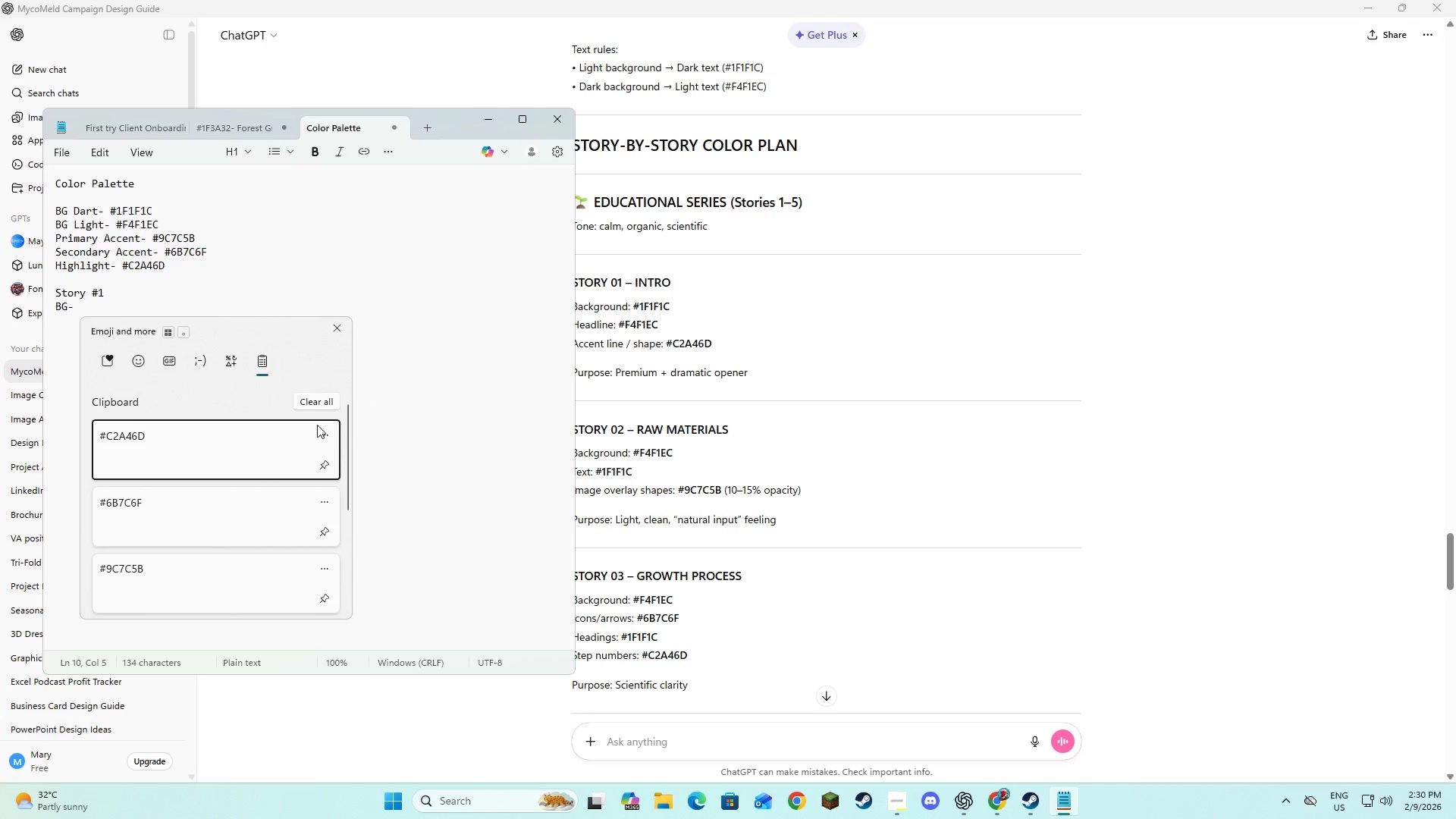 
scroll: coordinate [256, 491], scroll_direction: down, amount: 4.0
 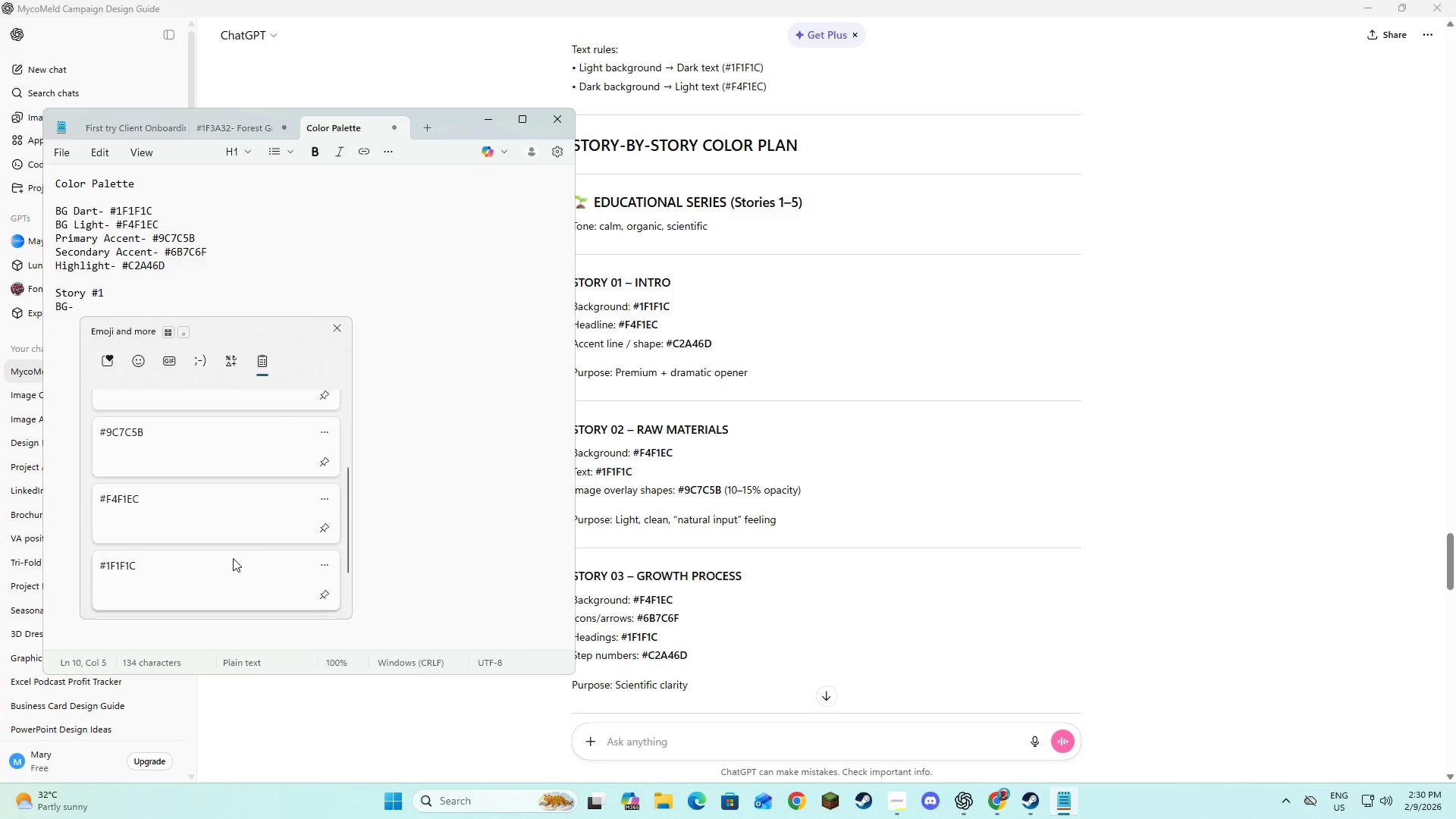 
key(Control+ControlLeft)
 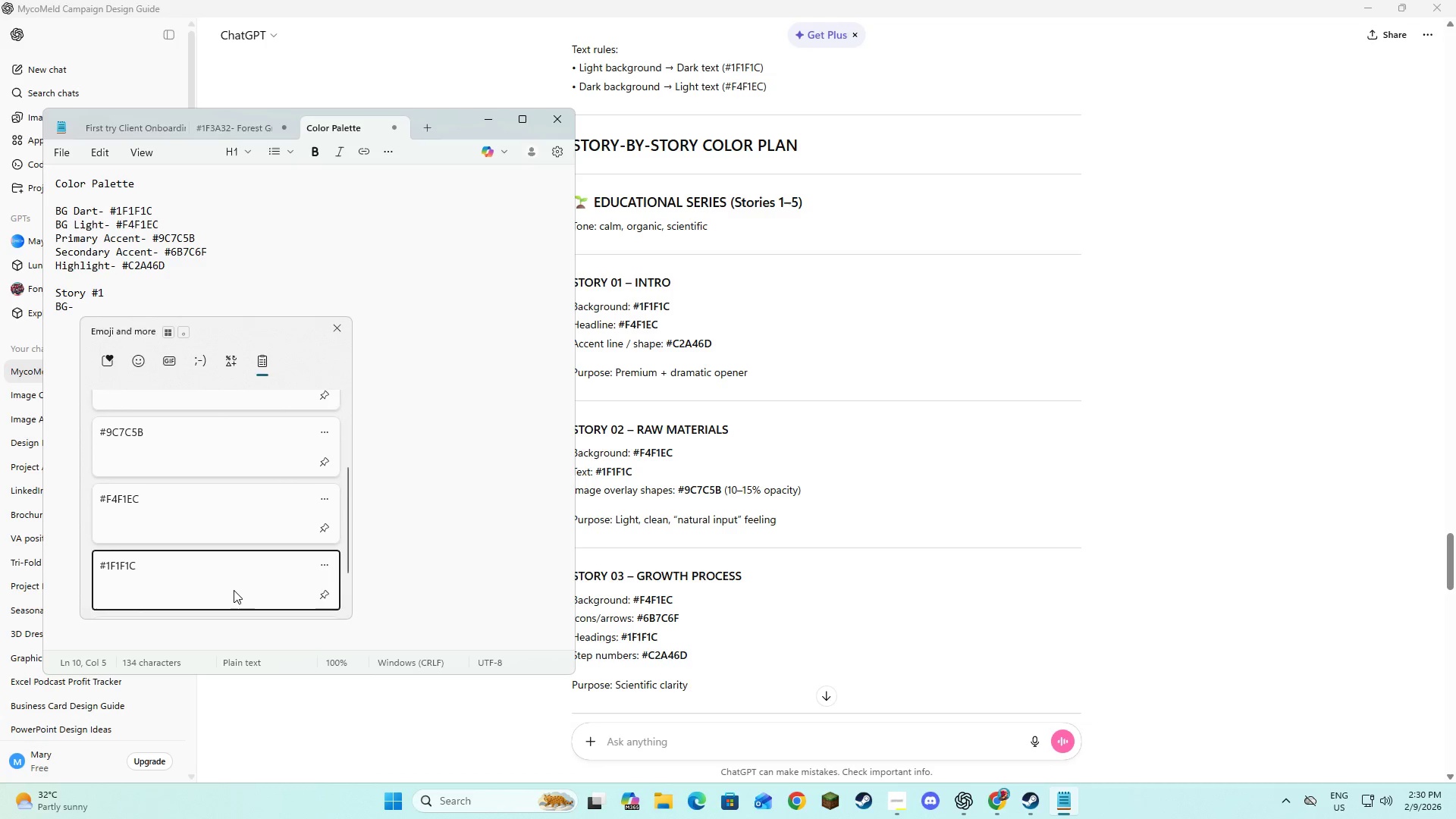 
hold_key(key=V, duration=13.7)
 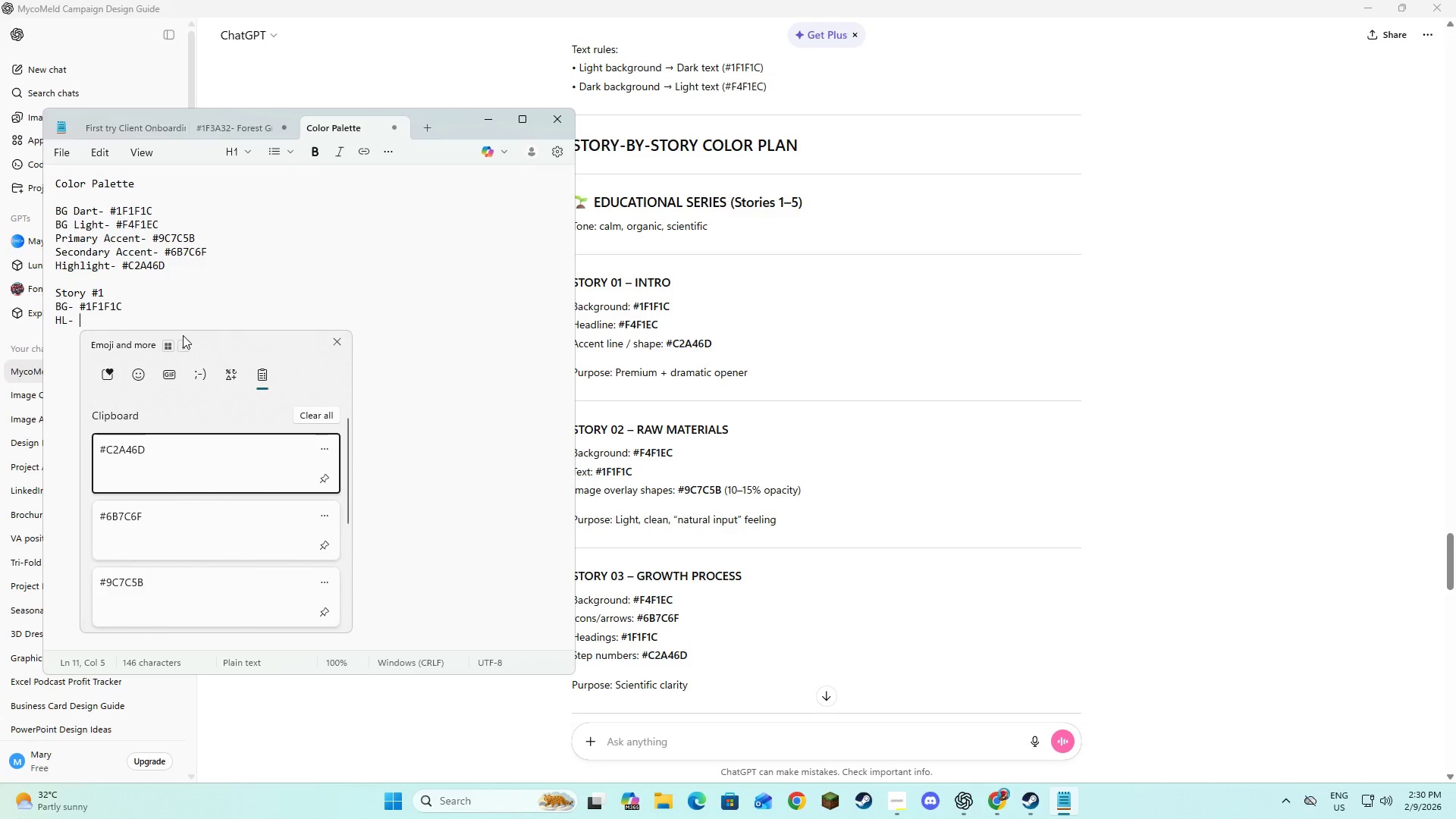 
key(NumpadEnter)
 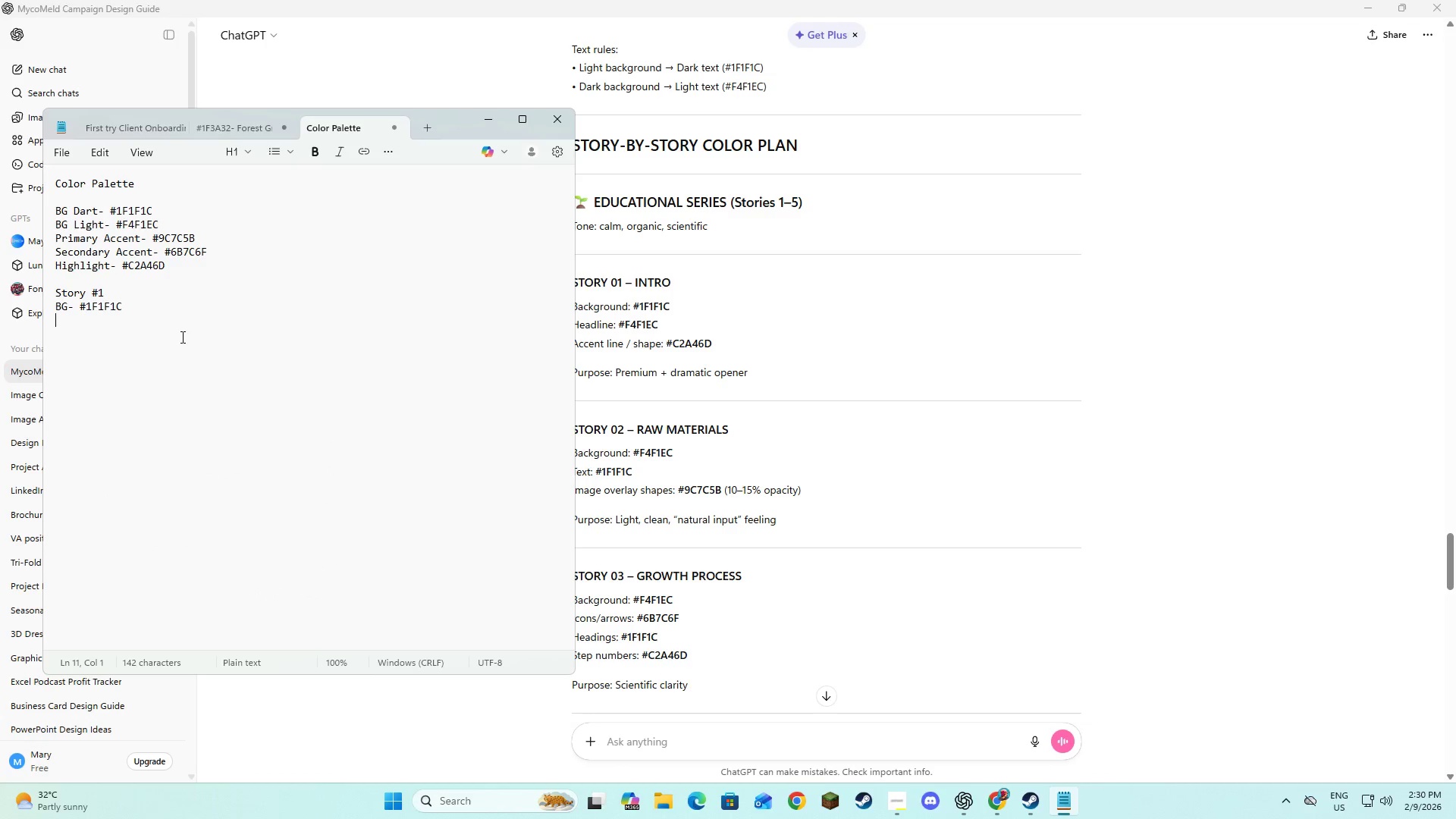 
type(HL- )
 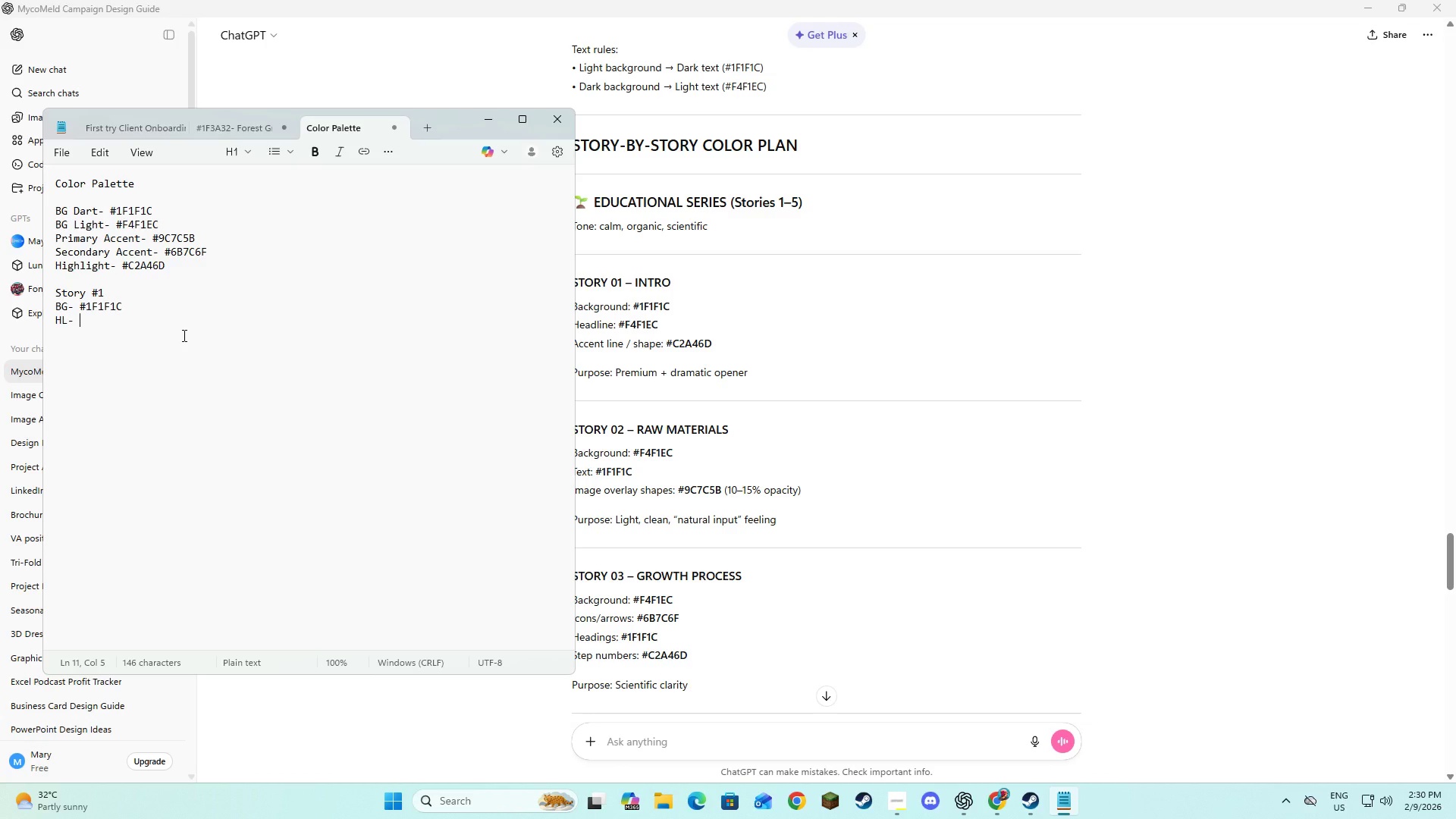 
hold_key(key=MetaLeft, duration=1.97)
 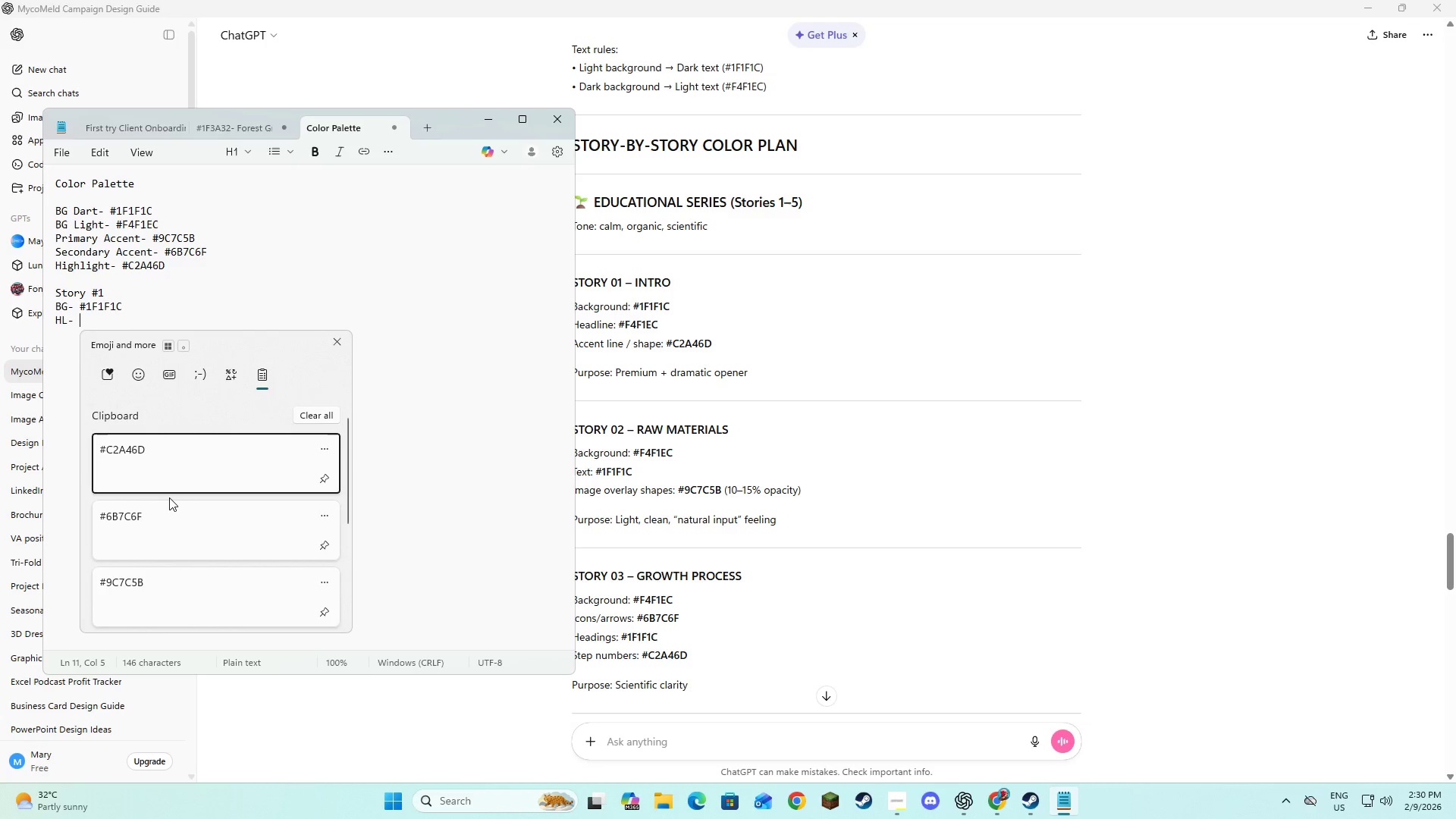 
scroll: coordinate [169, 497], scroll_direction: down, amount: 3.0
 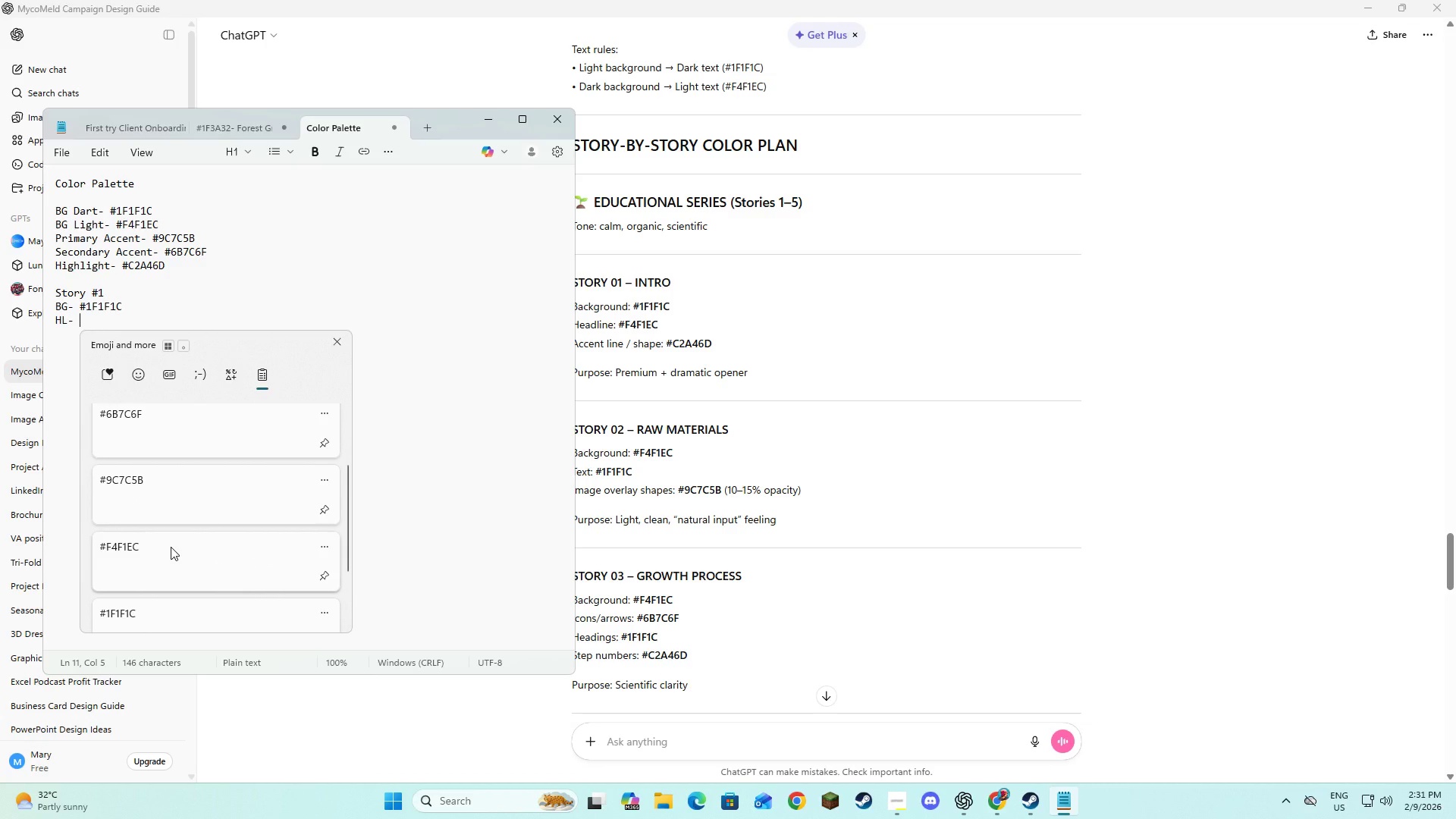 
left_click([171, 547])
 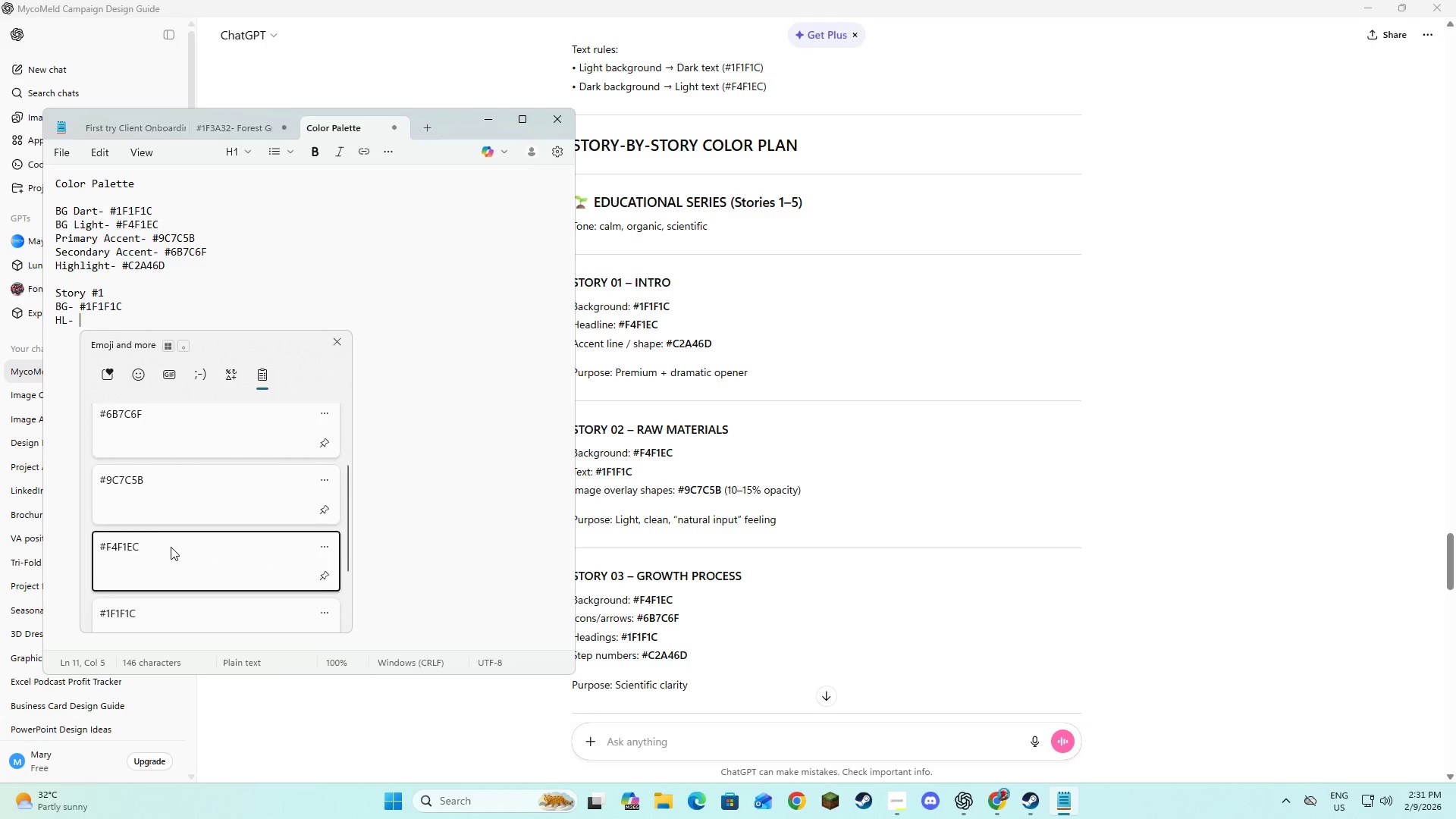 
key(Control+ControlLeft)
 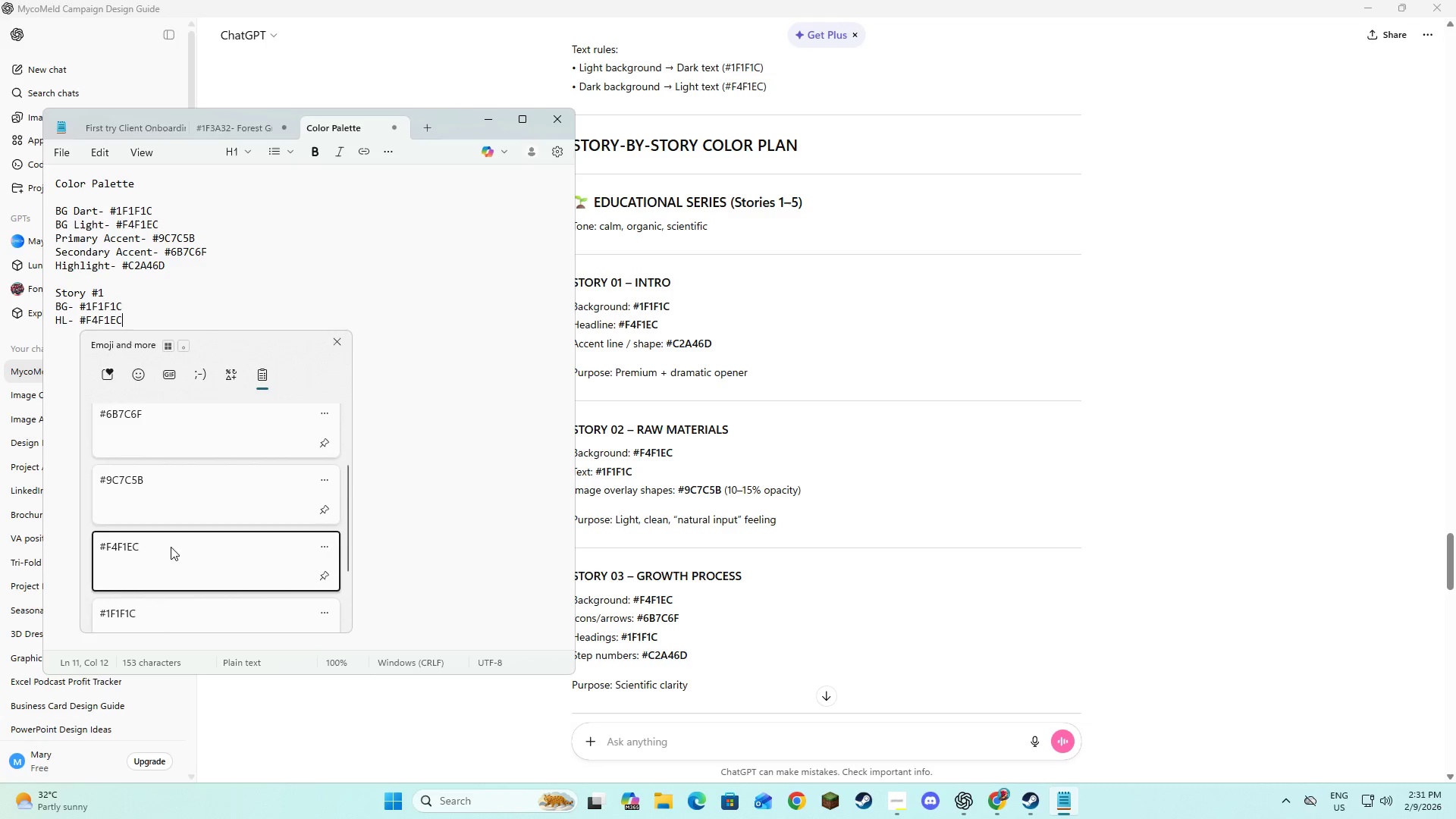 
key(Control+V)
 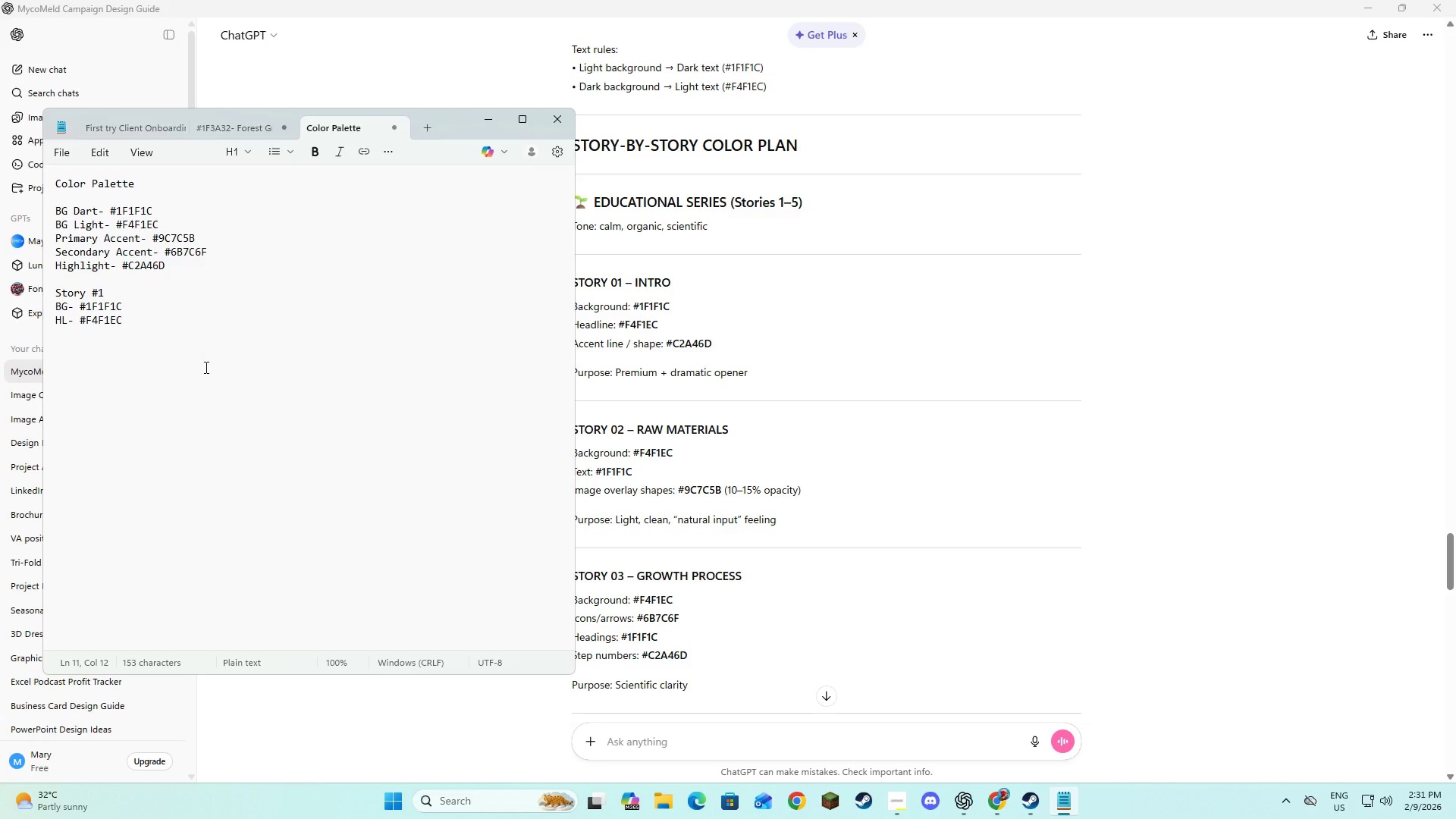 
key(NumpadEnter)
type(Accent)
 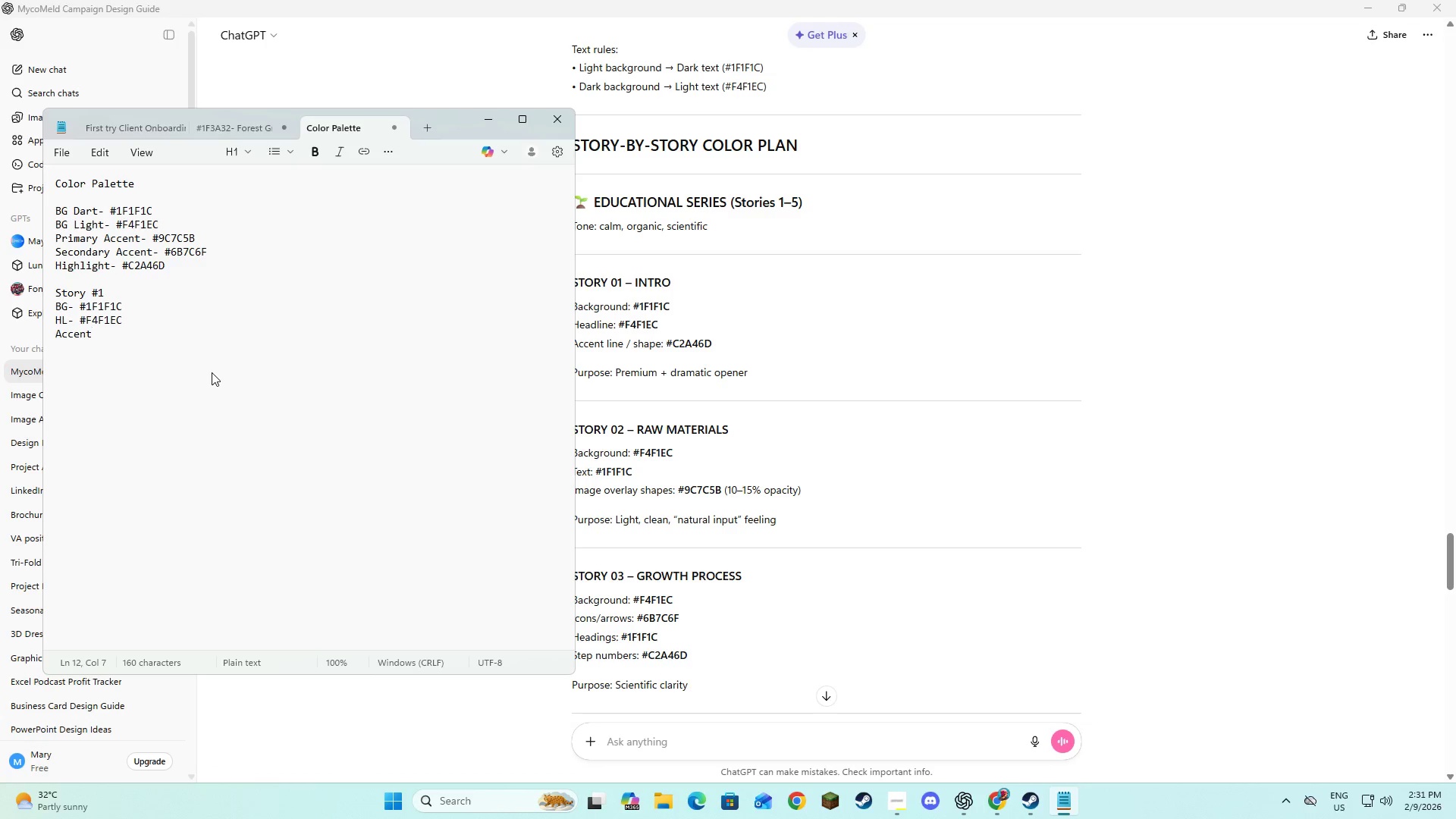 
wait(6.5)
 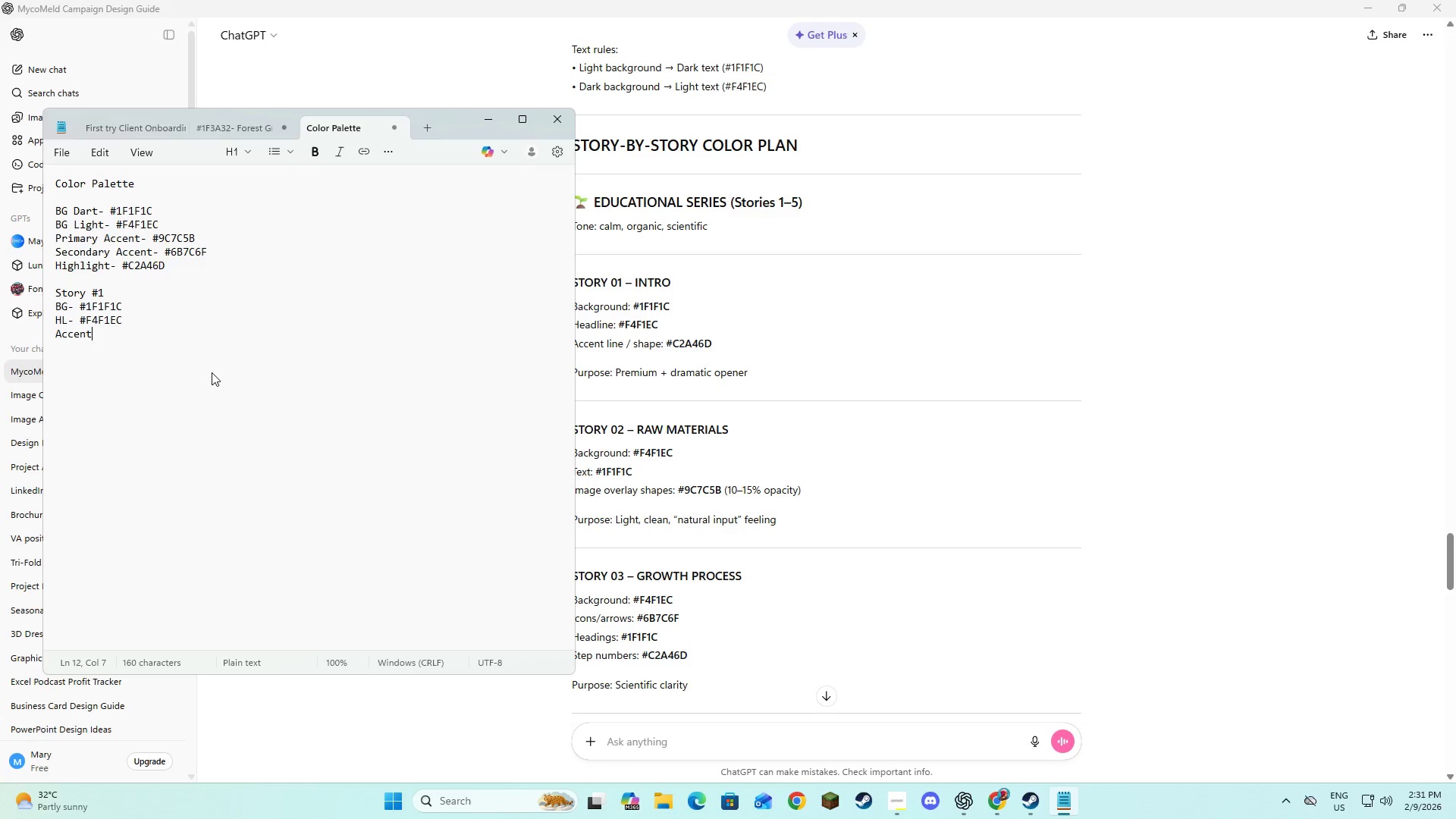 
type( )
key(Backspace)
type(/ Shape: )
 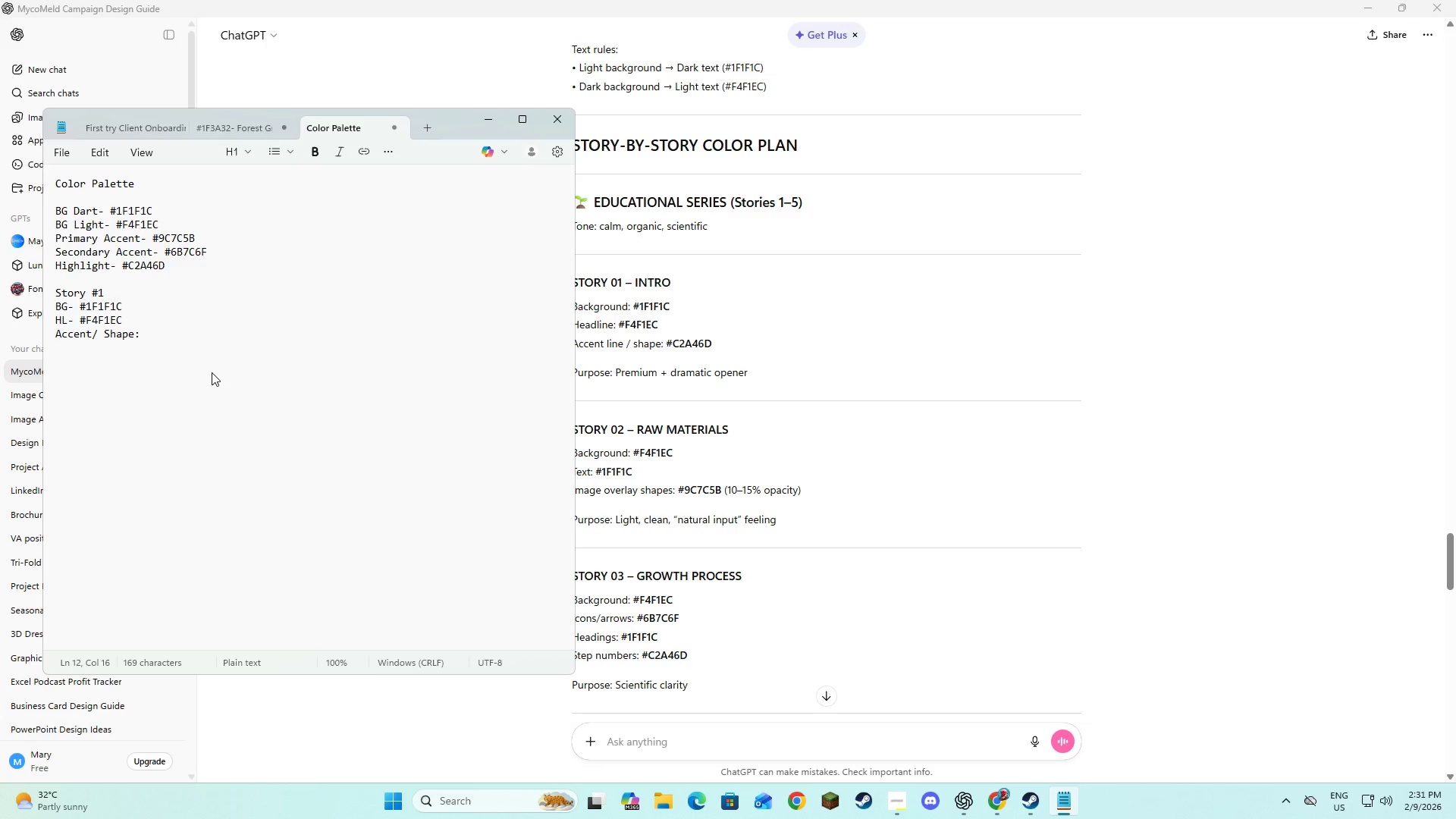 
key(Meta+V)
 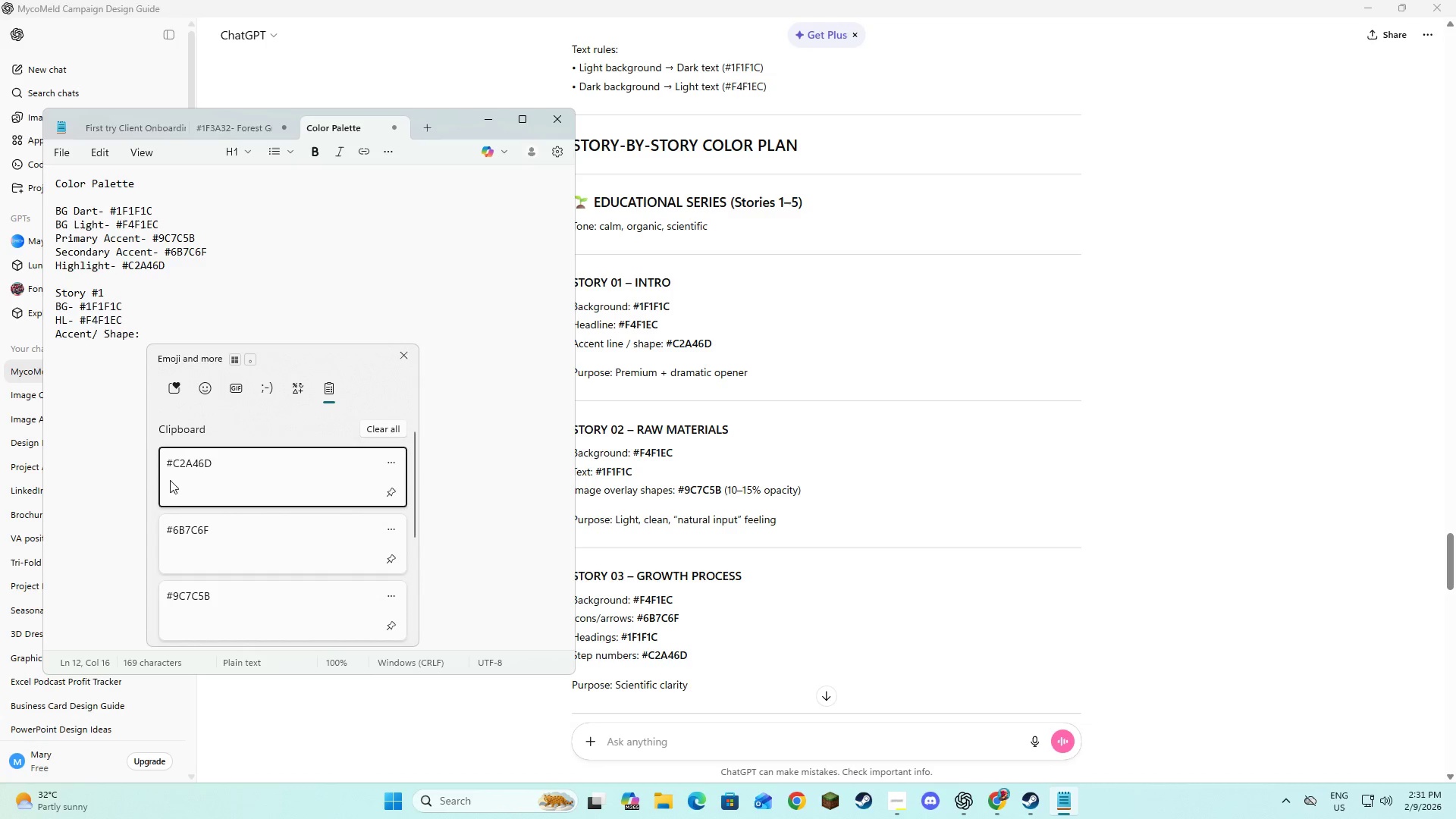 
scroll: coordinate [319, 527], scroll_direction: up, amount: 2.0
 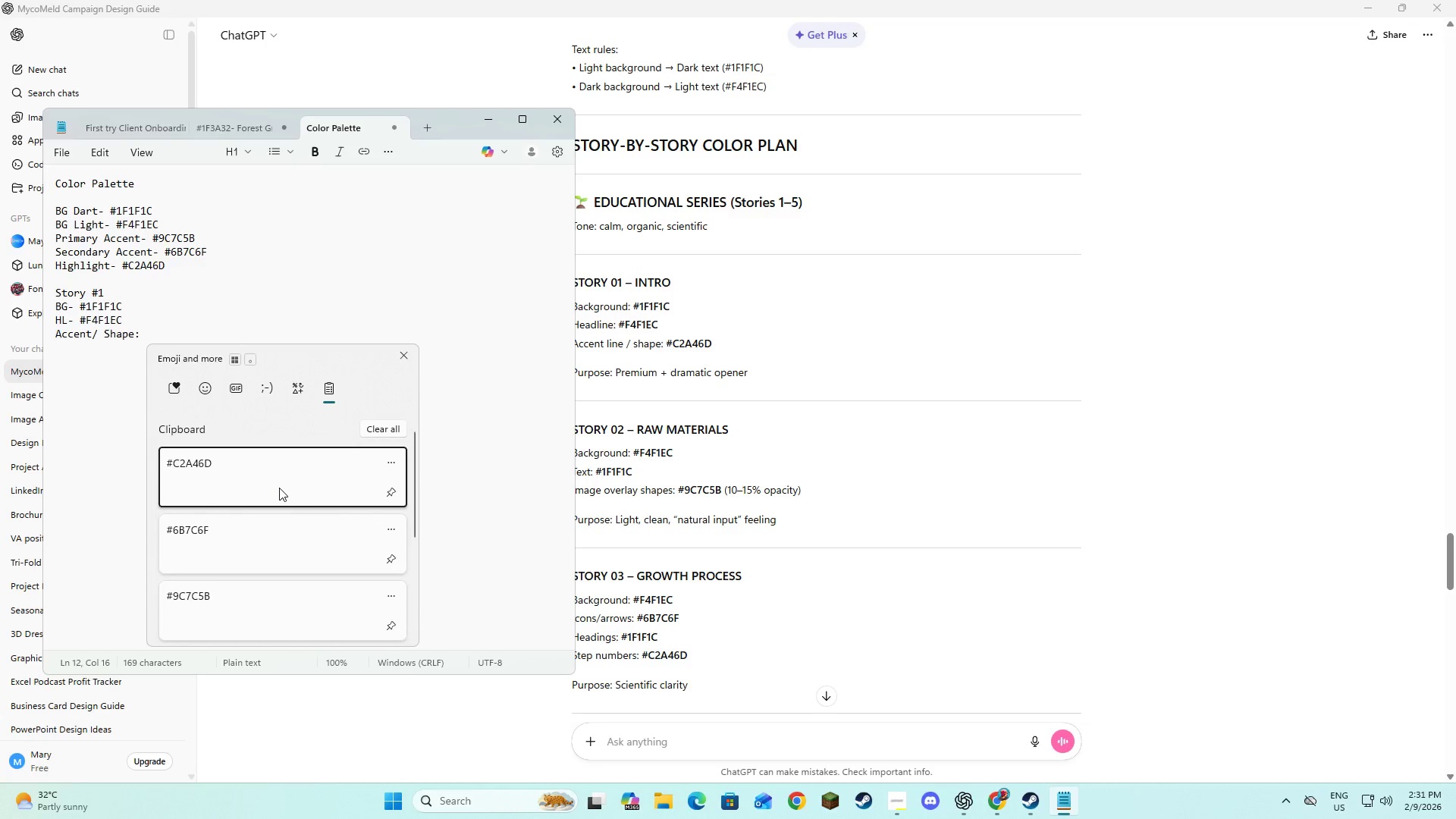 
left_click([280, 482])
 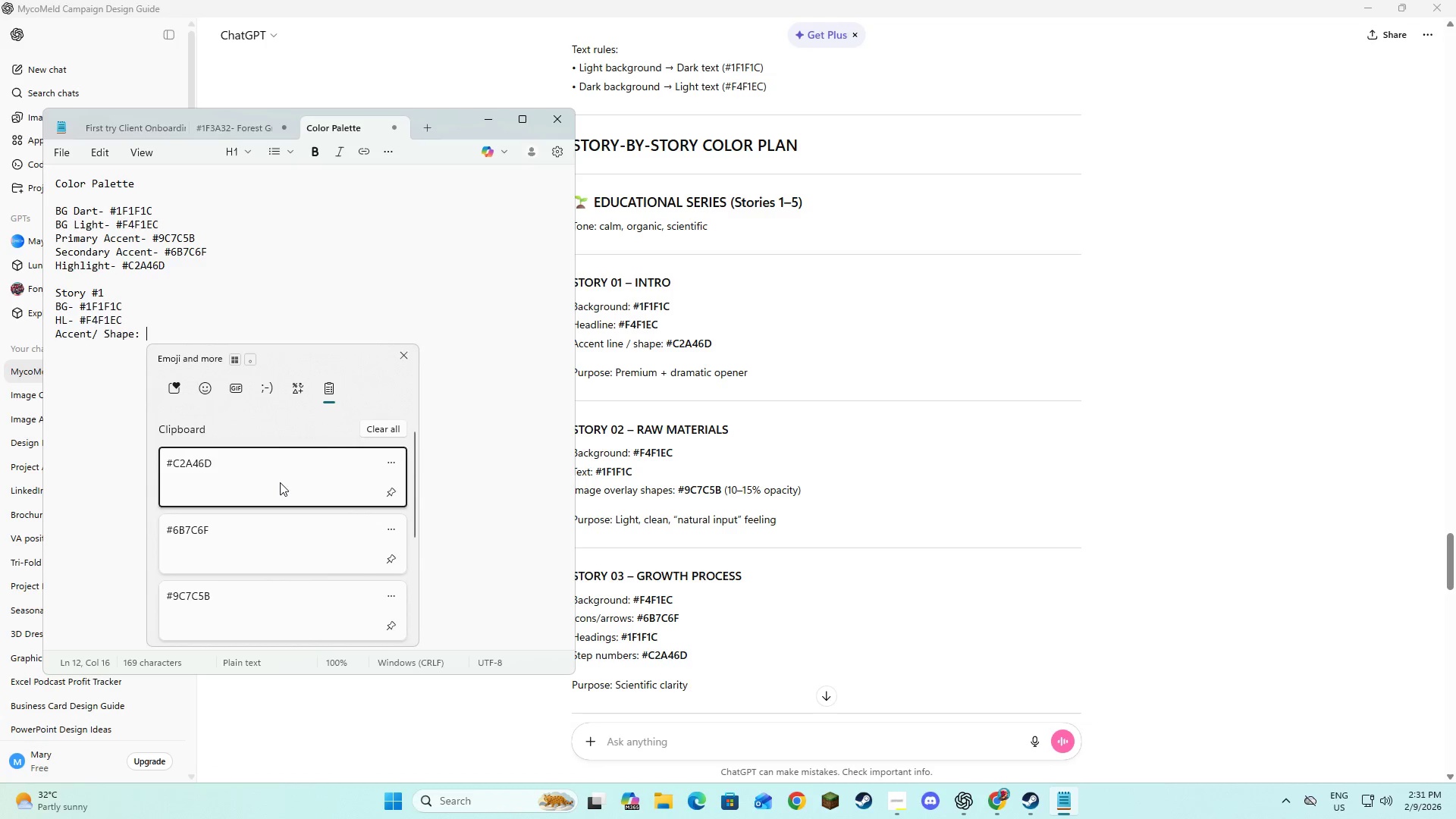 
key(Control+ControlLeft)
 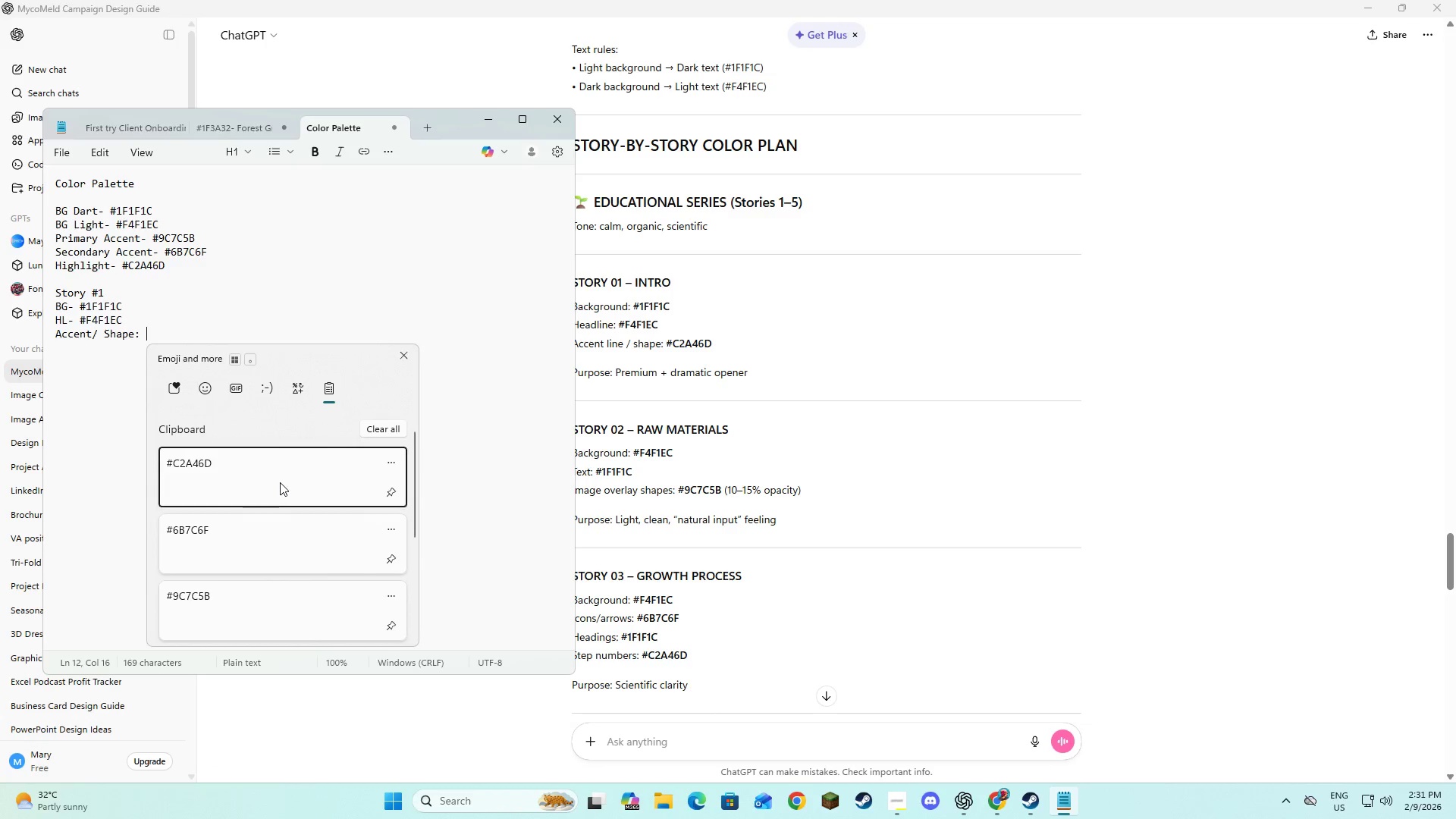 
key(NumpadEnter)
 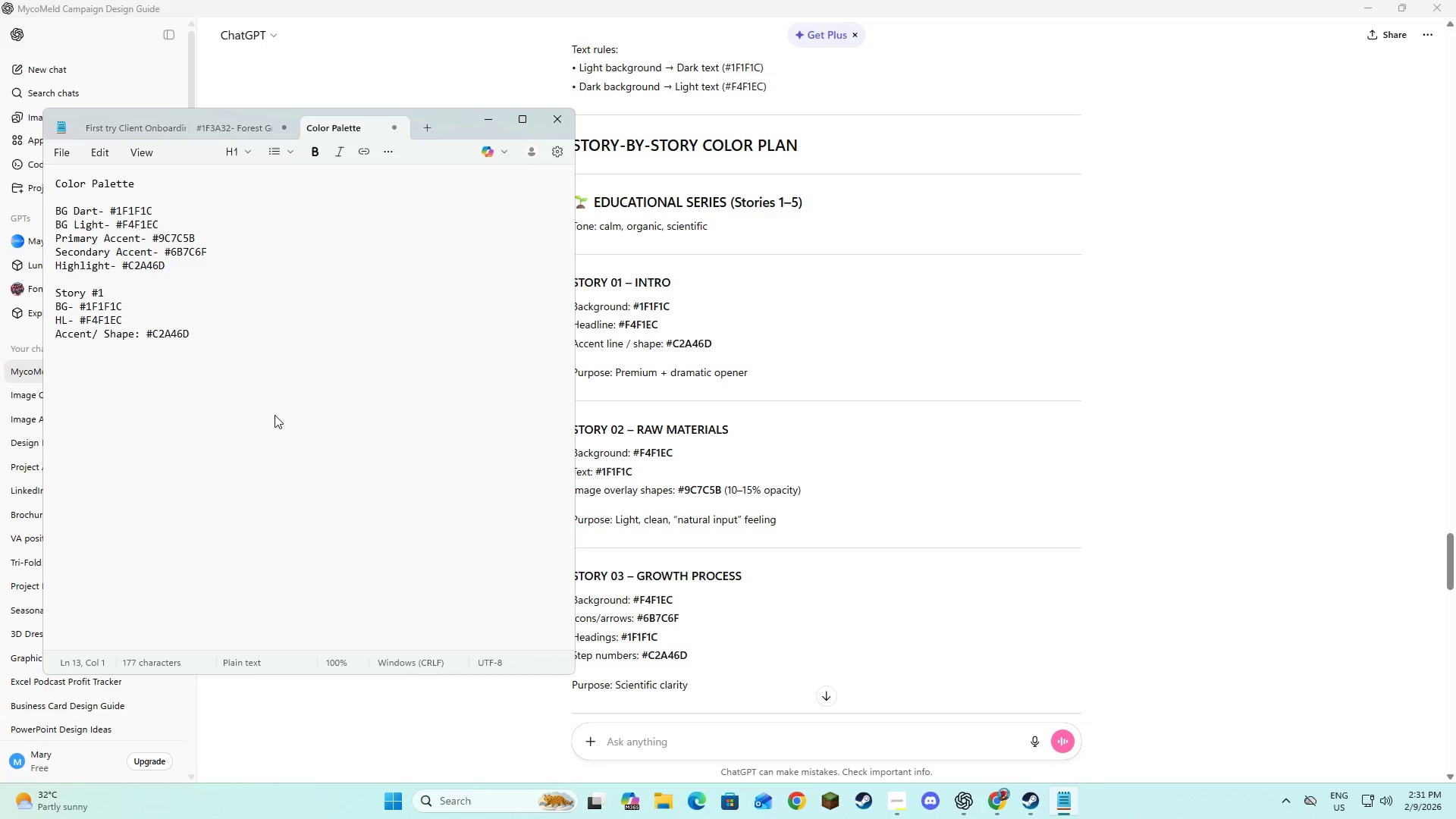 
key(NumpadEnter)
 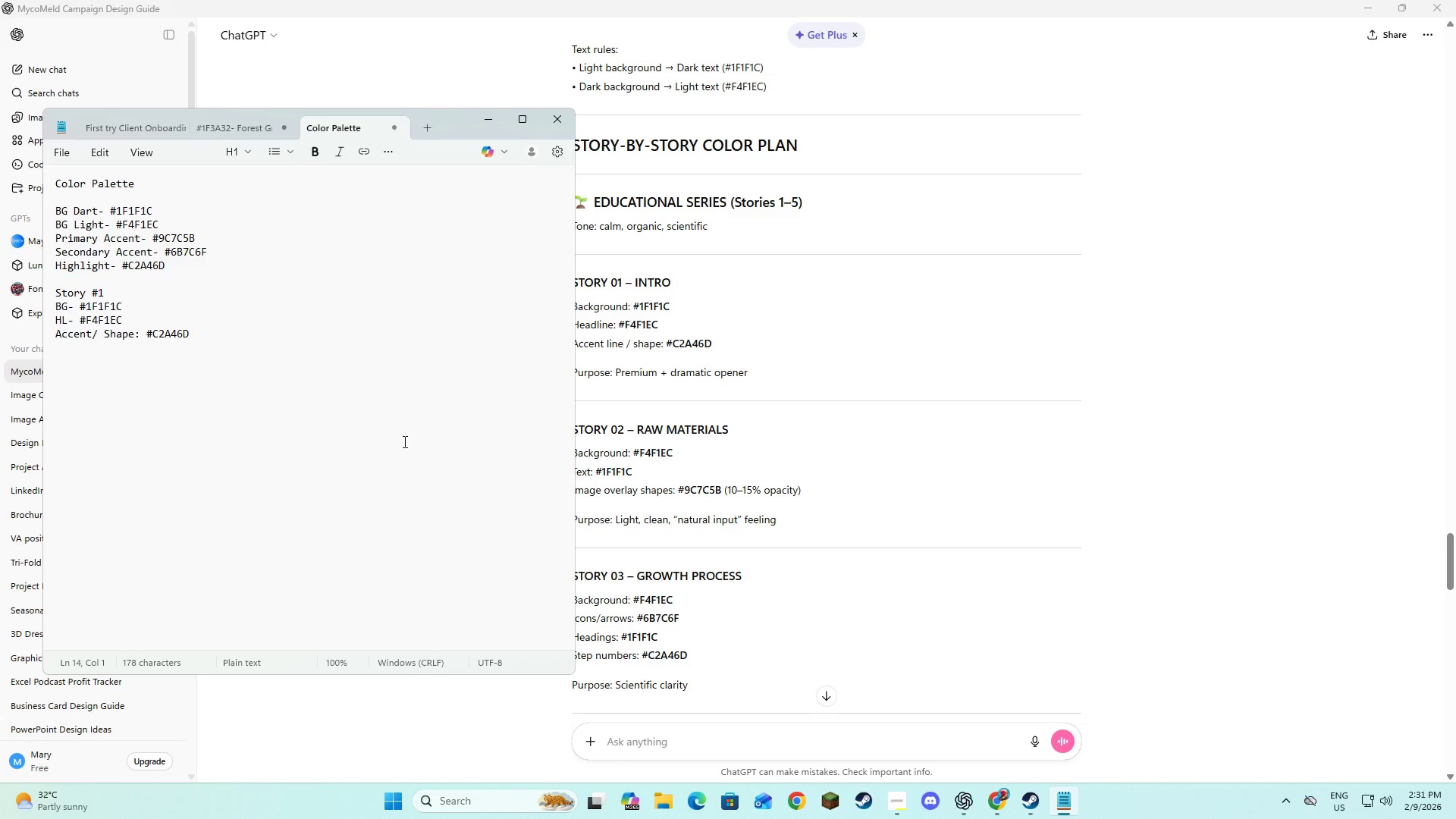 
scroll: coordinate [860, 325], scroll_direction: up, amount: 57.0
 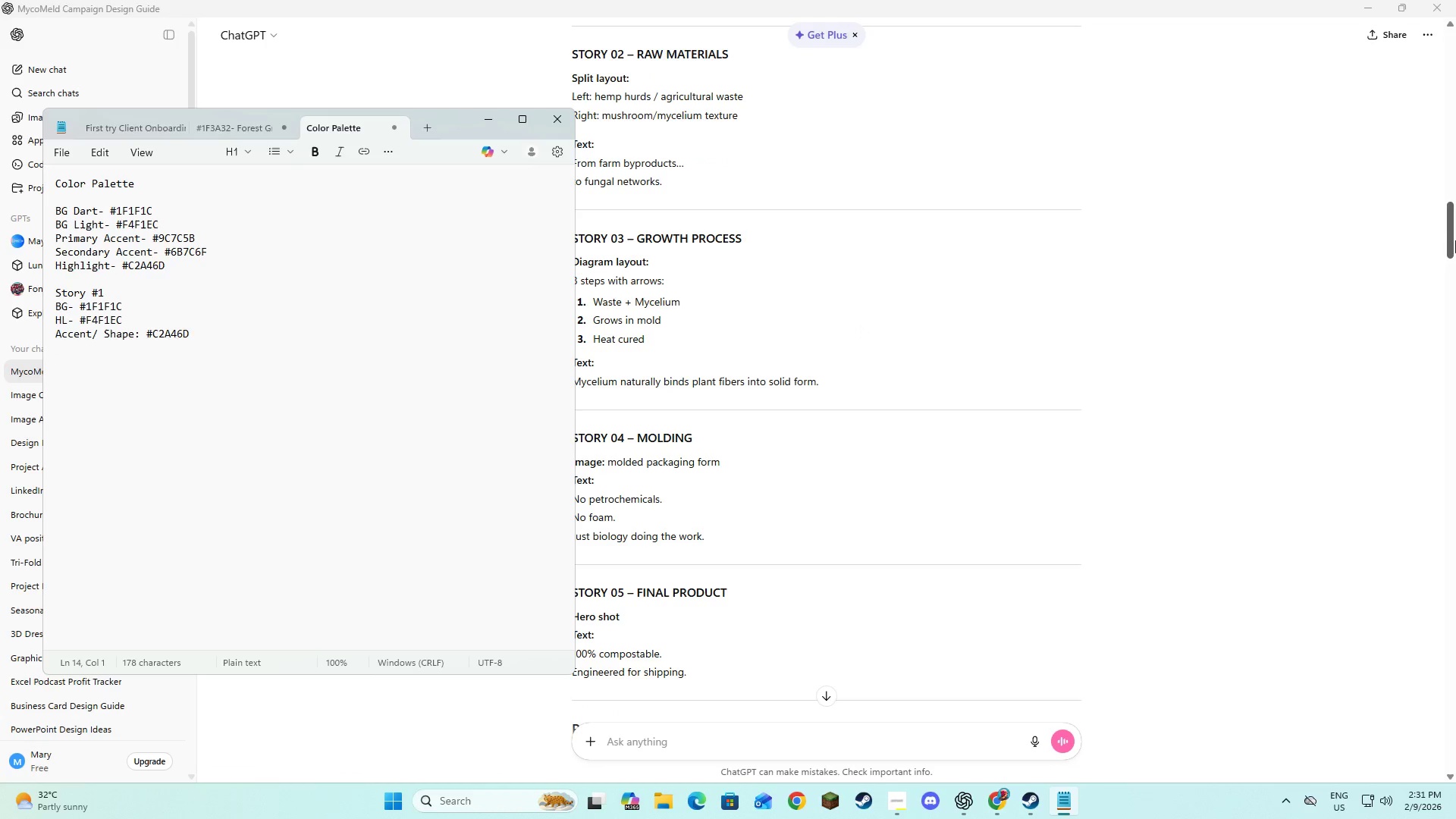 
left_click_drag(start_coordinate=[1454, 240], to_coordinate=[1445, 220])
 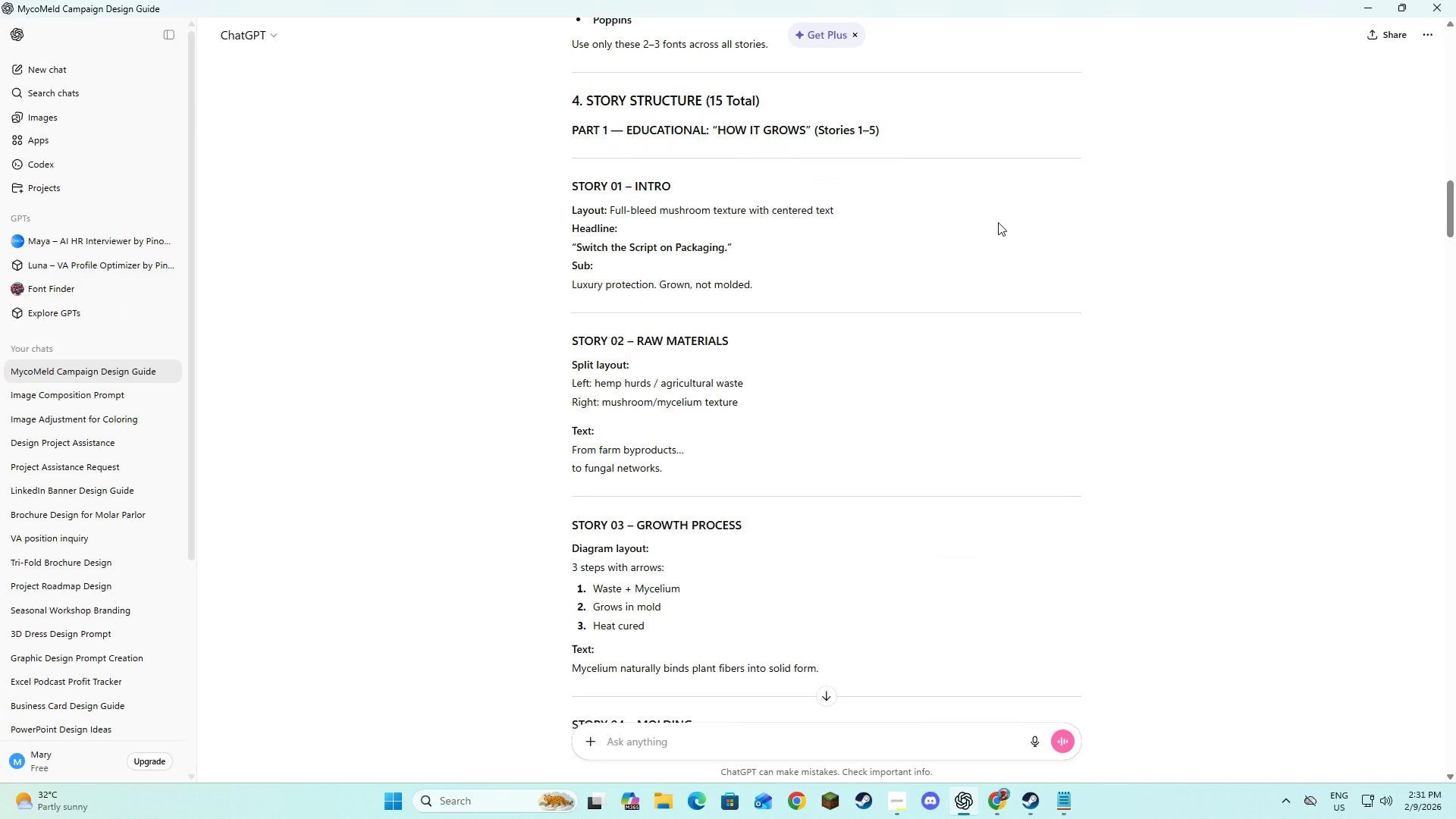 
left_click([955, 231])
 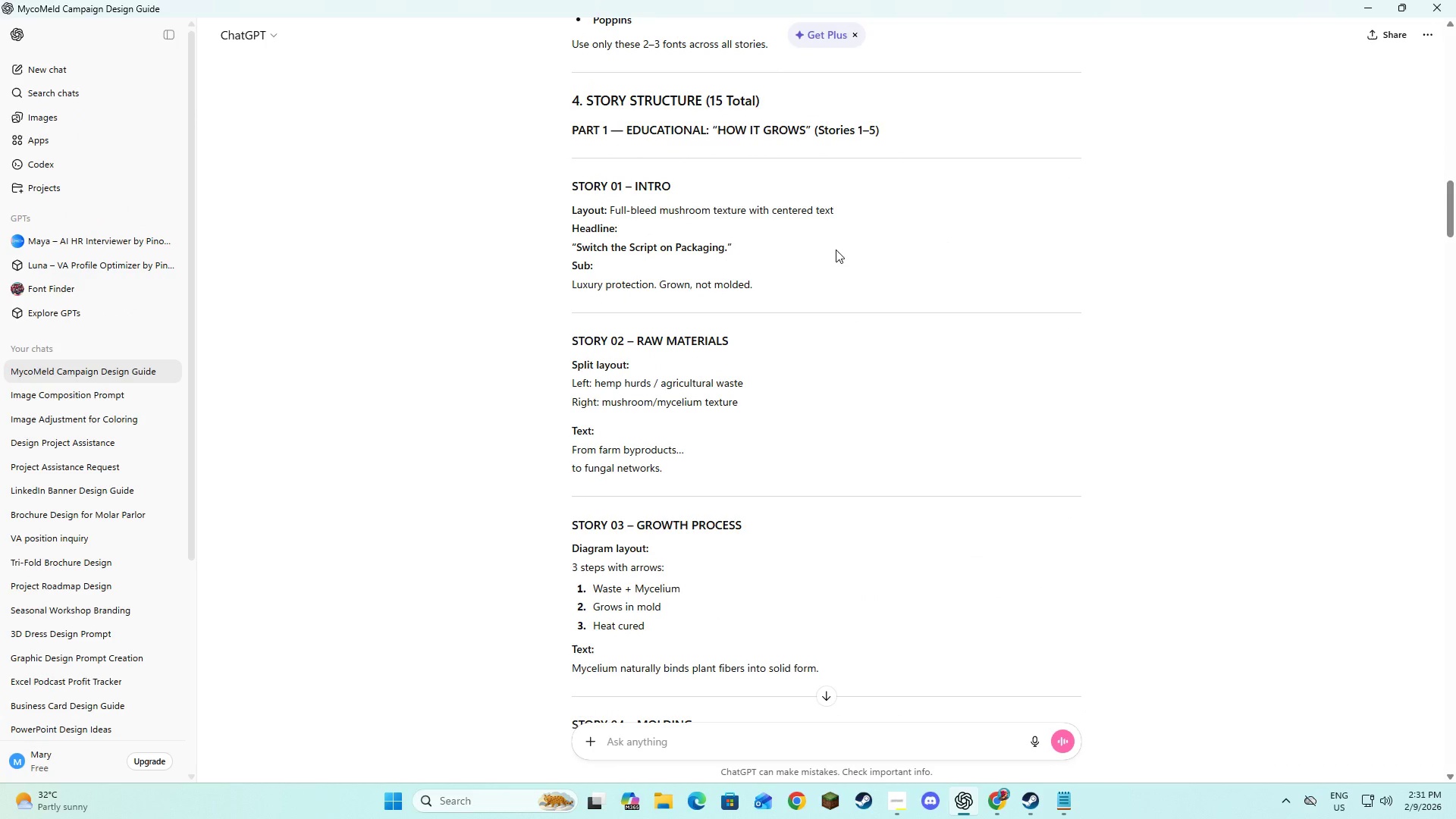 
left_click([806, 278])
 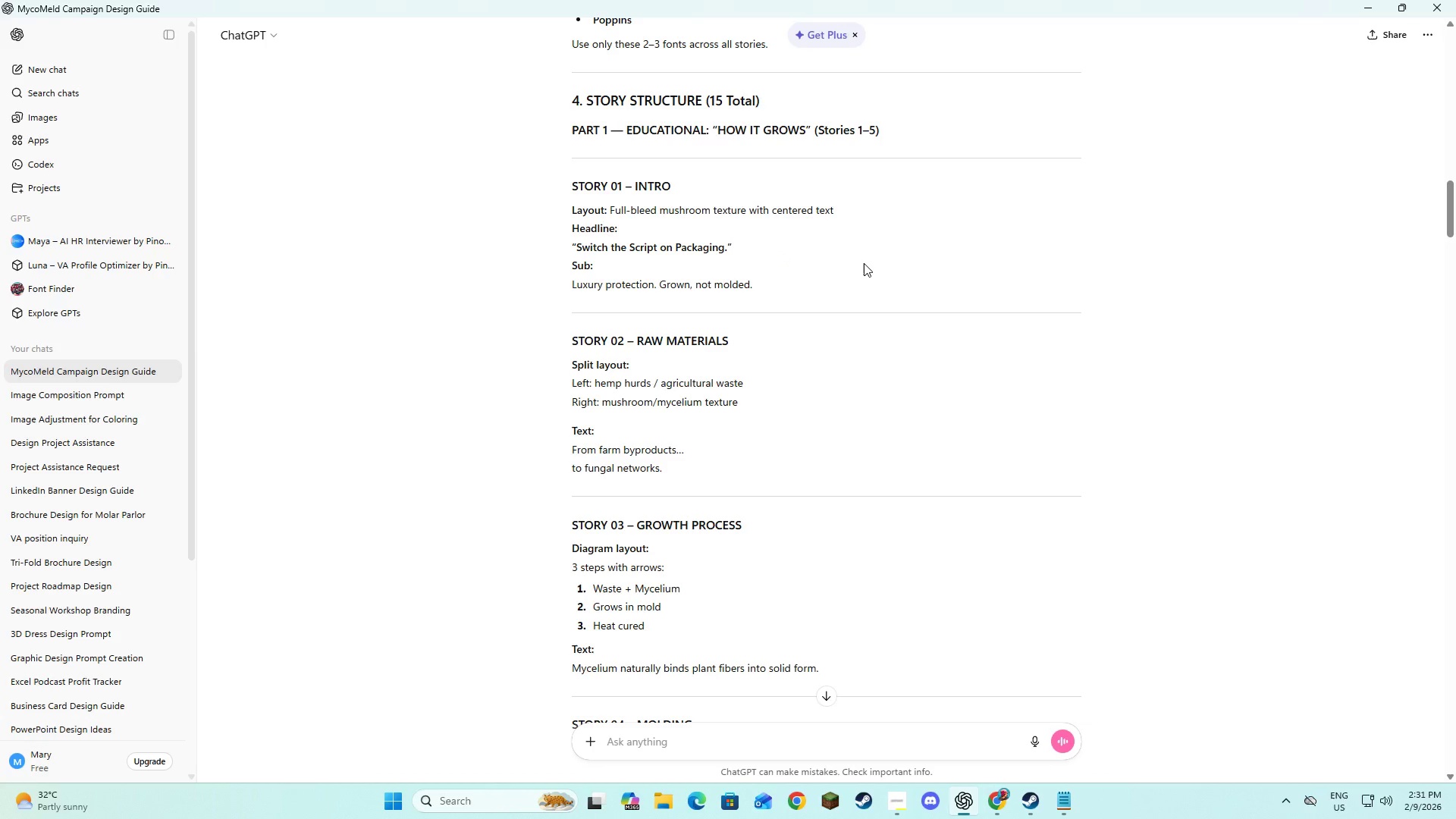 
double_click([864, 263])
 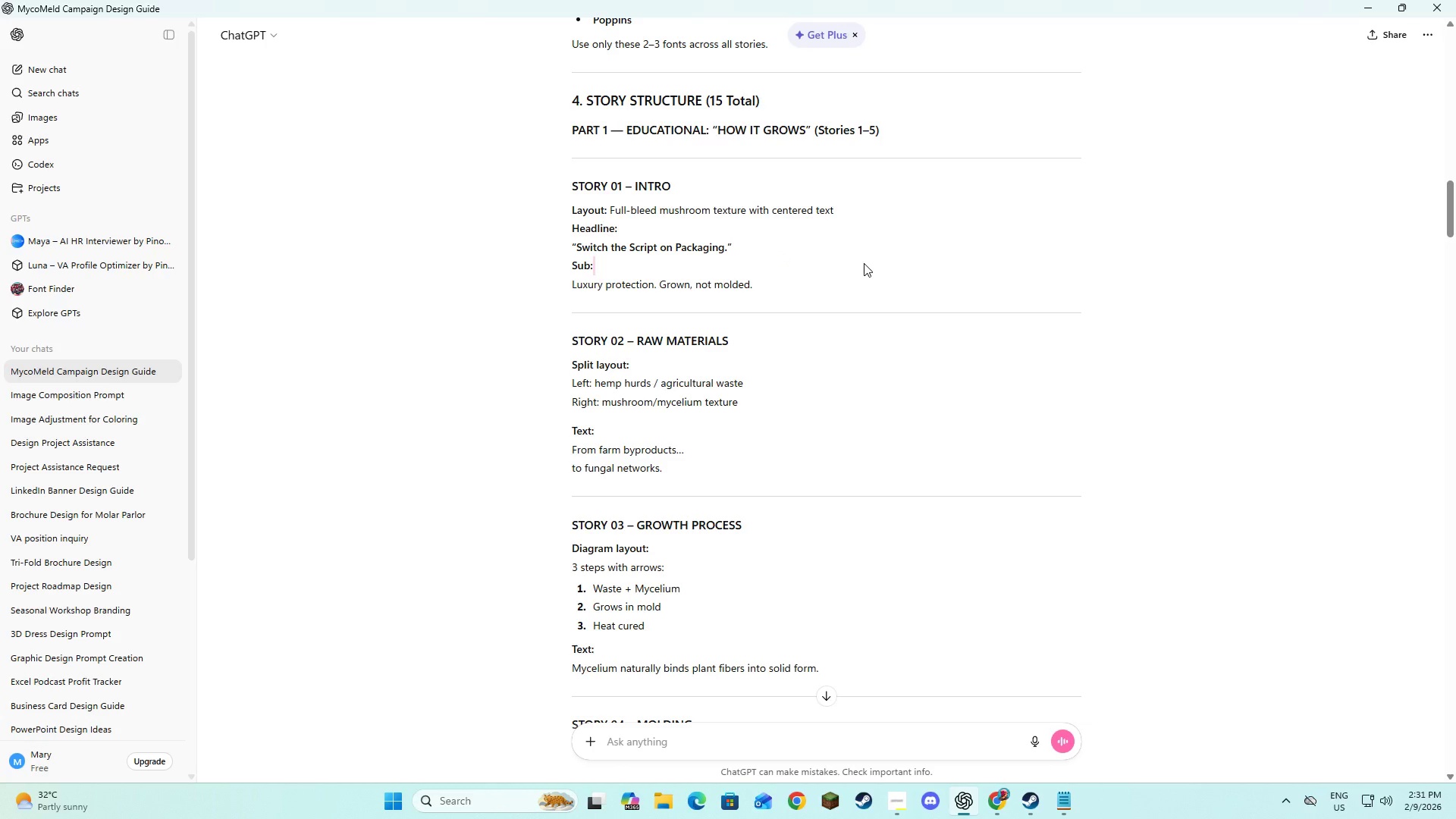 
key(Alt+AltLeft)
 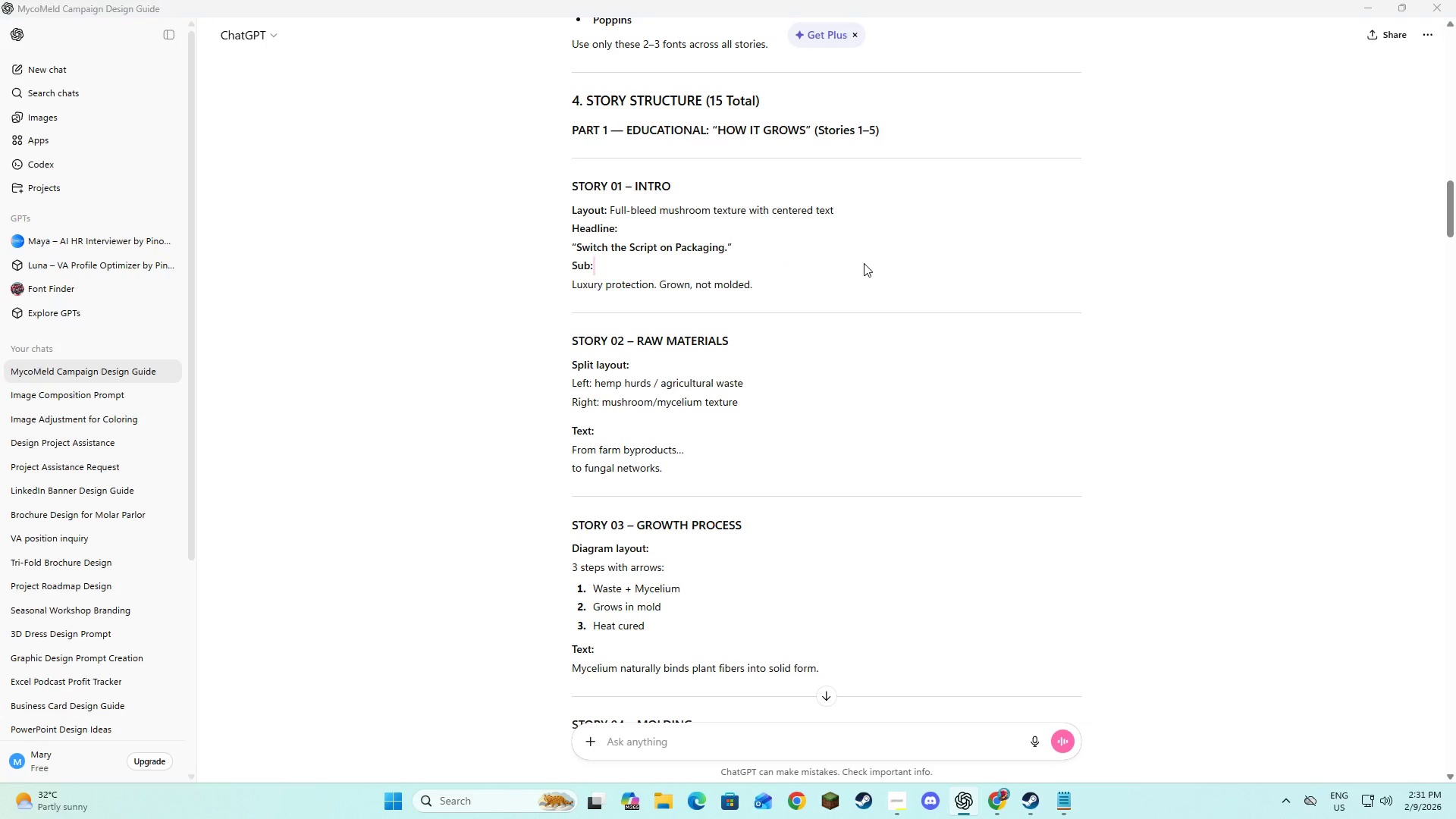 
key(Alt+Tab)
 